 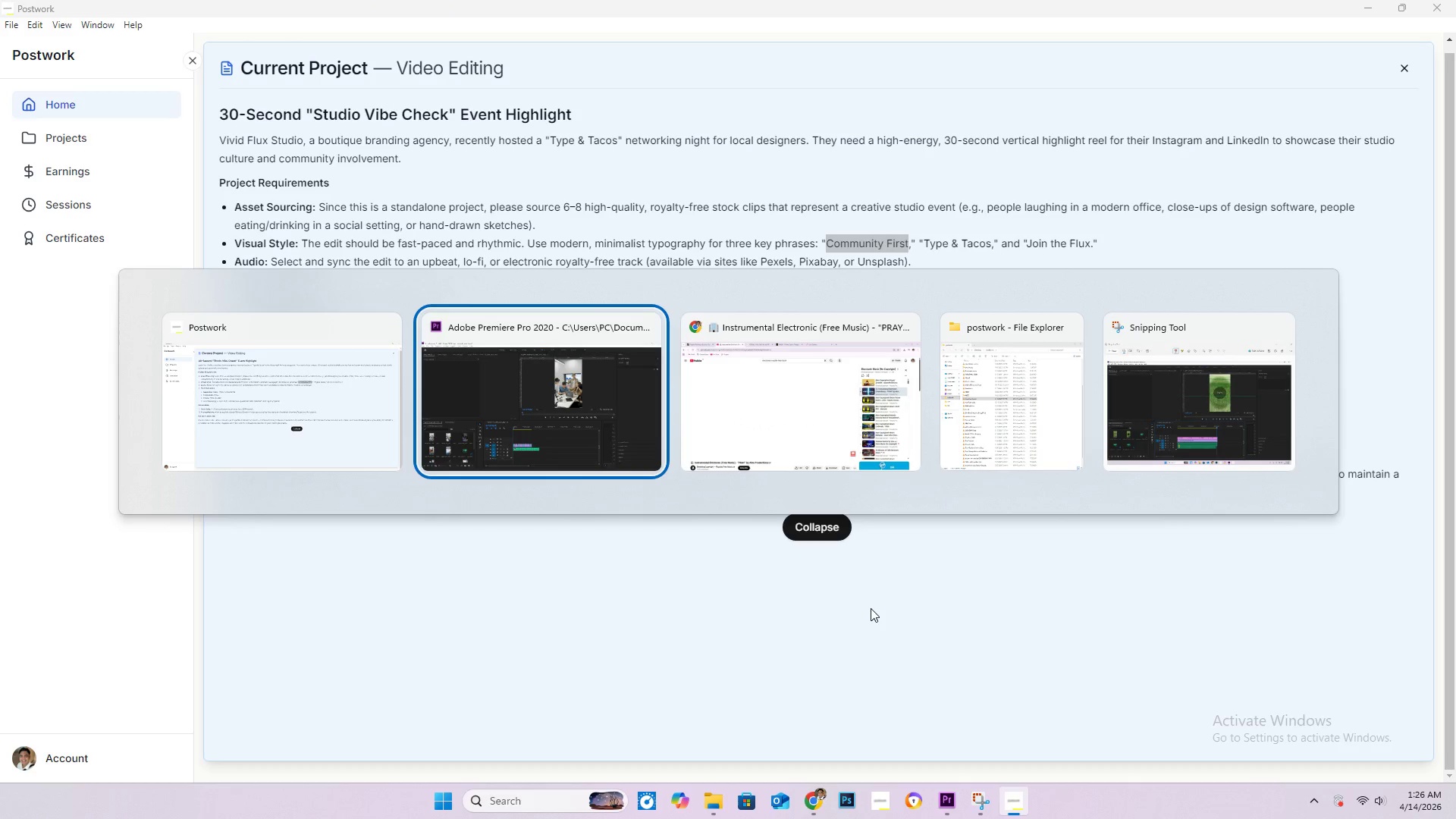 
scroll: coordinate [692, 615], scroll_direction: up, amount: 7.0
 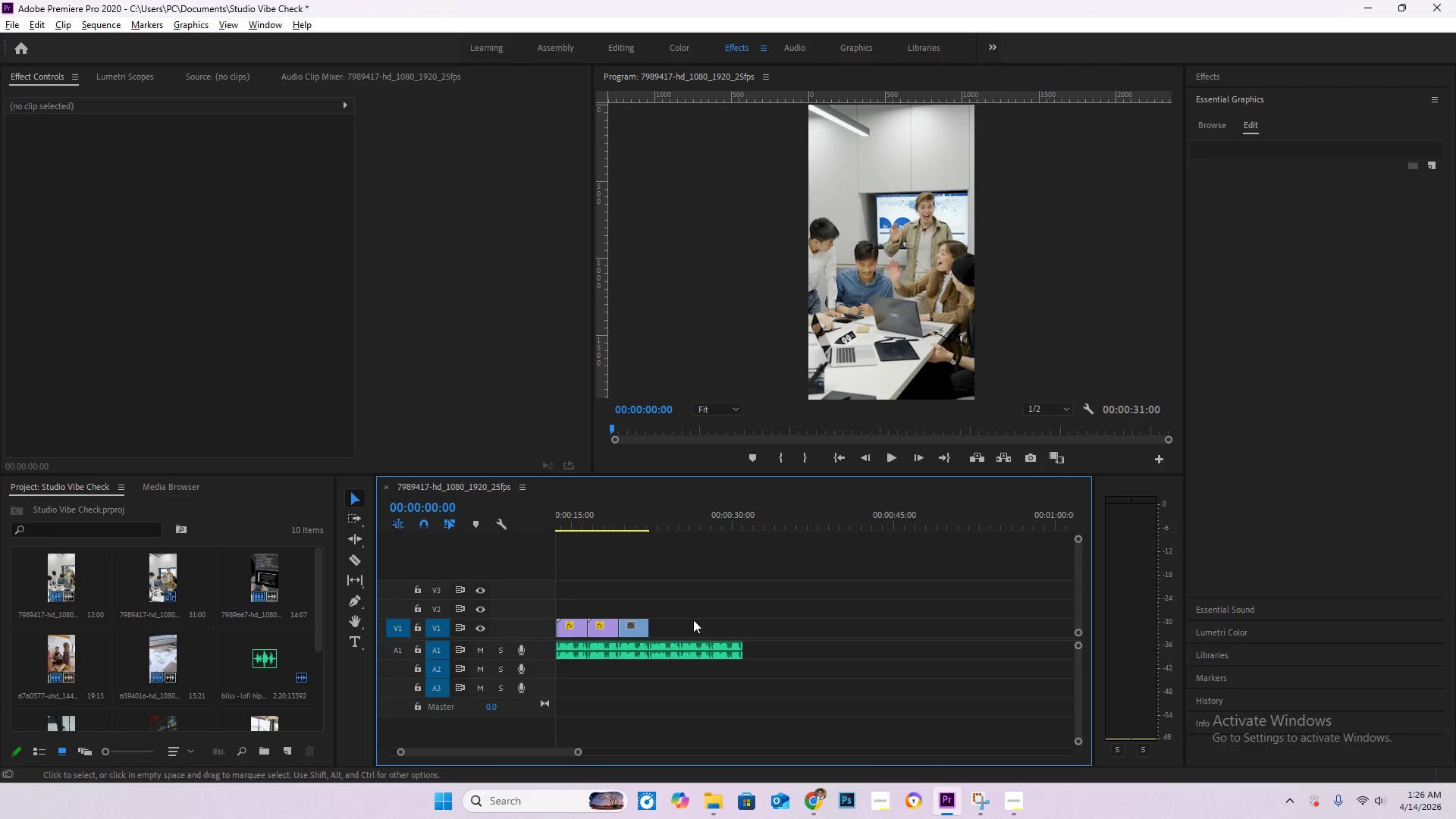 
hold_key(key=AltLeft, duration=0.39)
 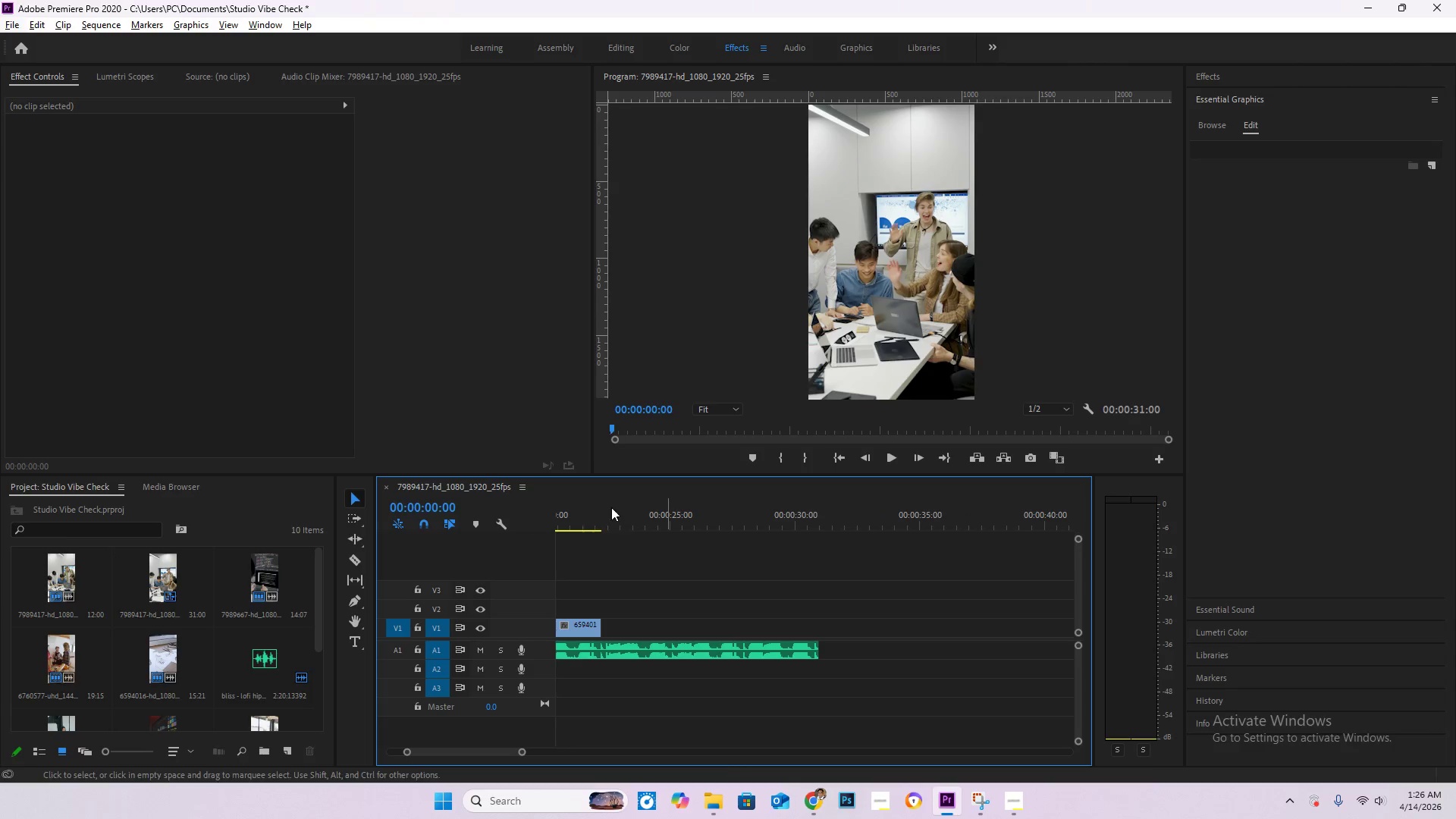 
scroll: coordinate [675, 651], scroll_direction: up, amount: 8.0
 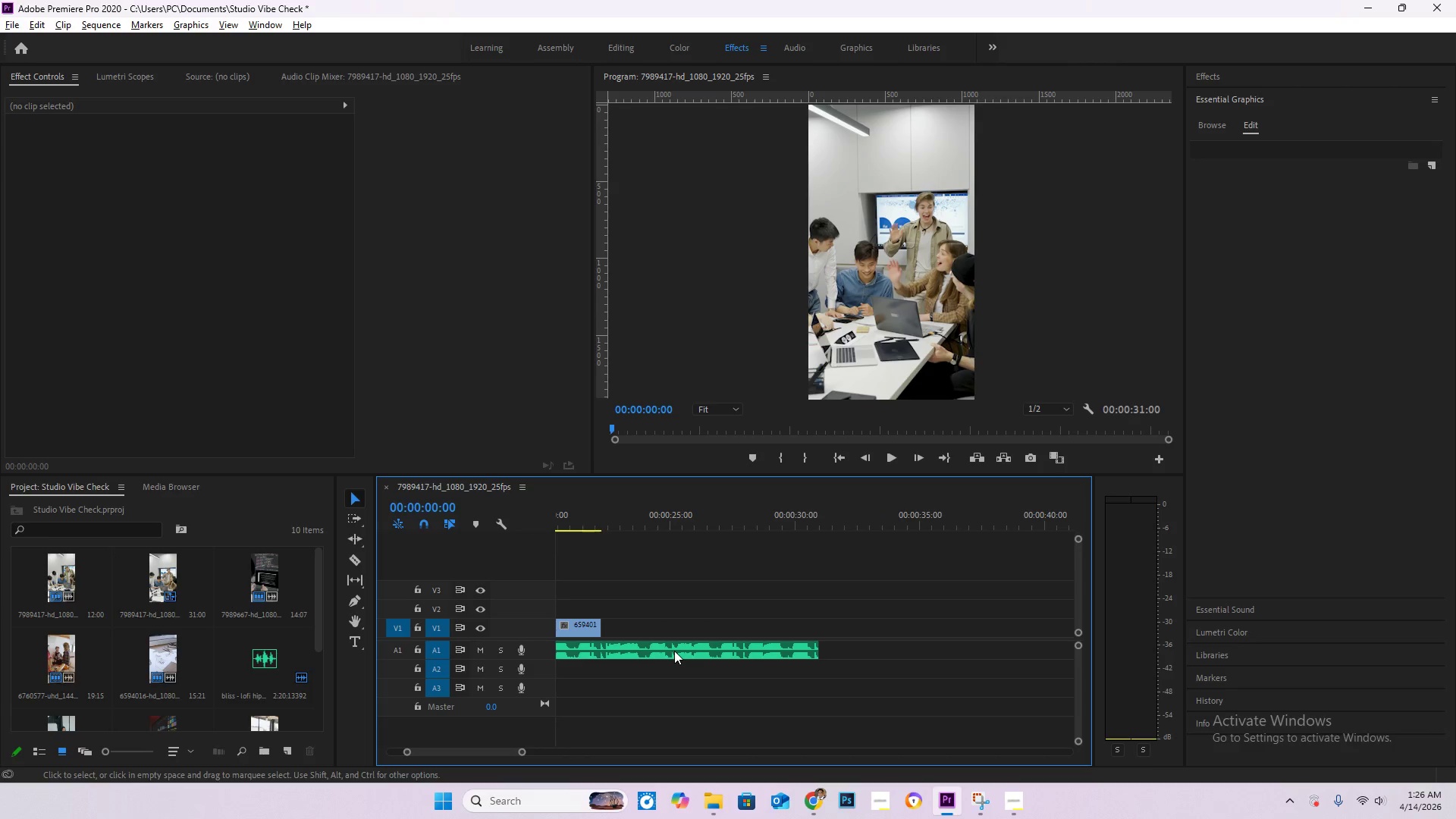 
left_click_drag(start_coordinate=[597, 507], to_coordinate=[603, 519])
 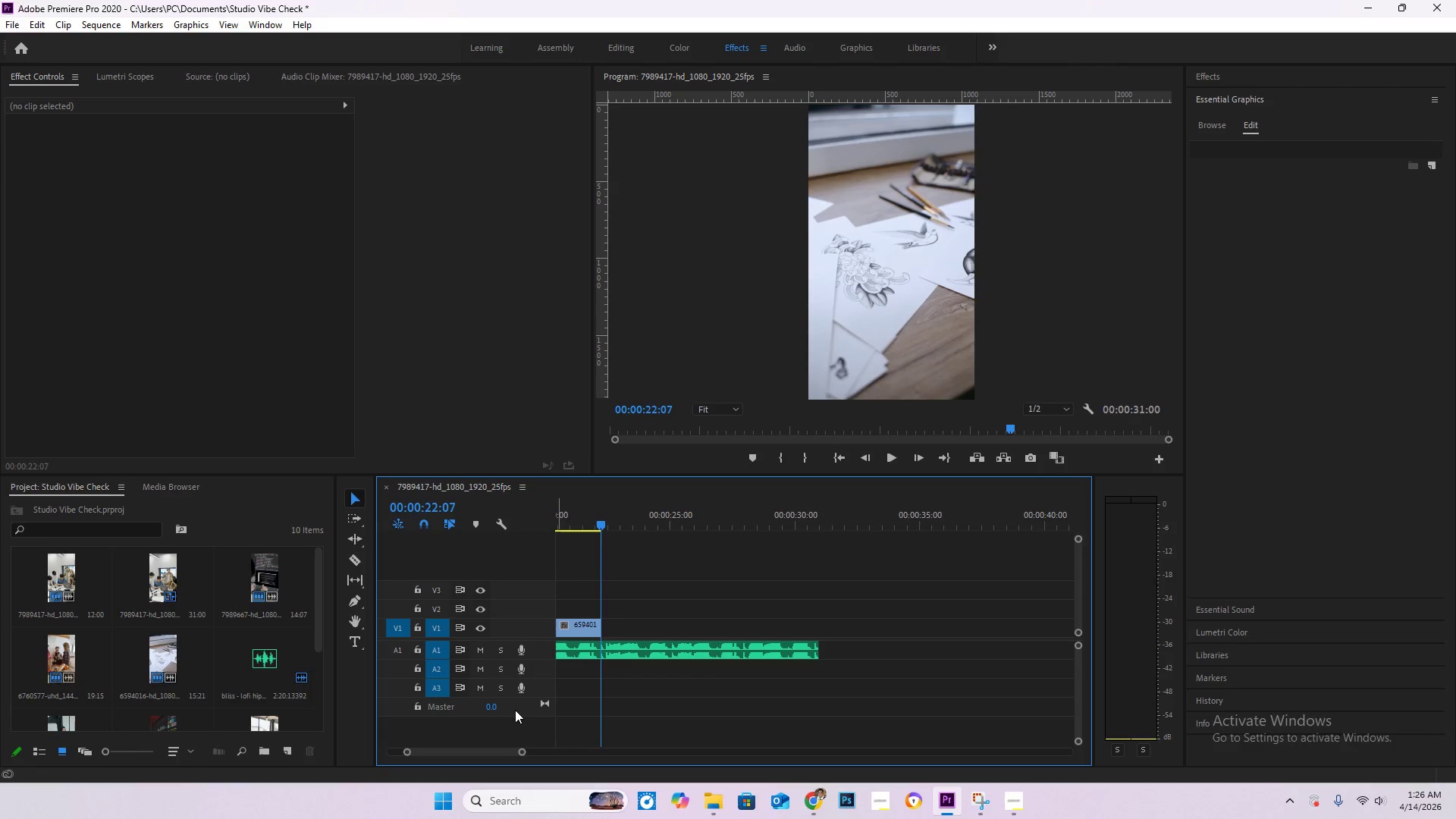 
left_click_drag(start_coordinate=[463, 752], to_coordinate=[293, 745])
 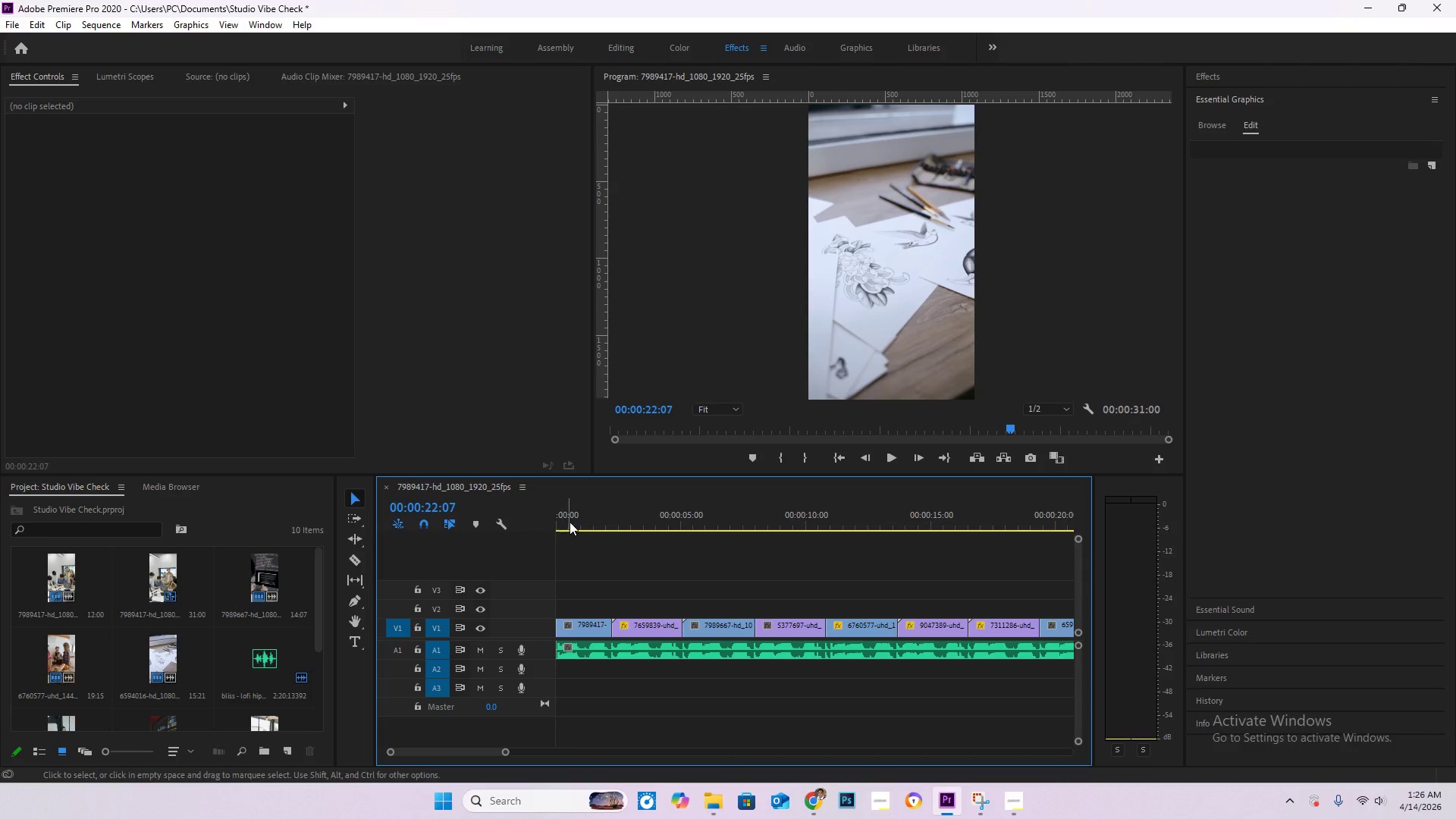 
left_click_drag(start_coordinate=[582, 517], to_coordinate=[551, 515])
 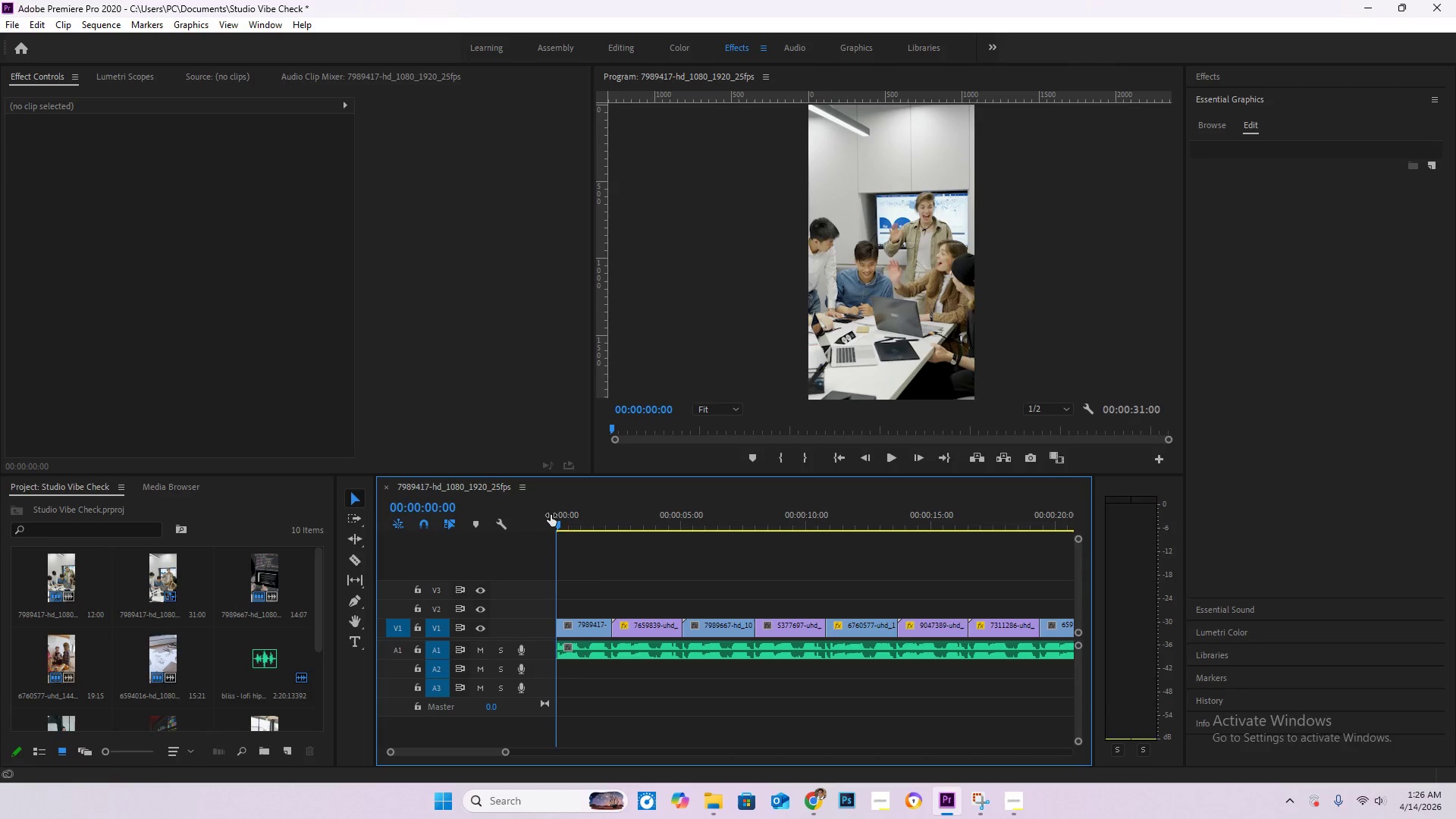 
key(Space)
 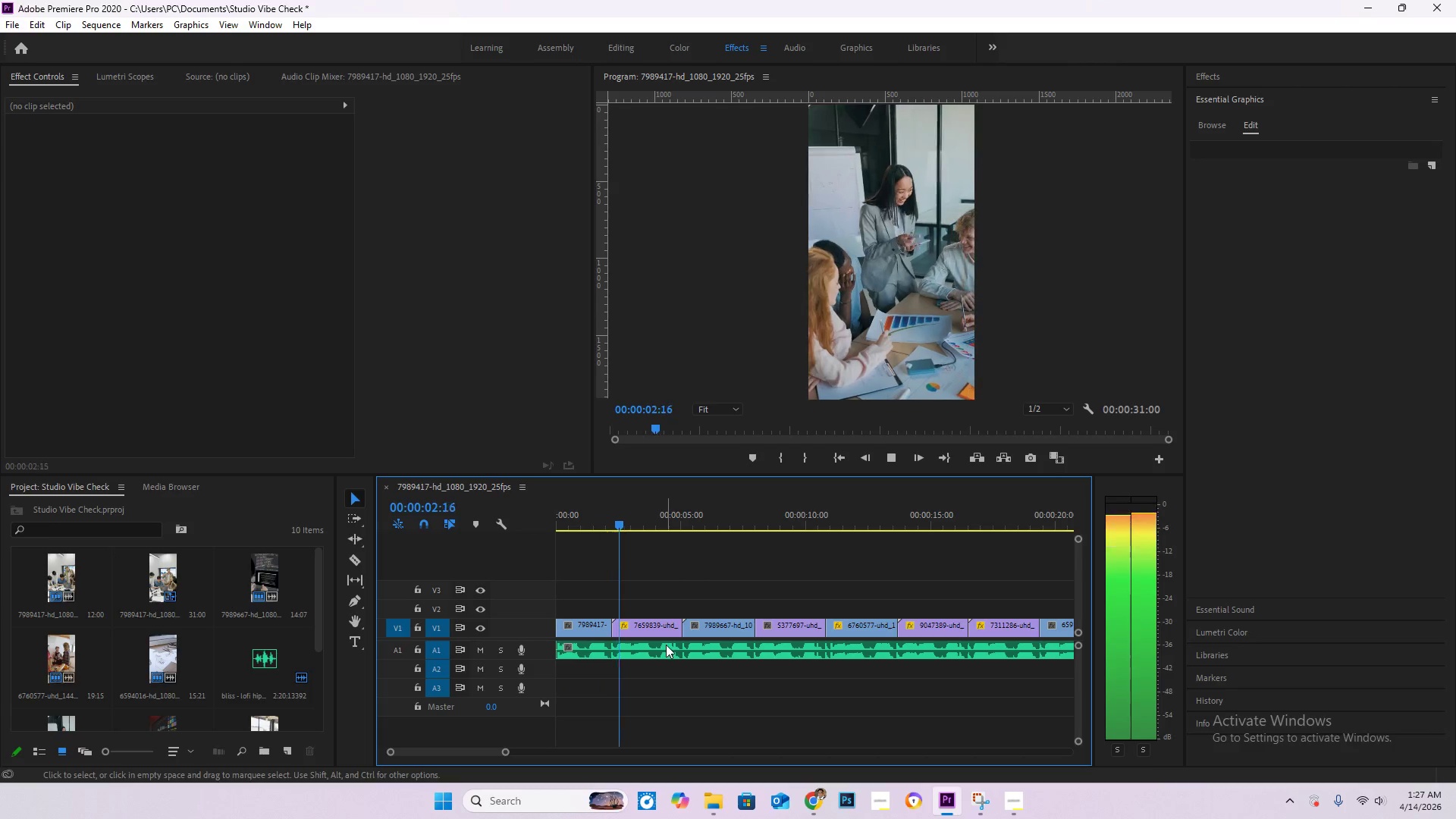 
key(Space)
 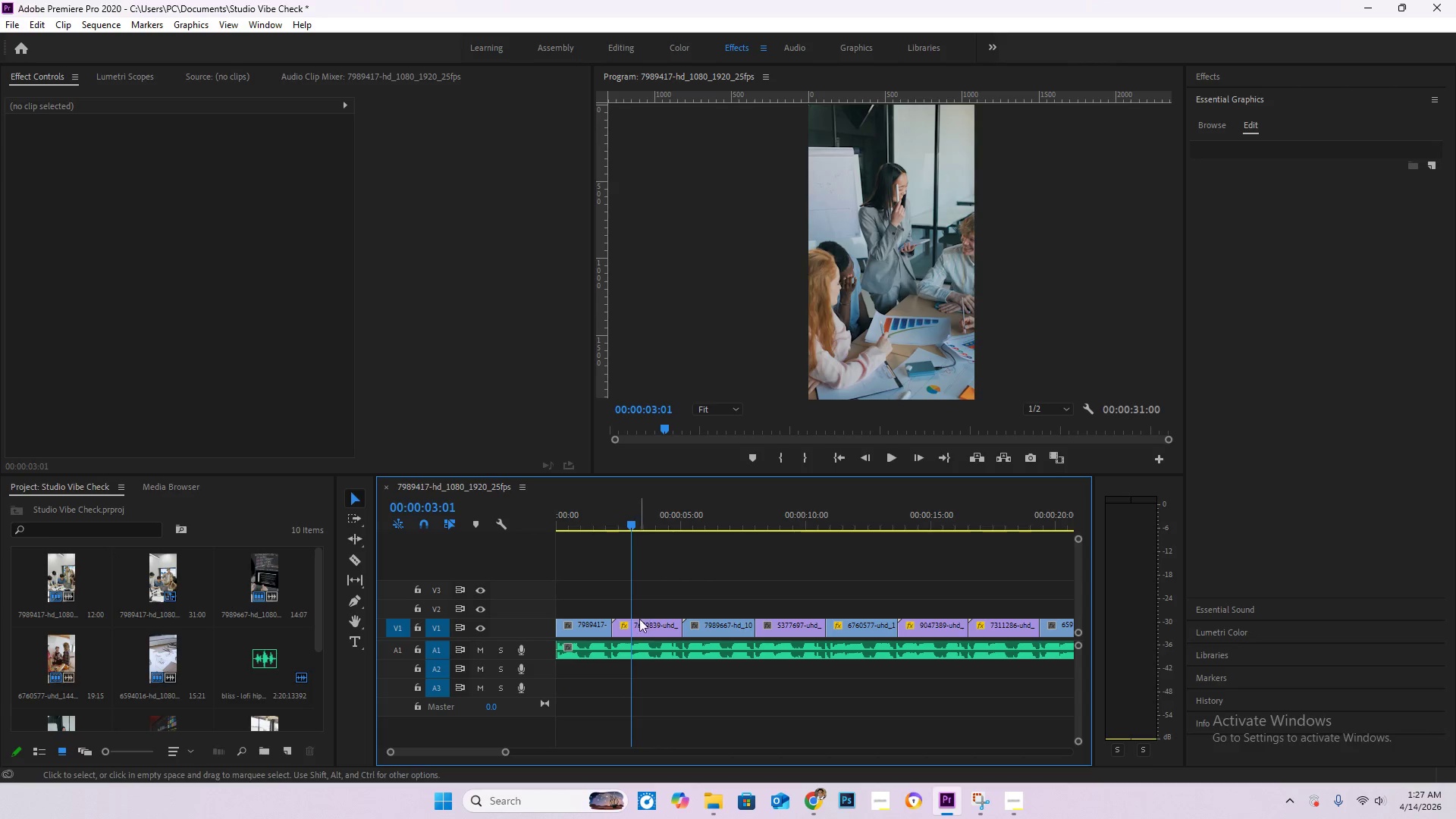 
key(C)
 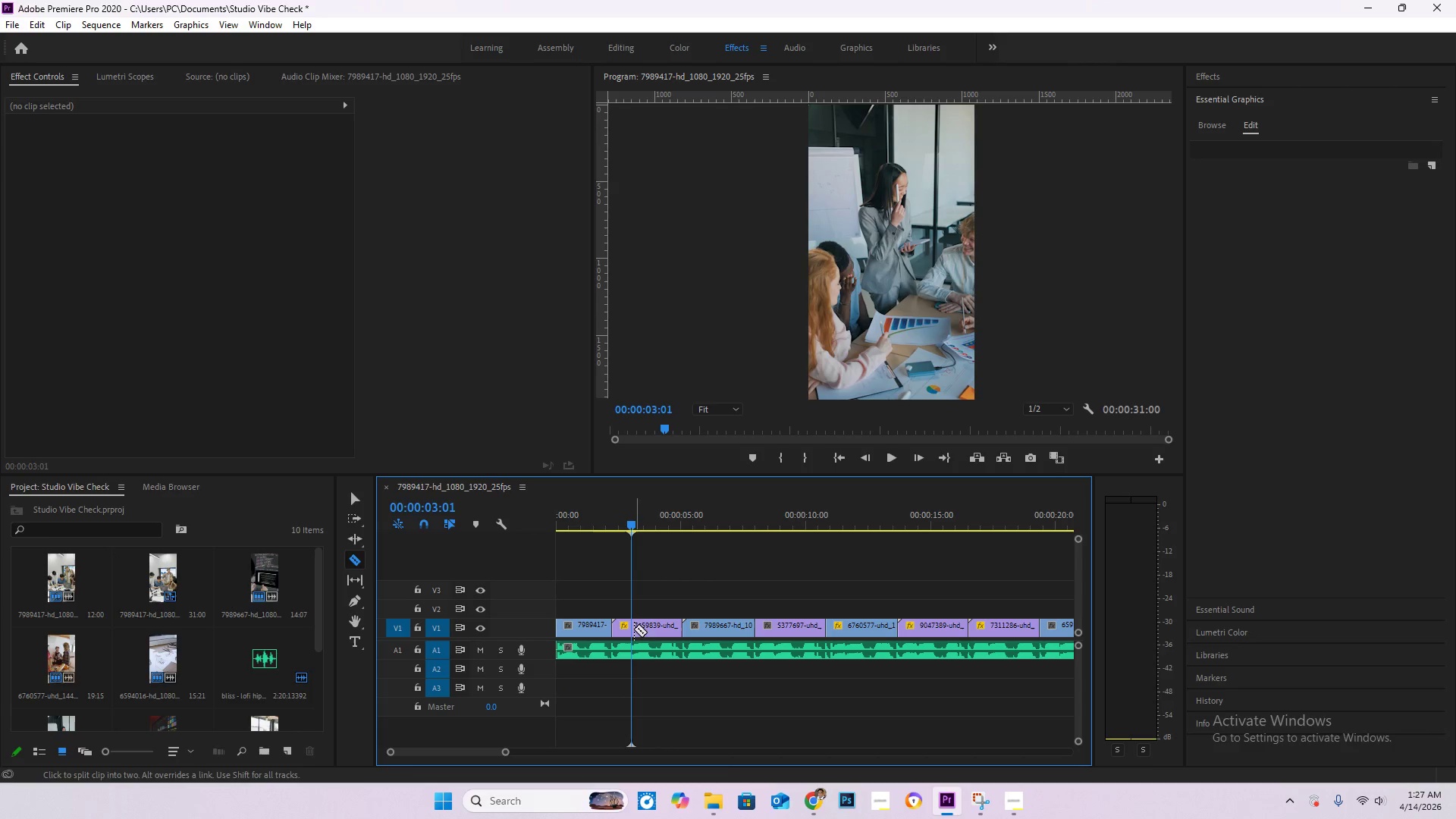 
left_click([629, 628])
 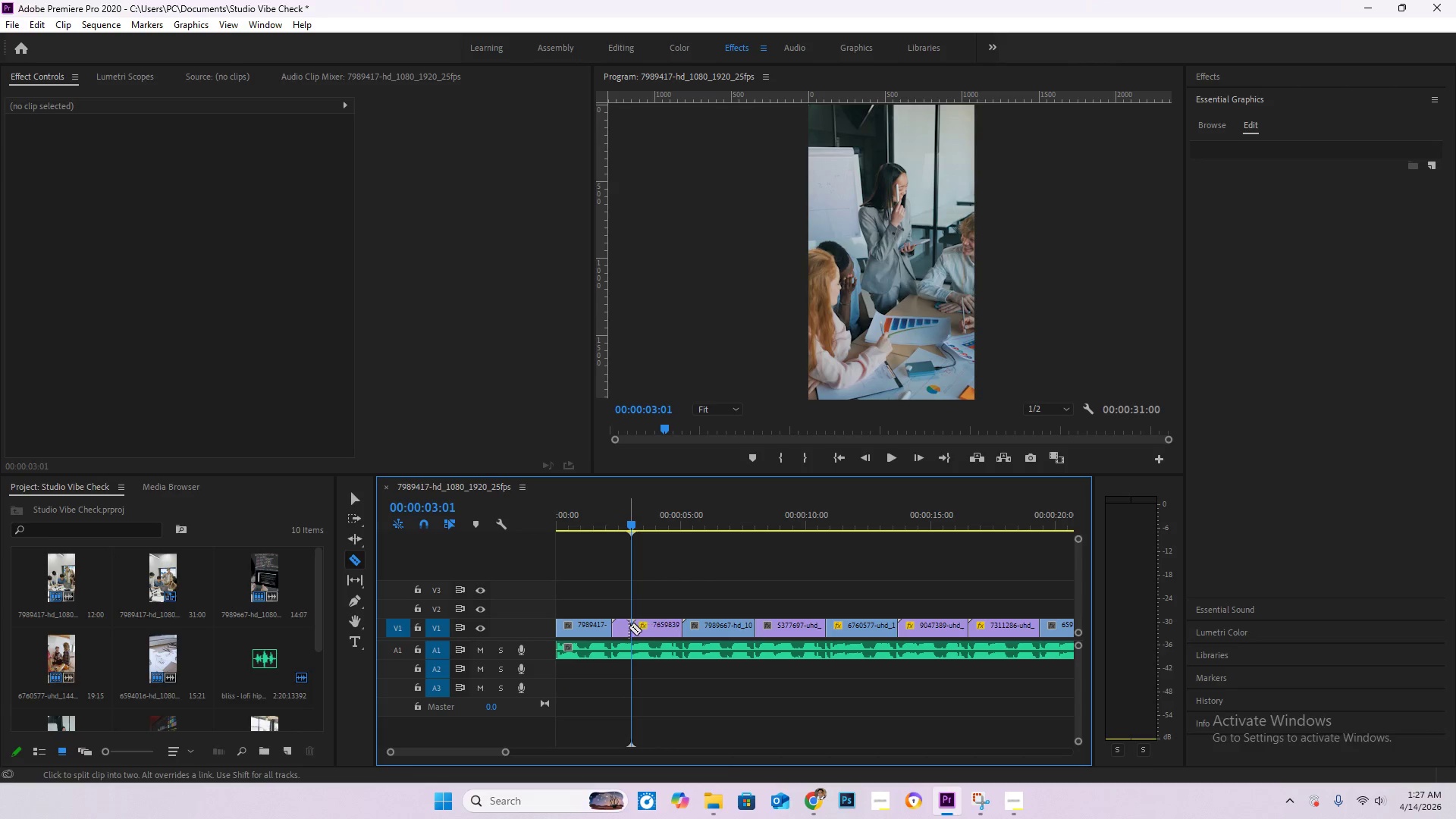 
key(V)
 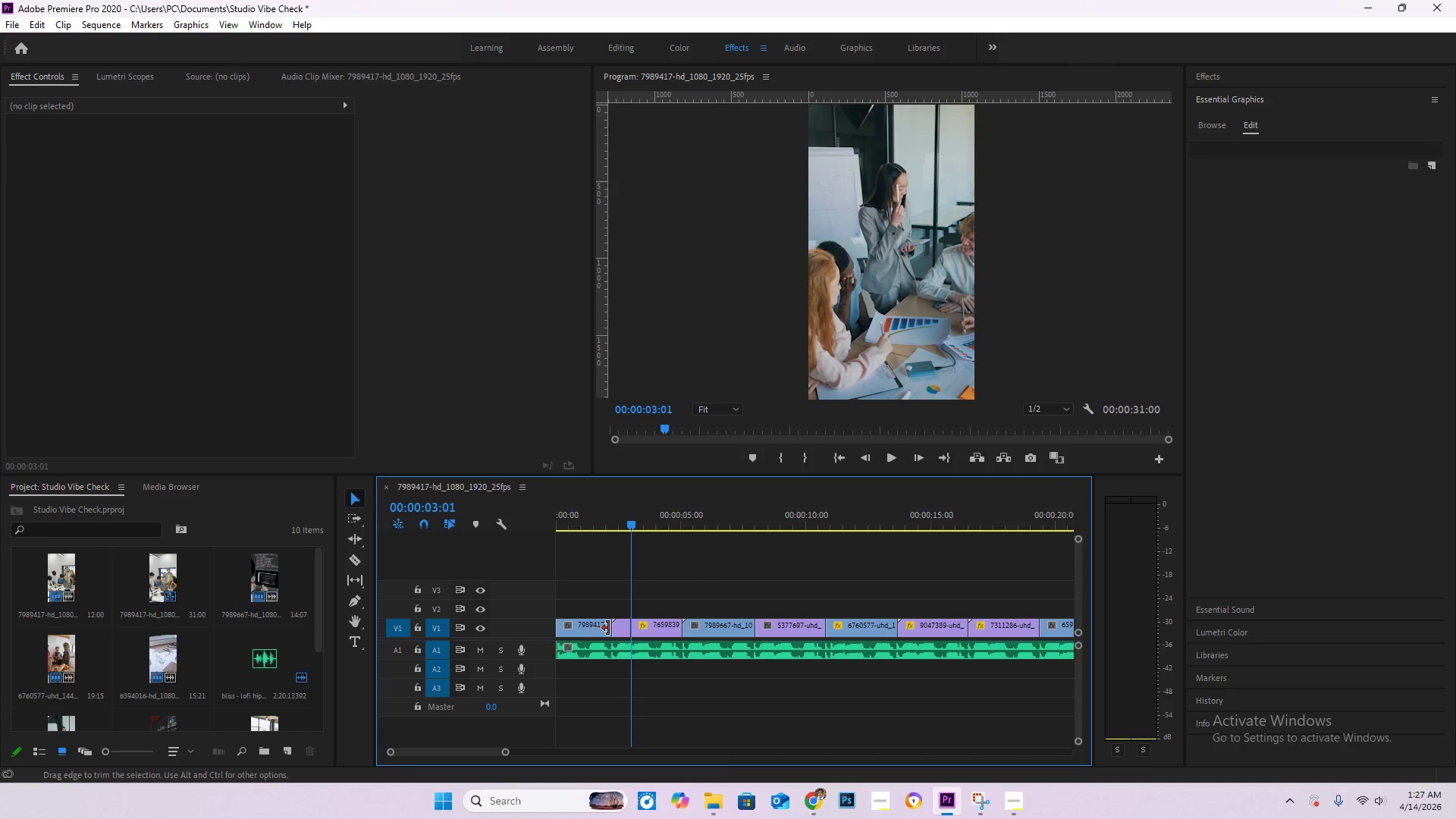 
left_click_drag(start_coordinate=[610, 628], to_coordinate=[632, 629])
 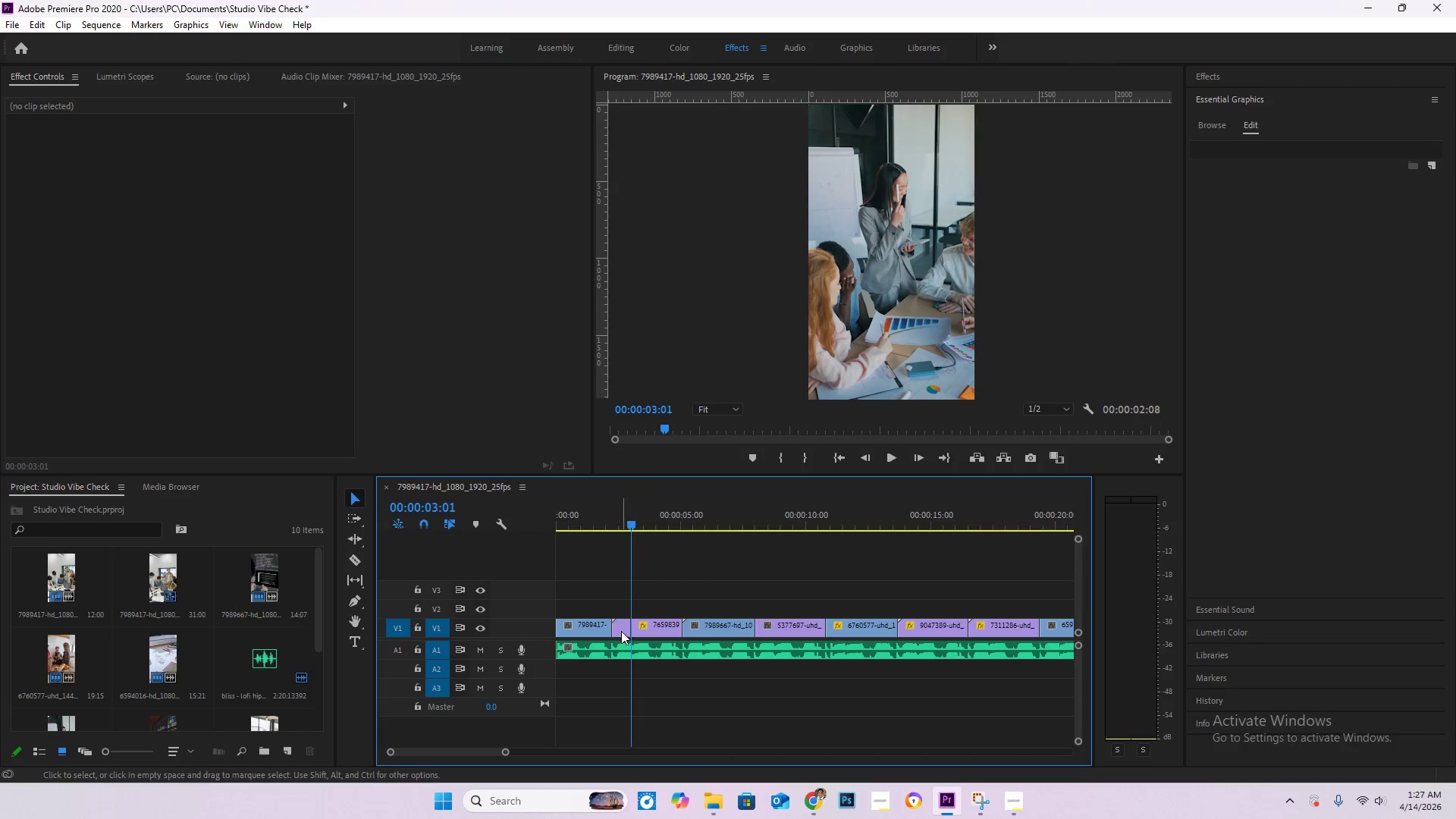 
left_click([621, 631])
 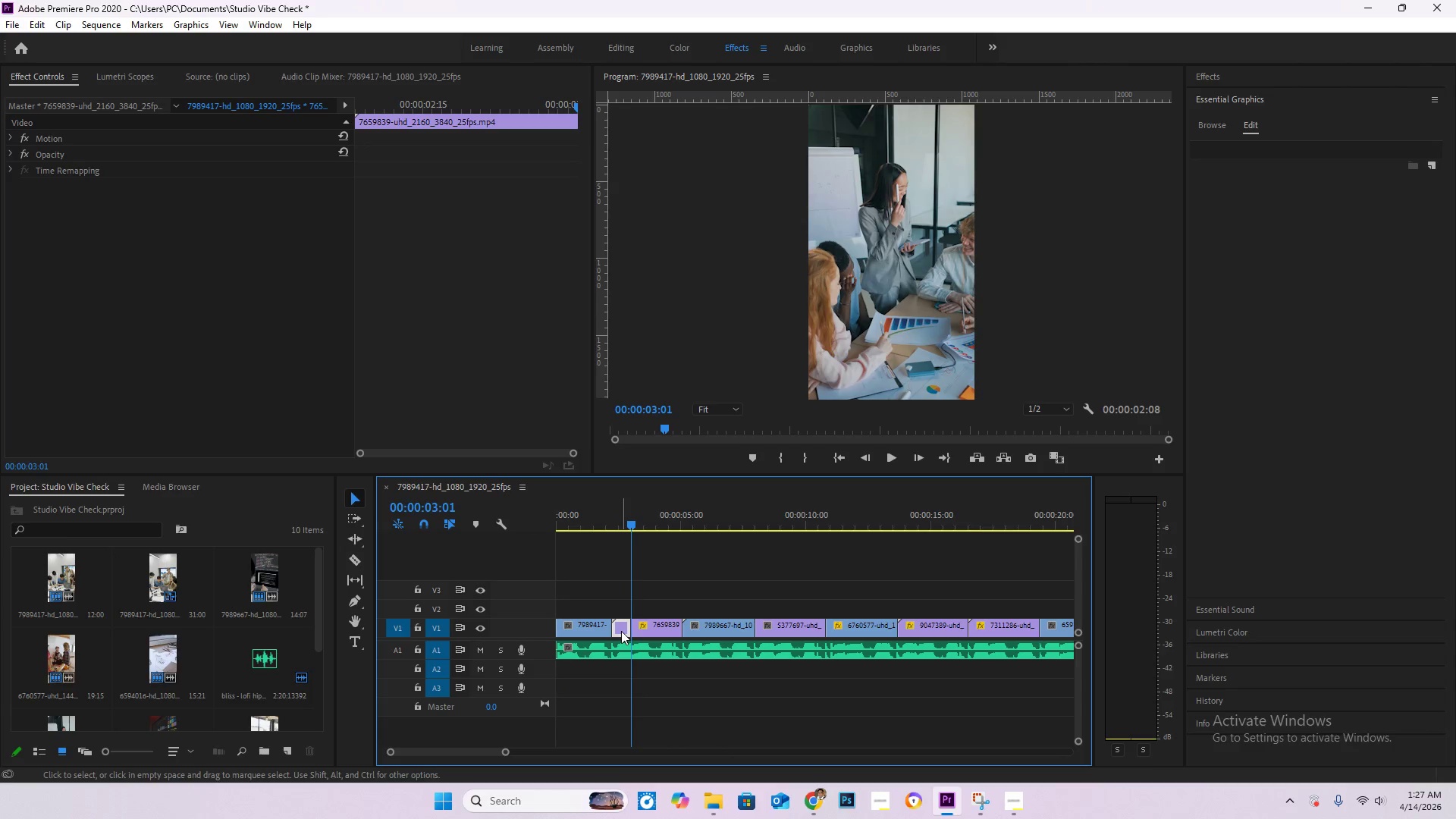 
key(Delete)
 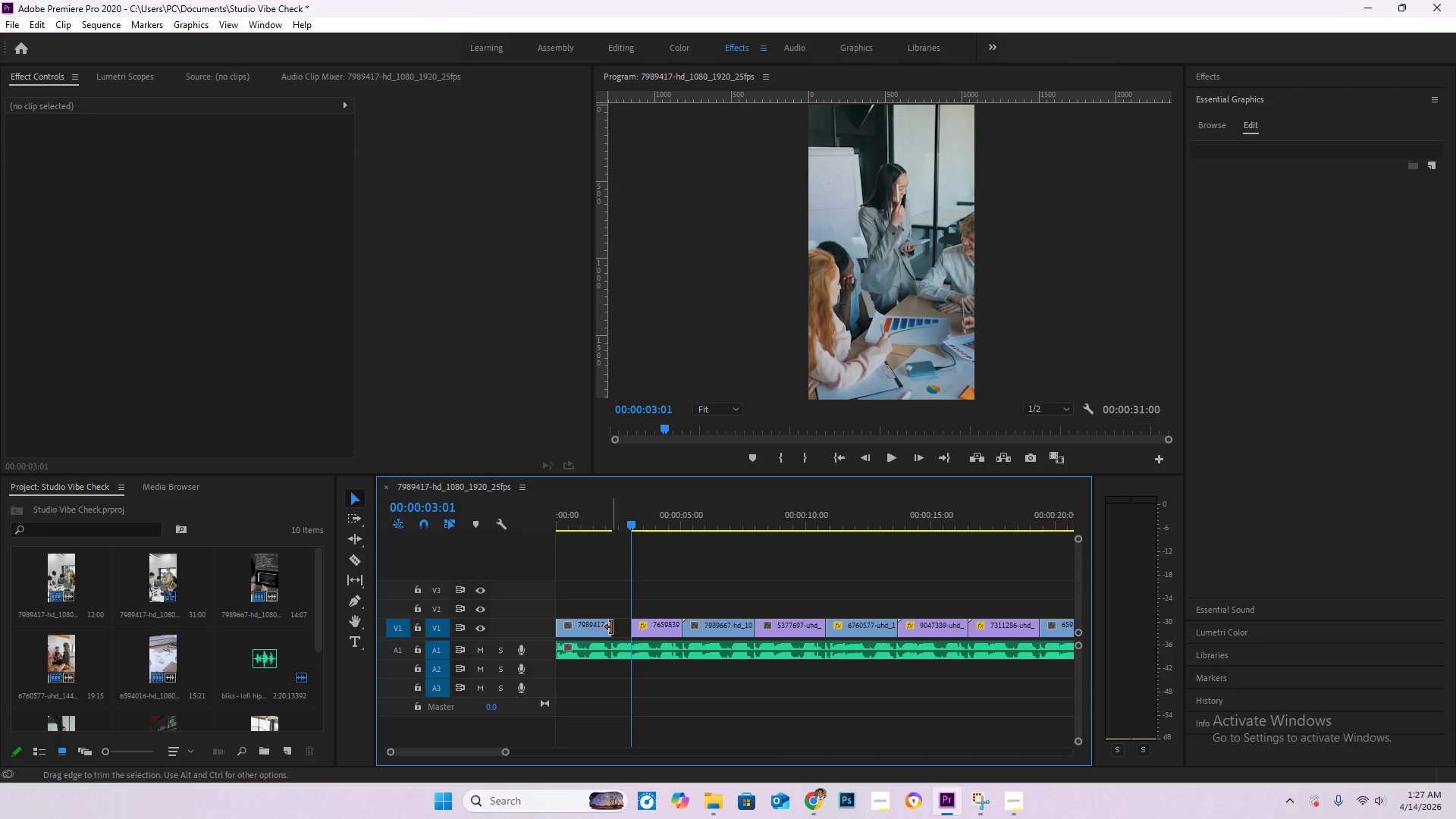 
left_click_drag(start_coordinate=[611, 627], to_coordinate=[629, 629])
 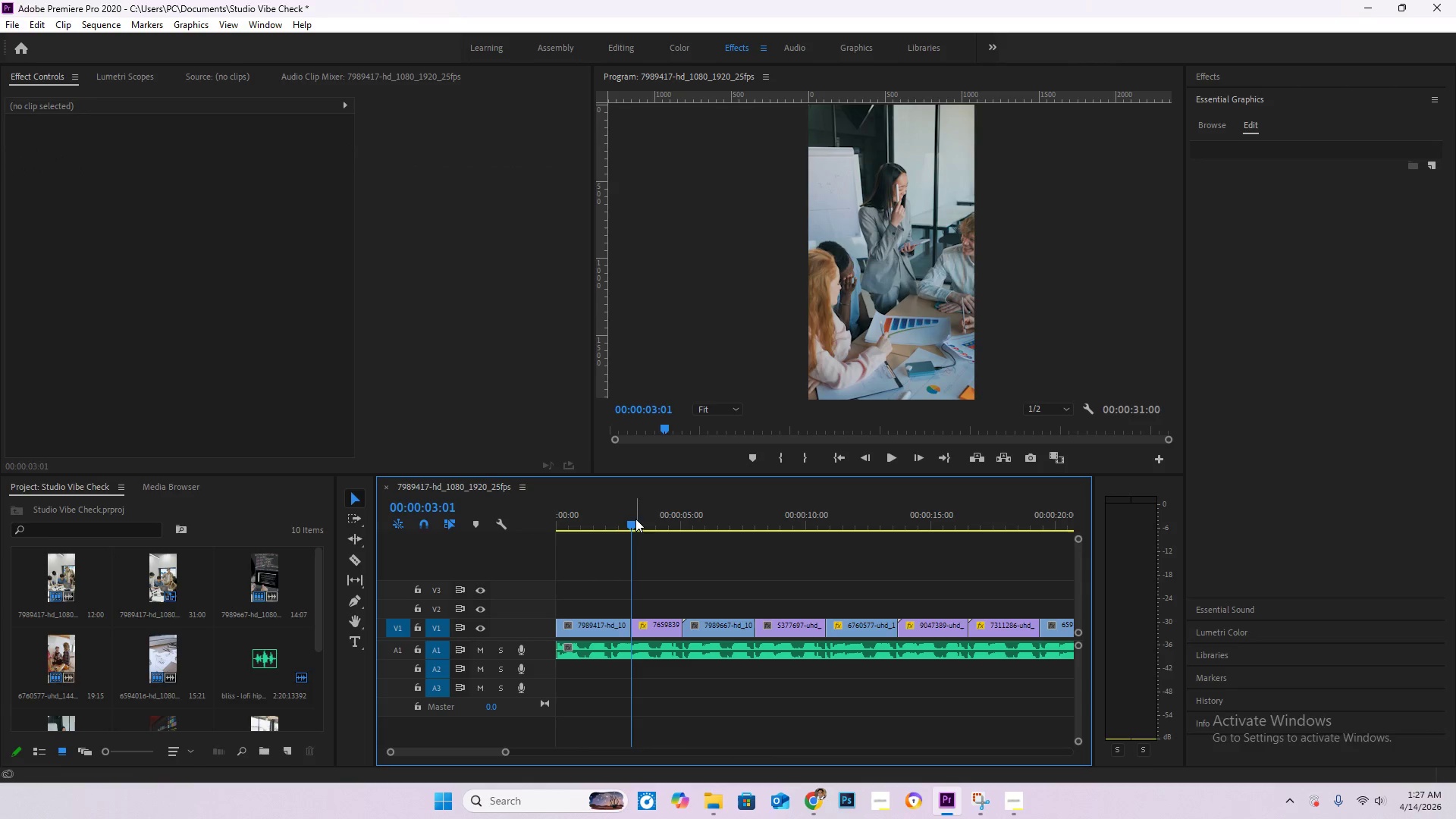 
left_click_drag(start_coordinate=[628, 519], to_coordinate=[514, 514])
 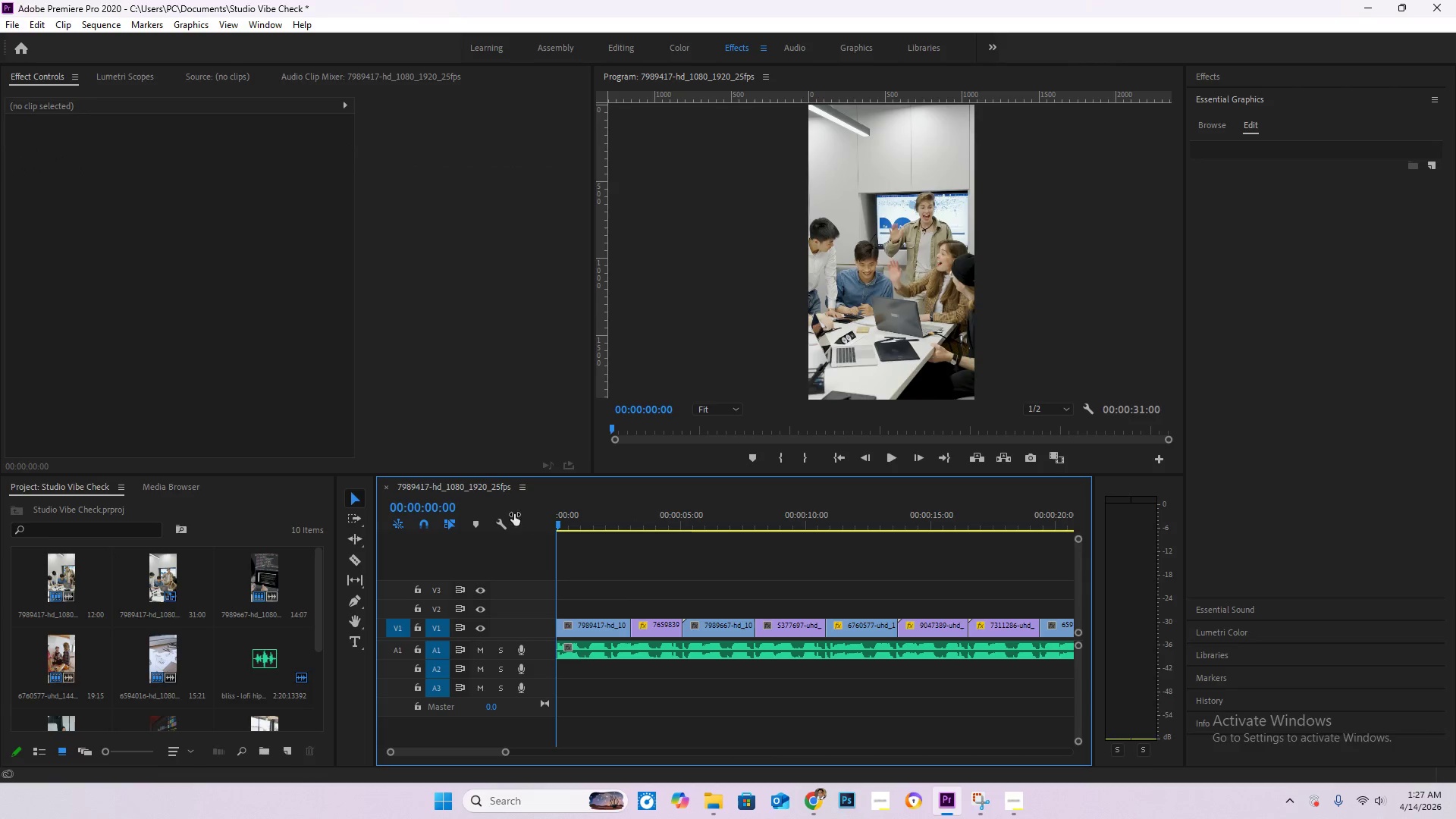 
key(Space)
 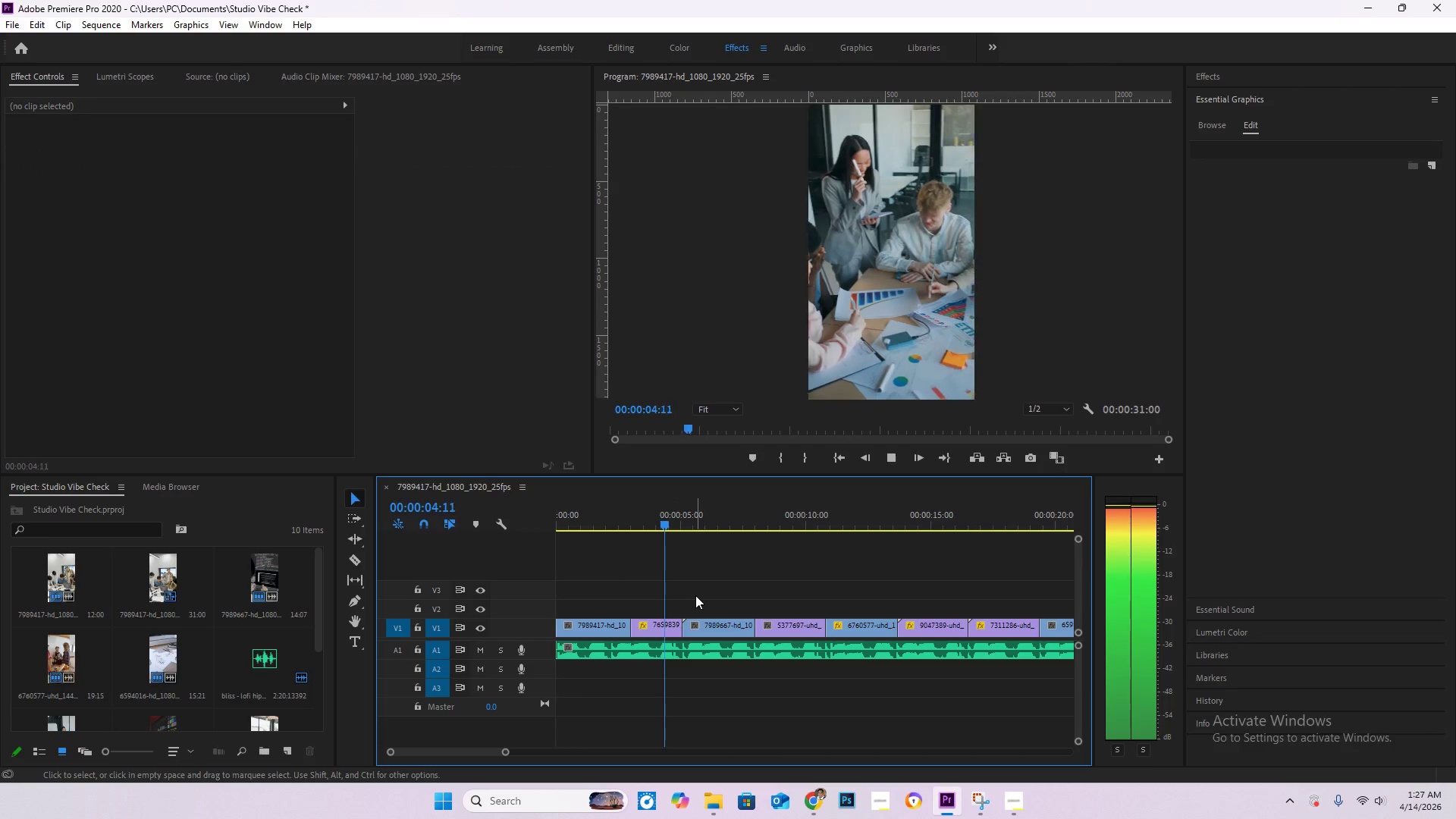 
wait(5.94)
 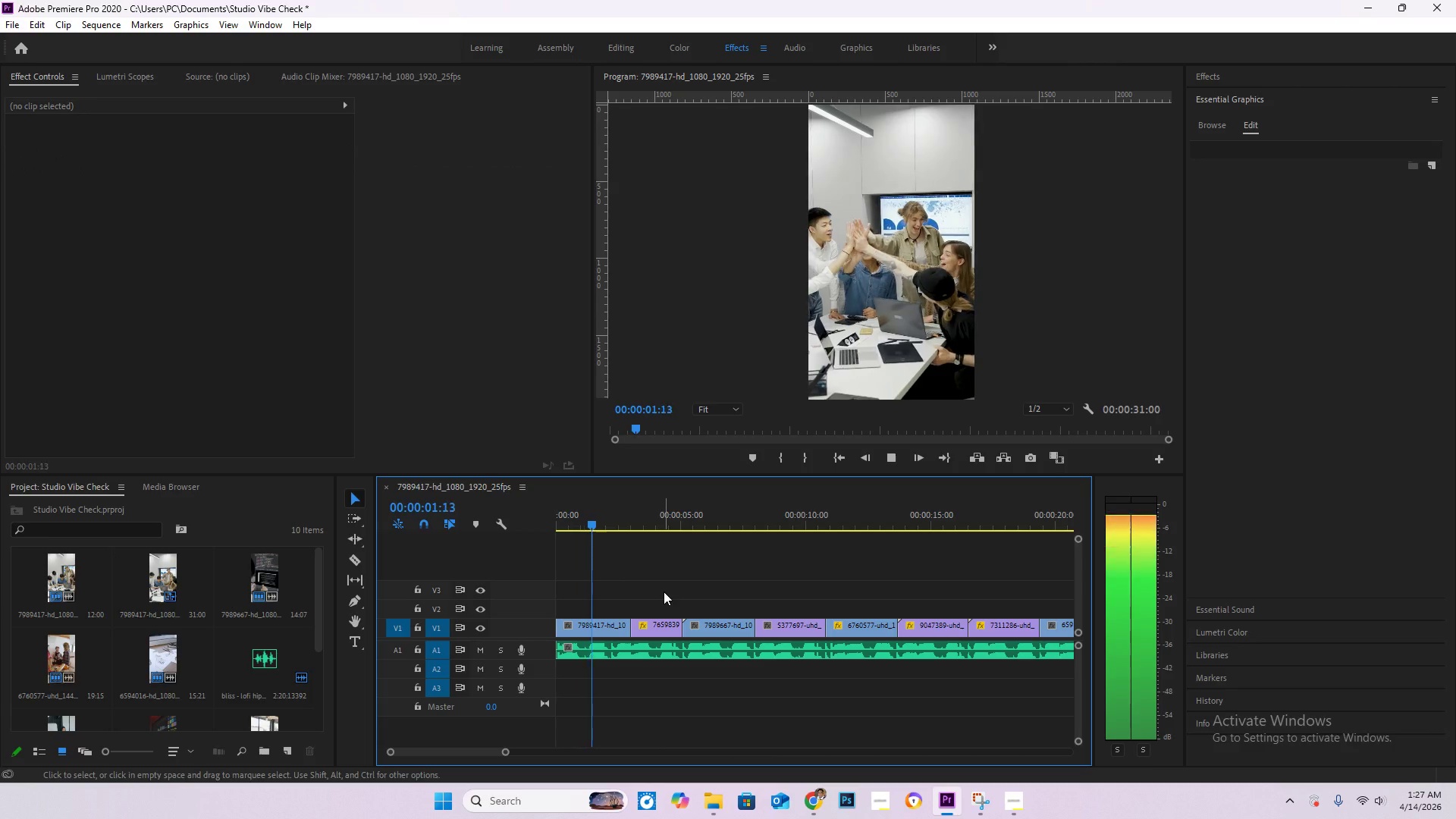 
key(Space)
 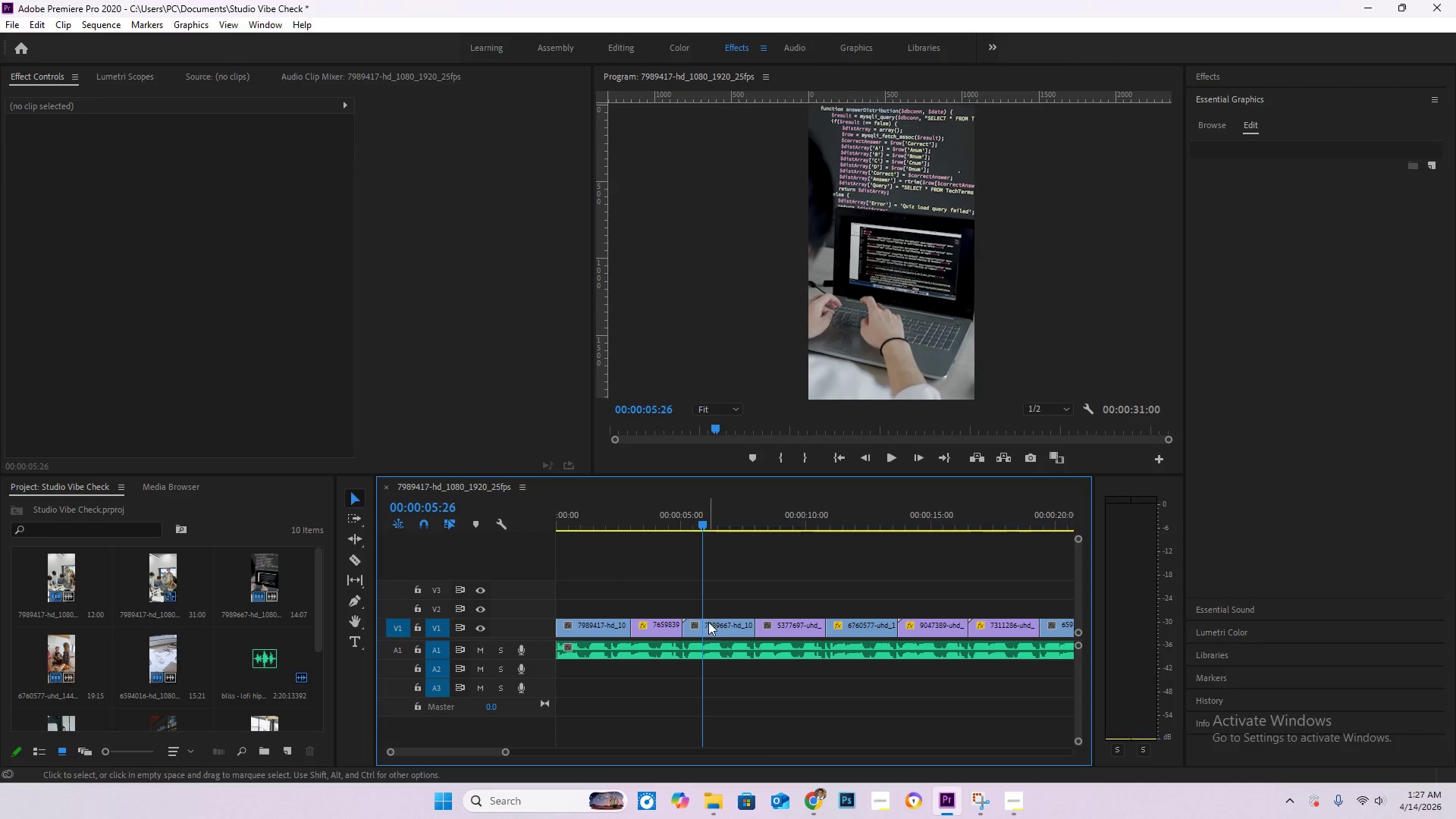 
key(C)
 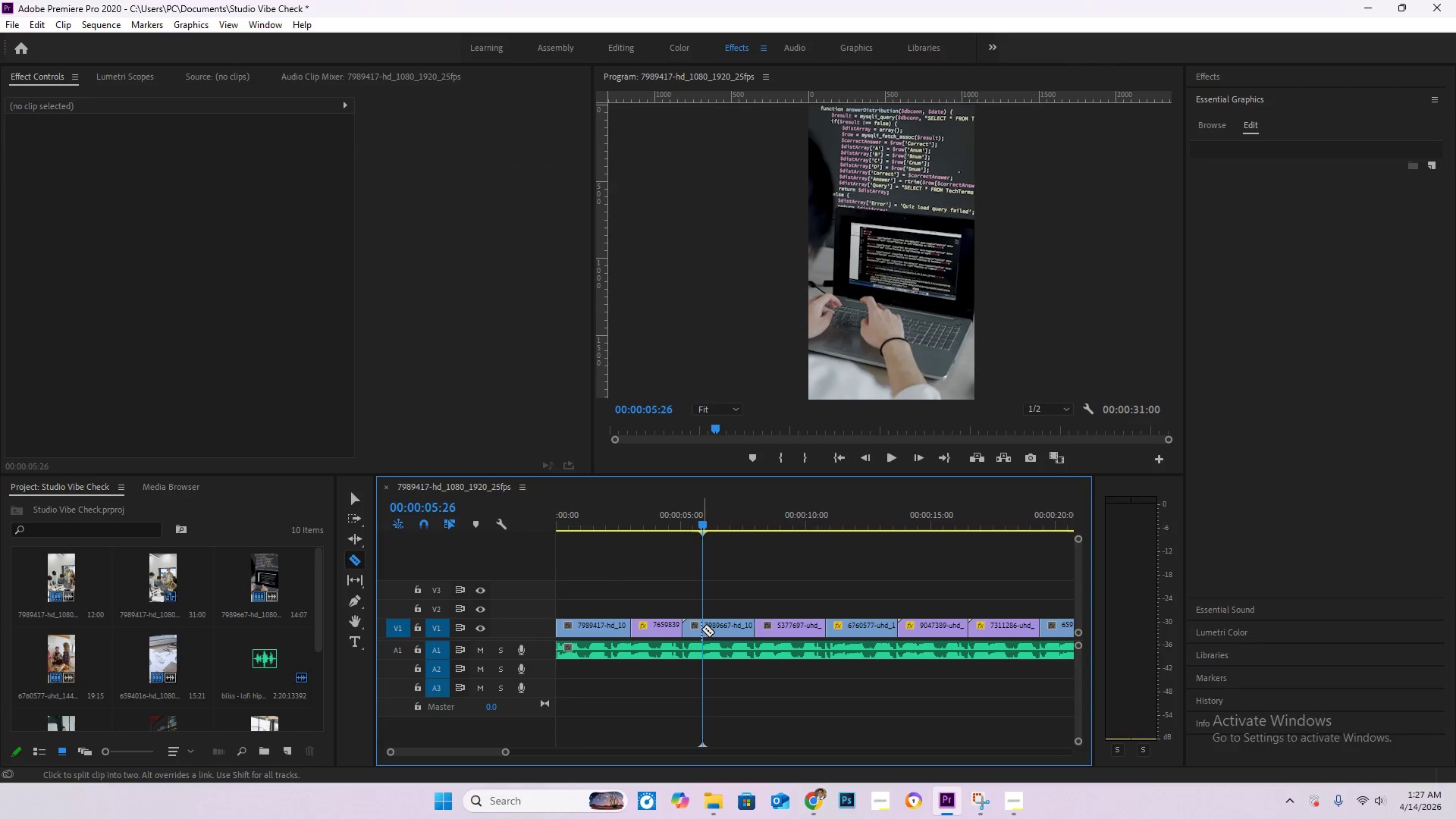 
left_click([701, 629])
 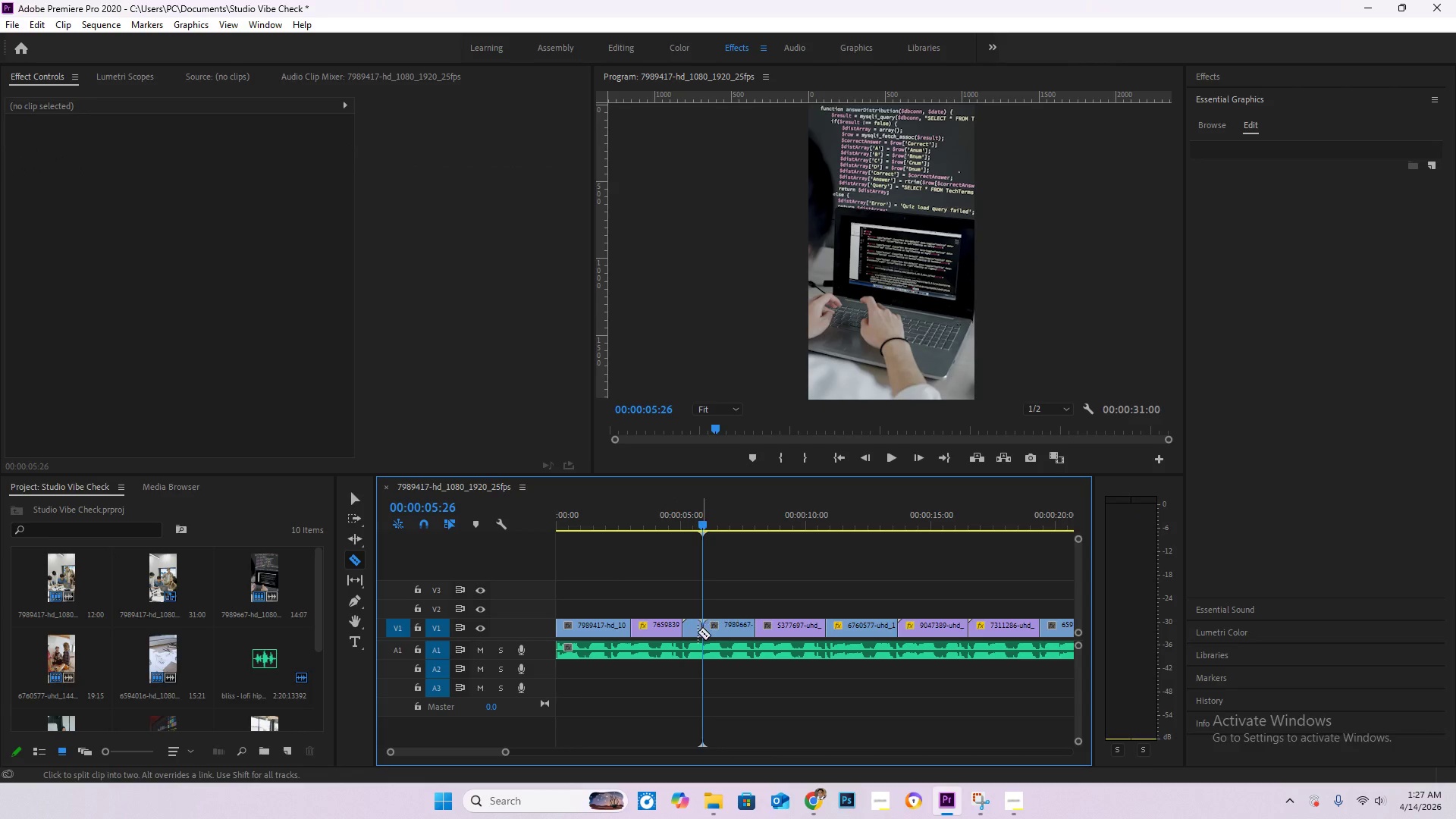 
key(V)
 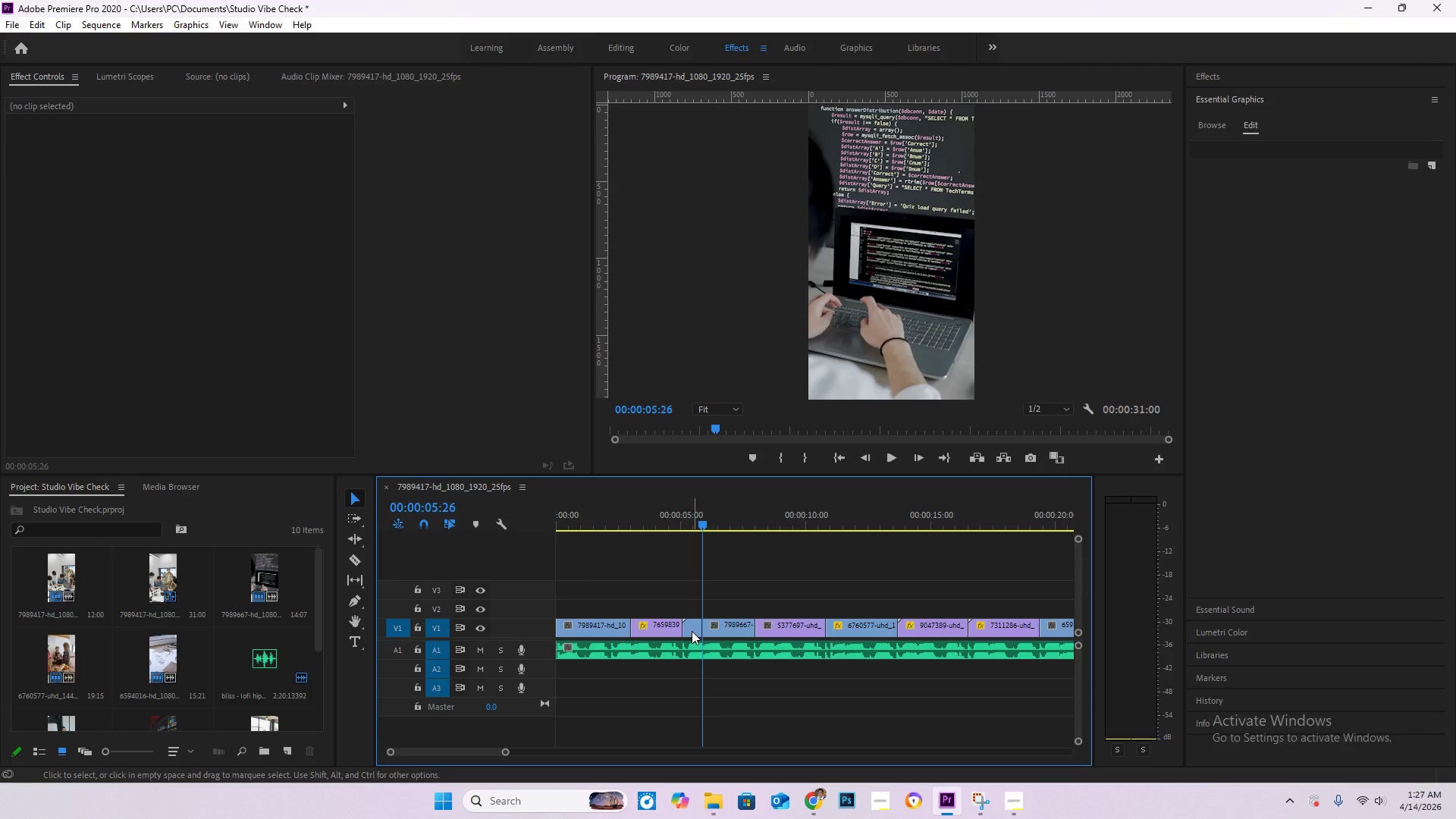 
left_click([691, 630])
 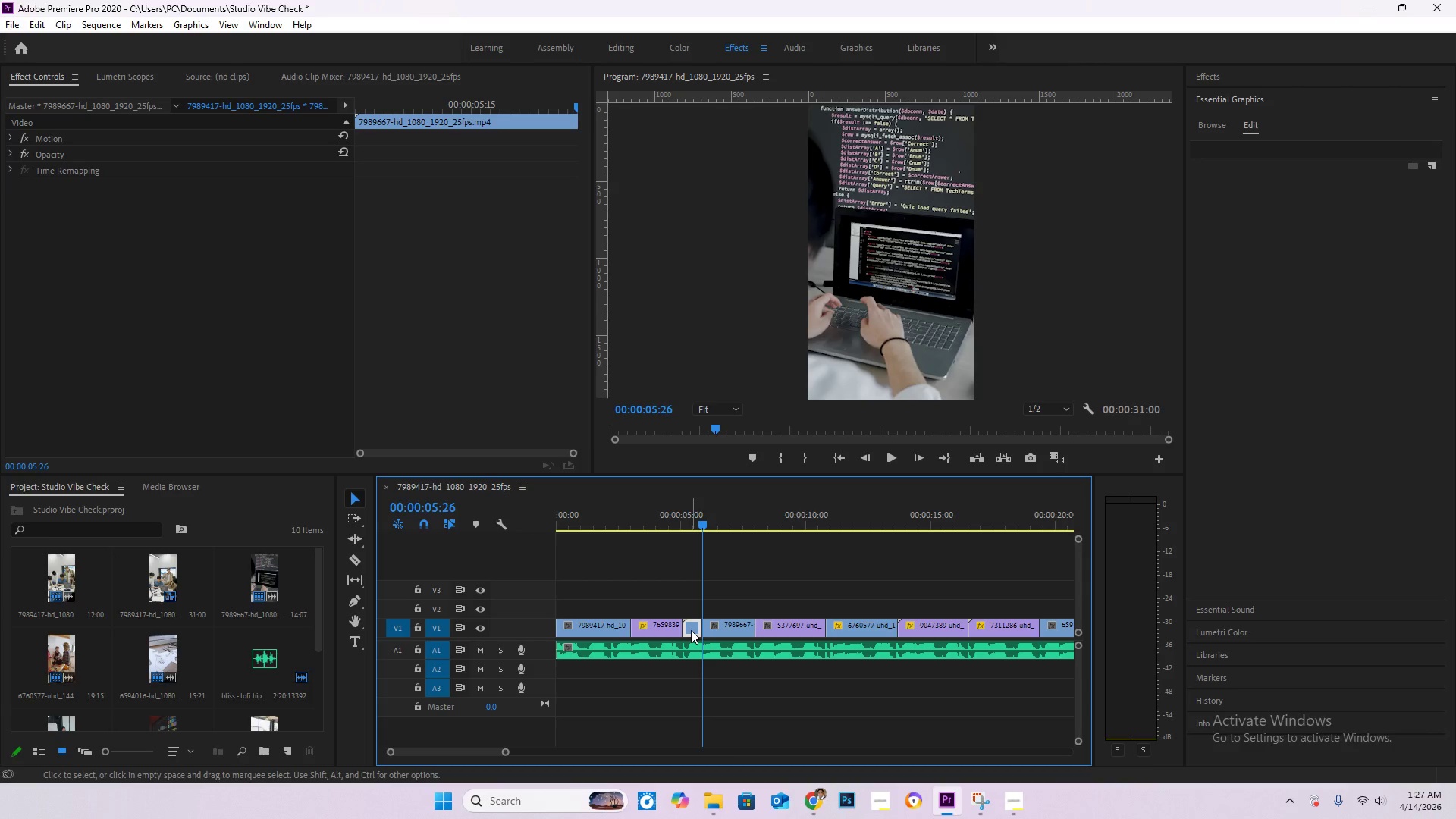 
key(Delete)
 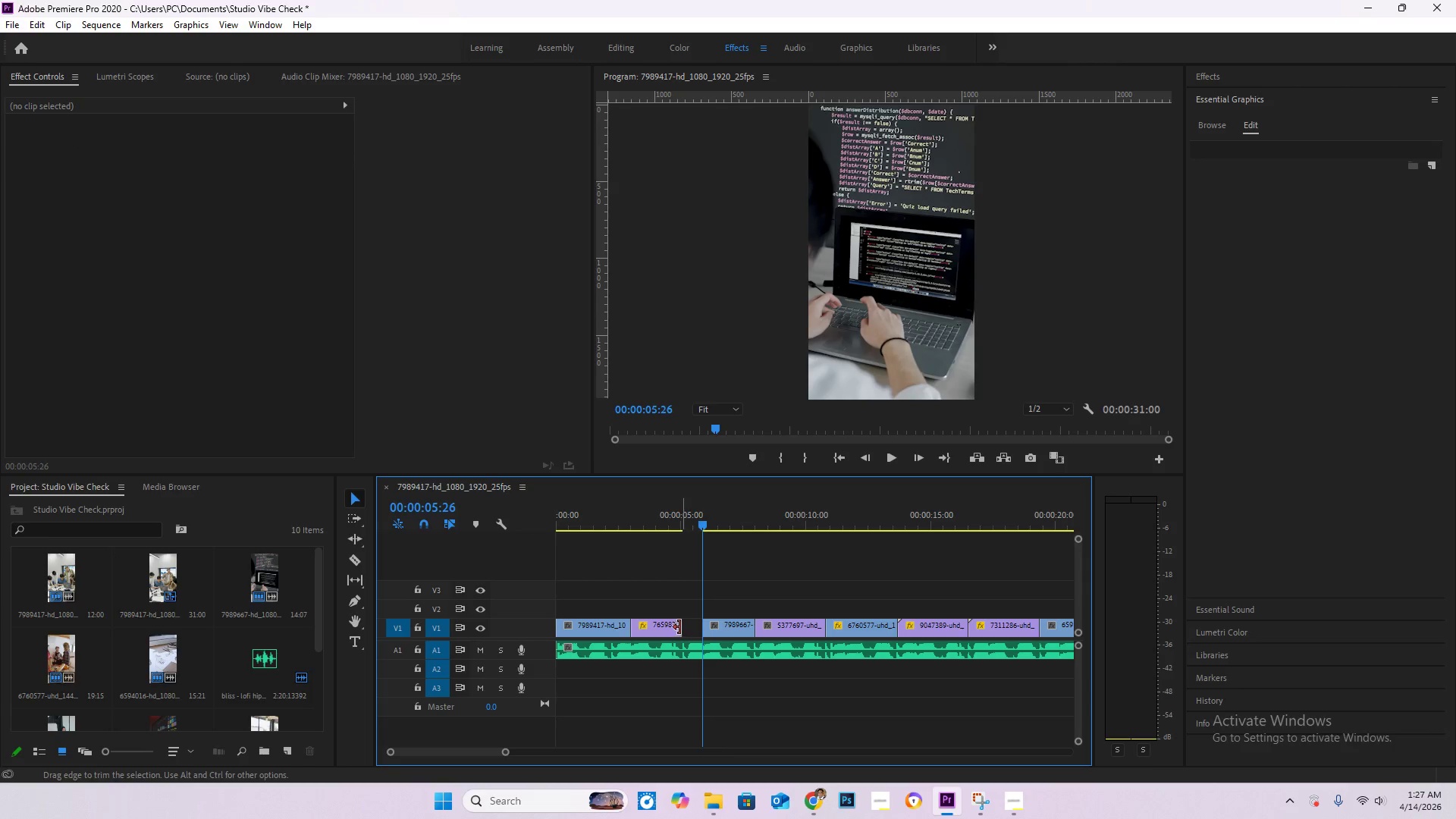 
left_click_drag(start_coordinate=[679, 627], to_coordinate=[702, 628])
 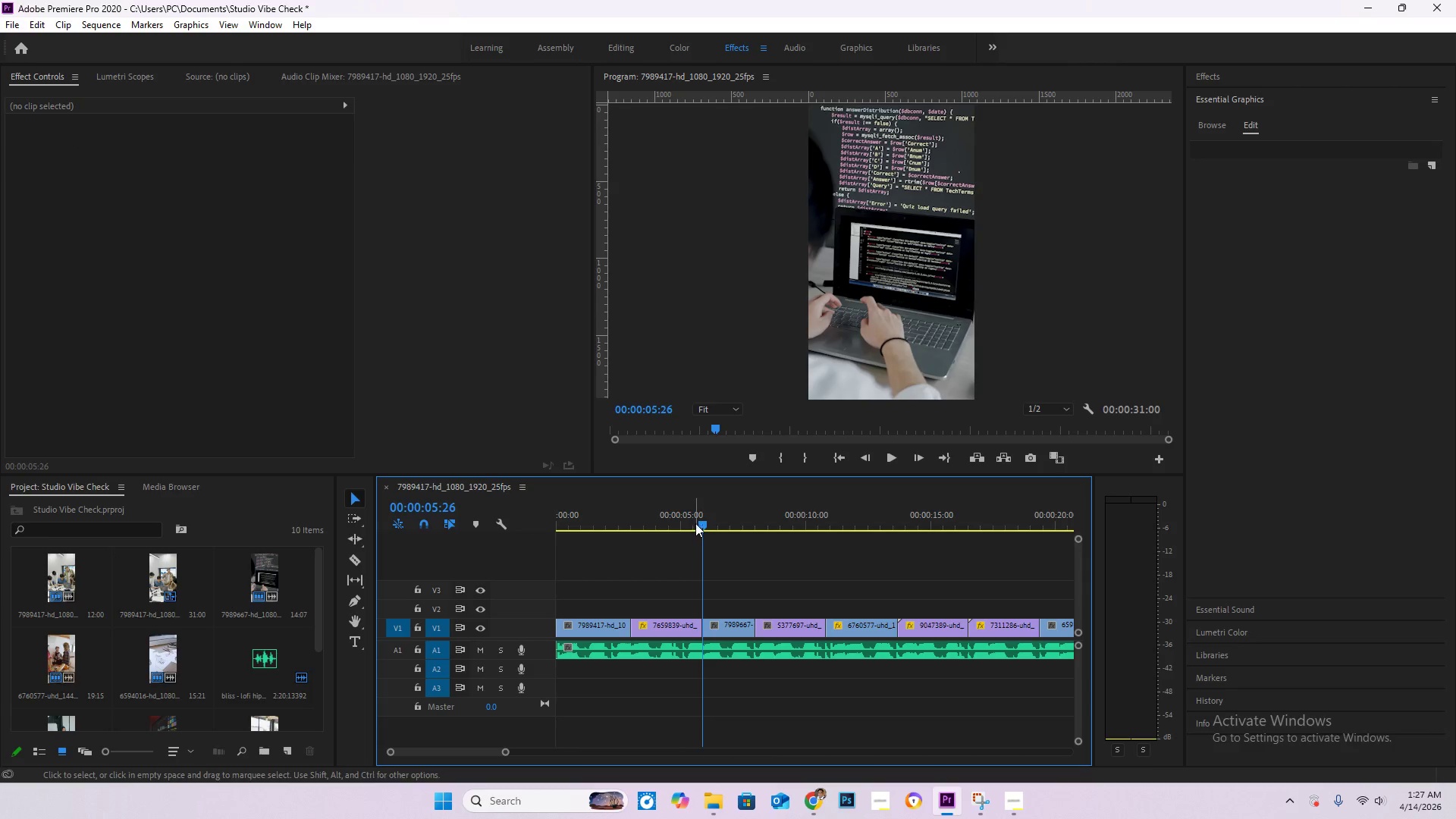 
left_click_drag(start_coordinate=[698, 523], to_coordinate=[685, 524])
 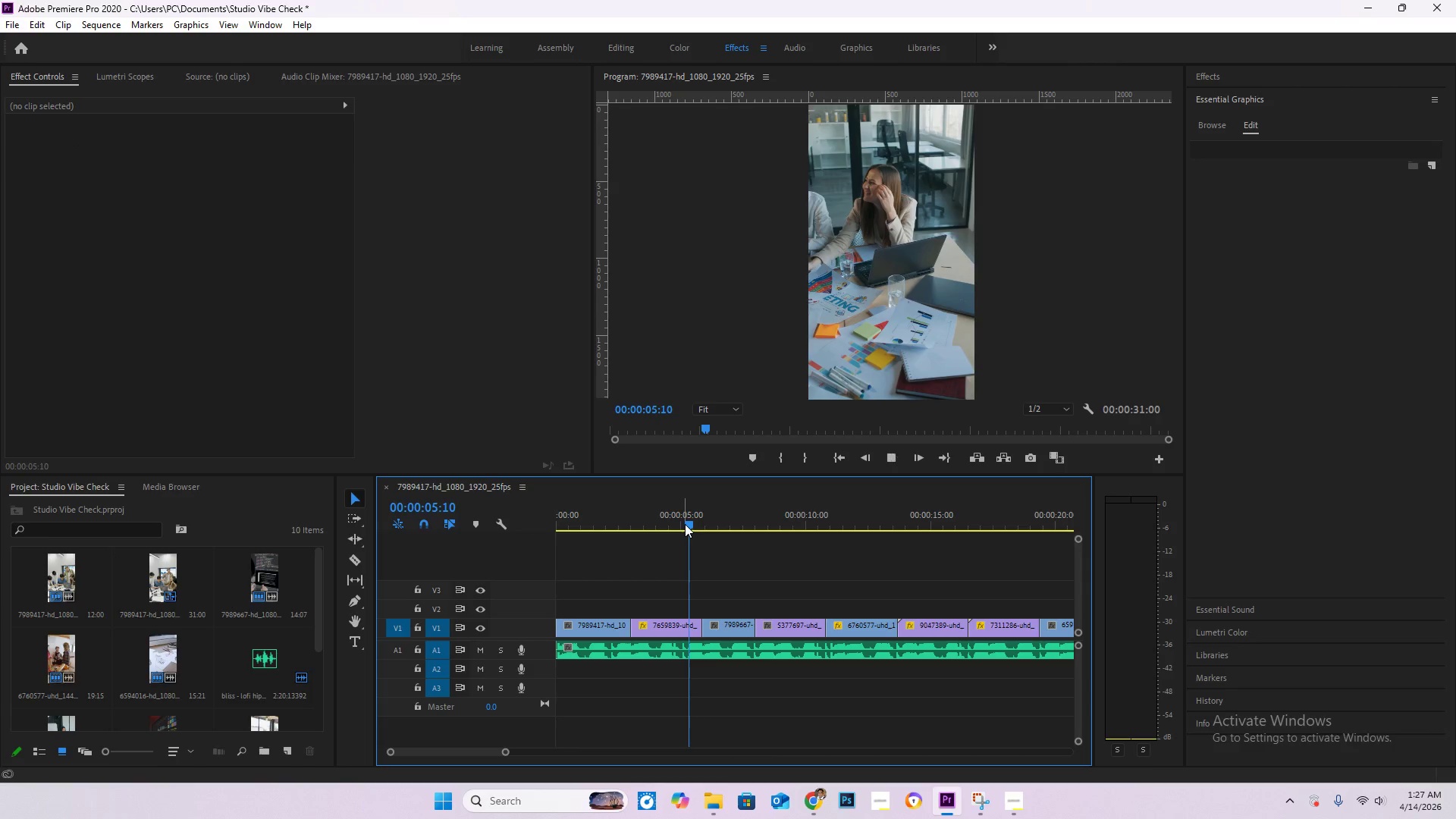 
key(Space)
 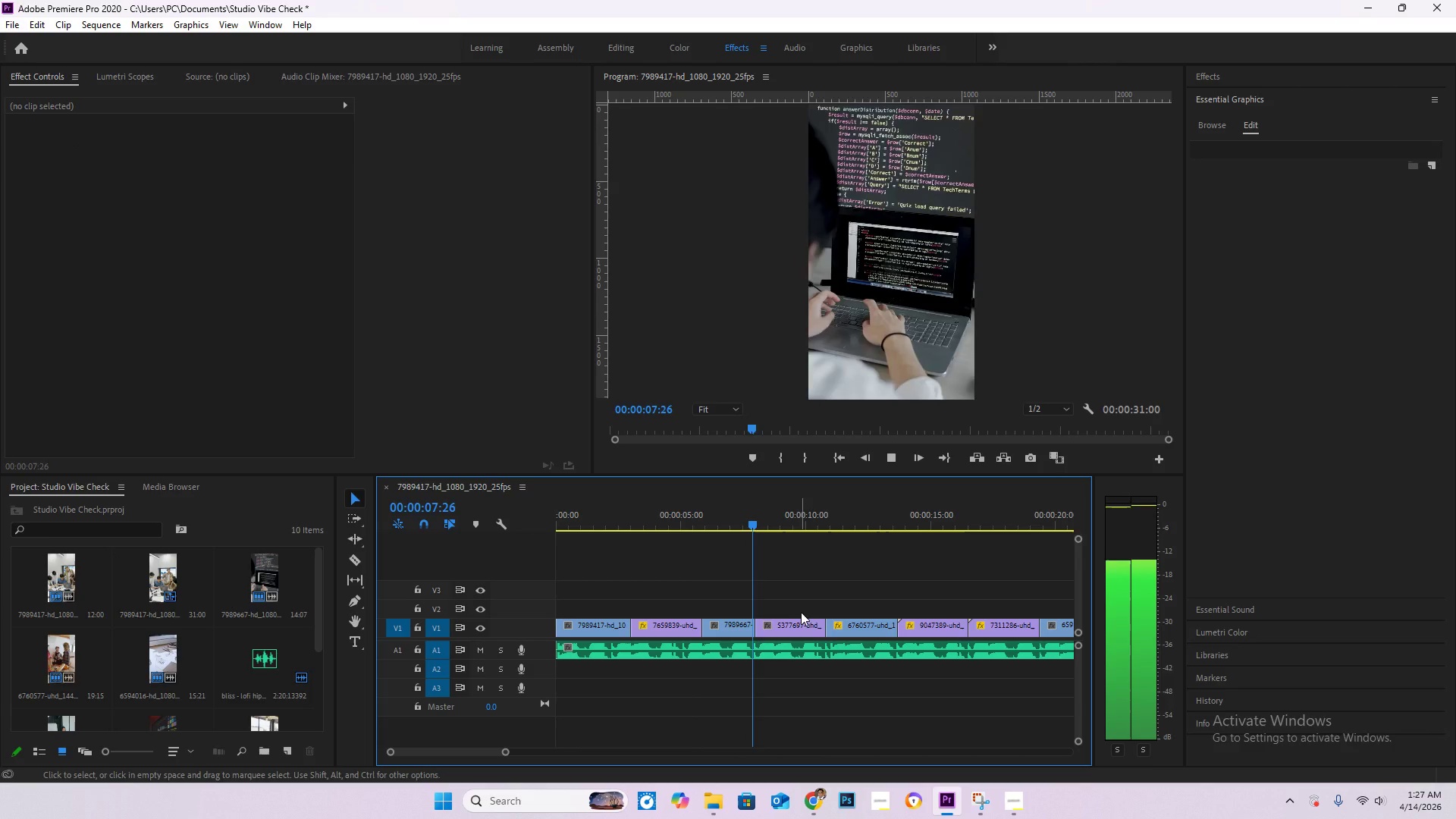 
key(Space)
 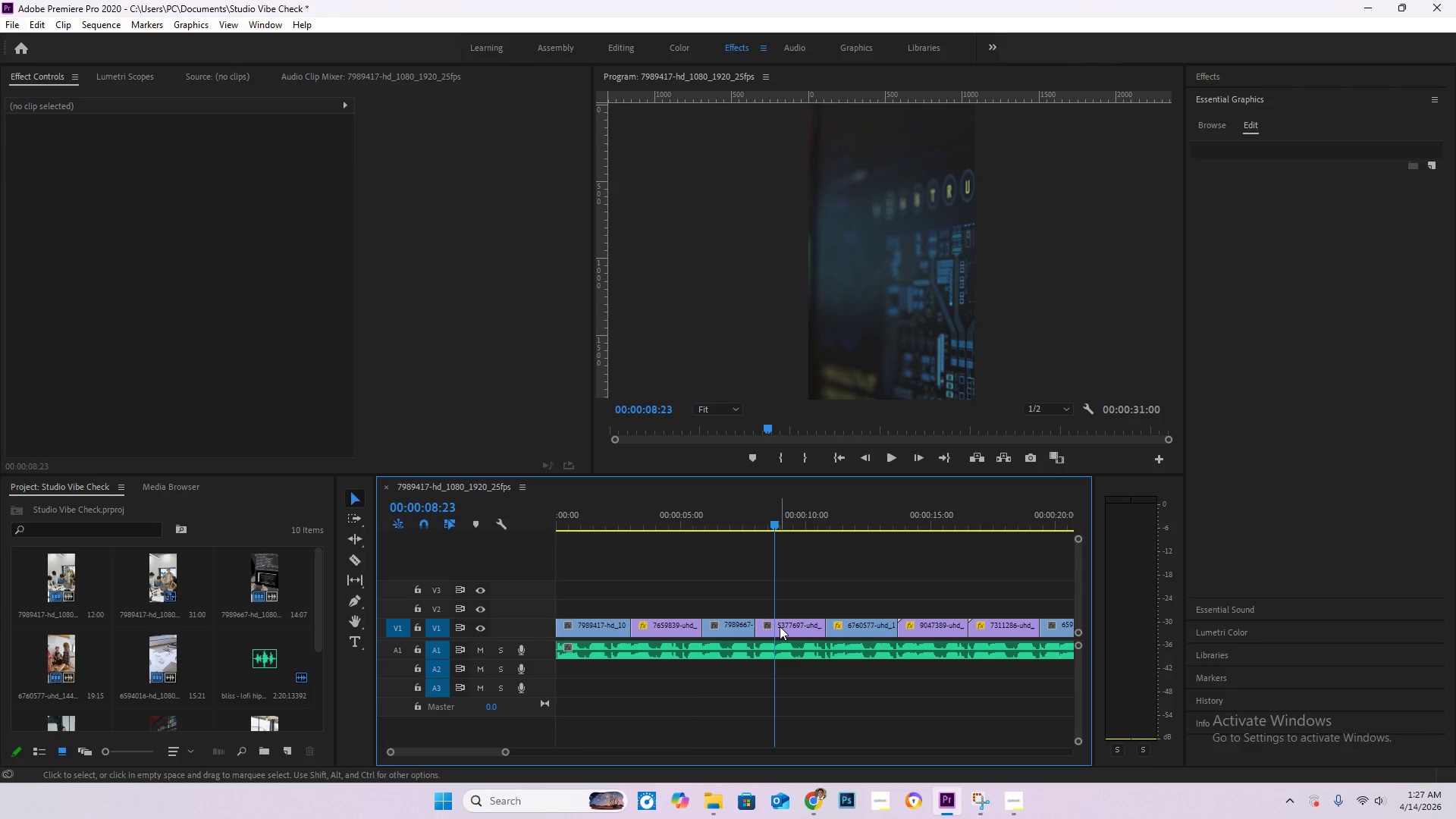 
key(C)
 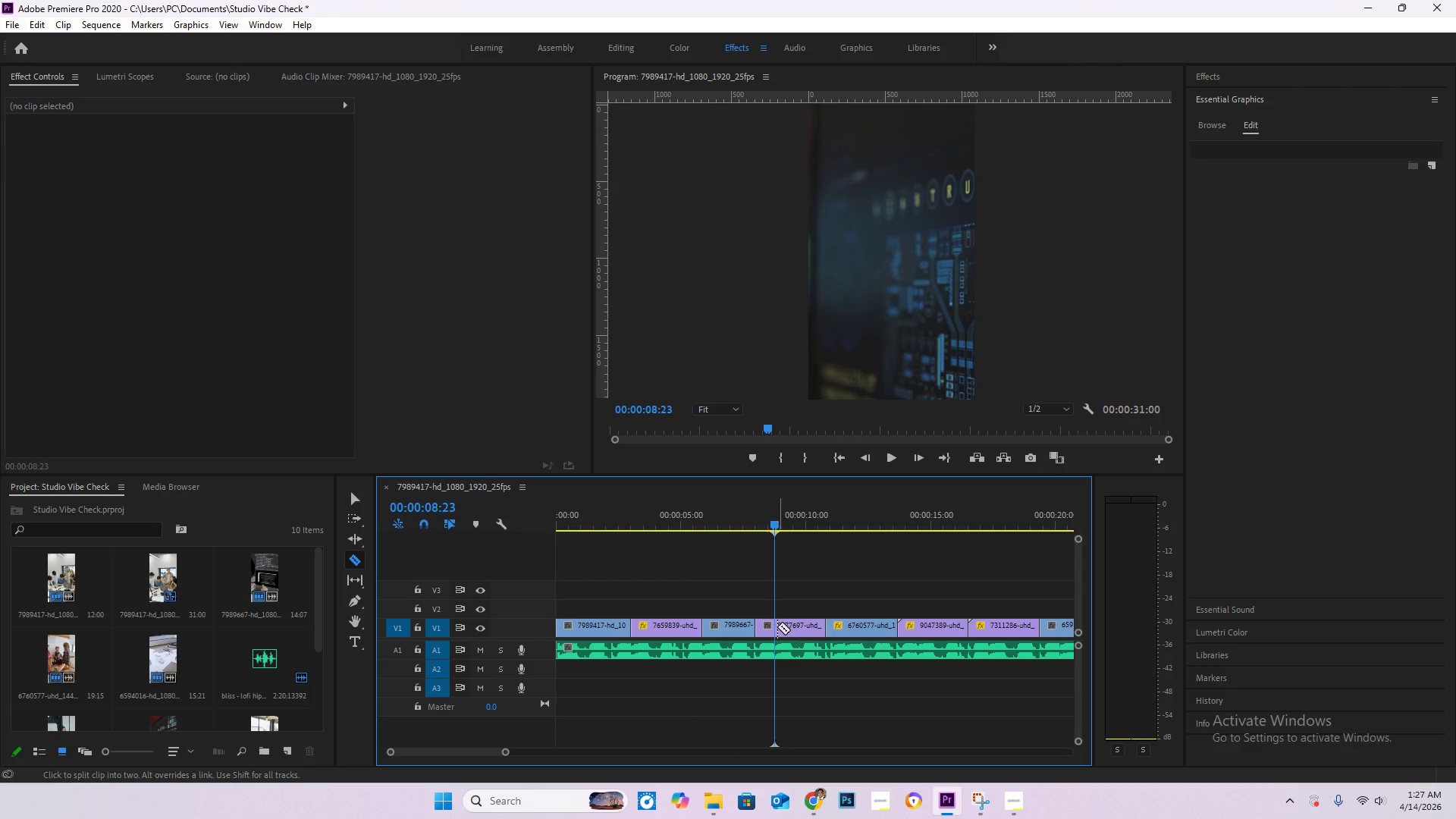 
left_click([777, 626])
 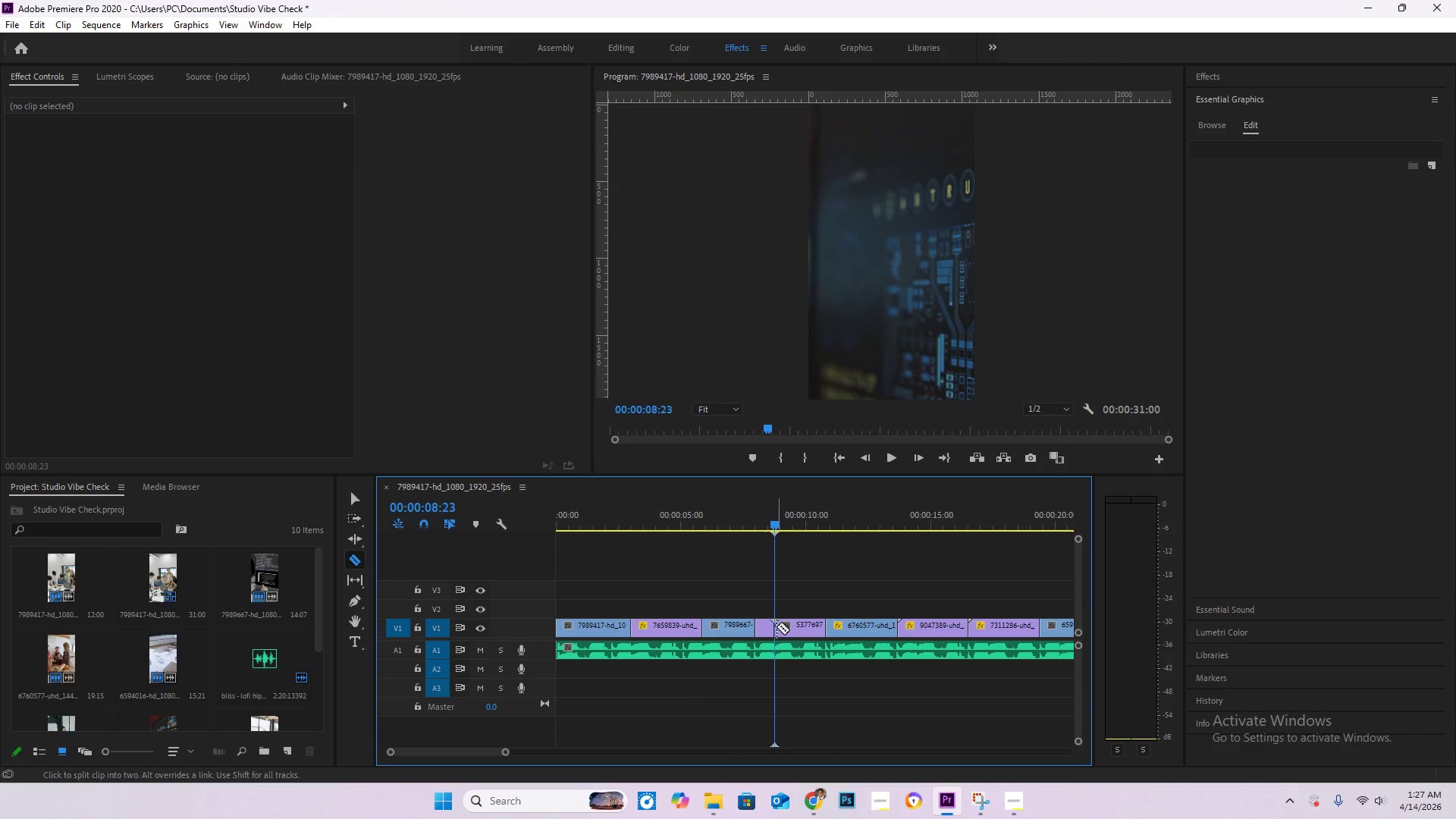 
key(V)
 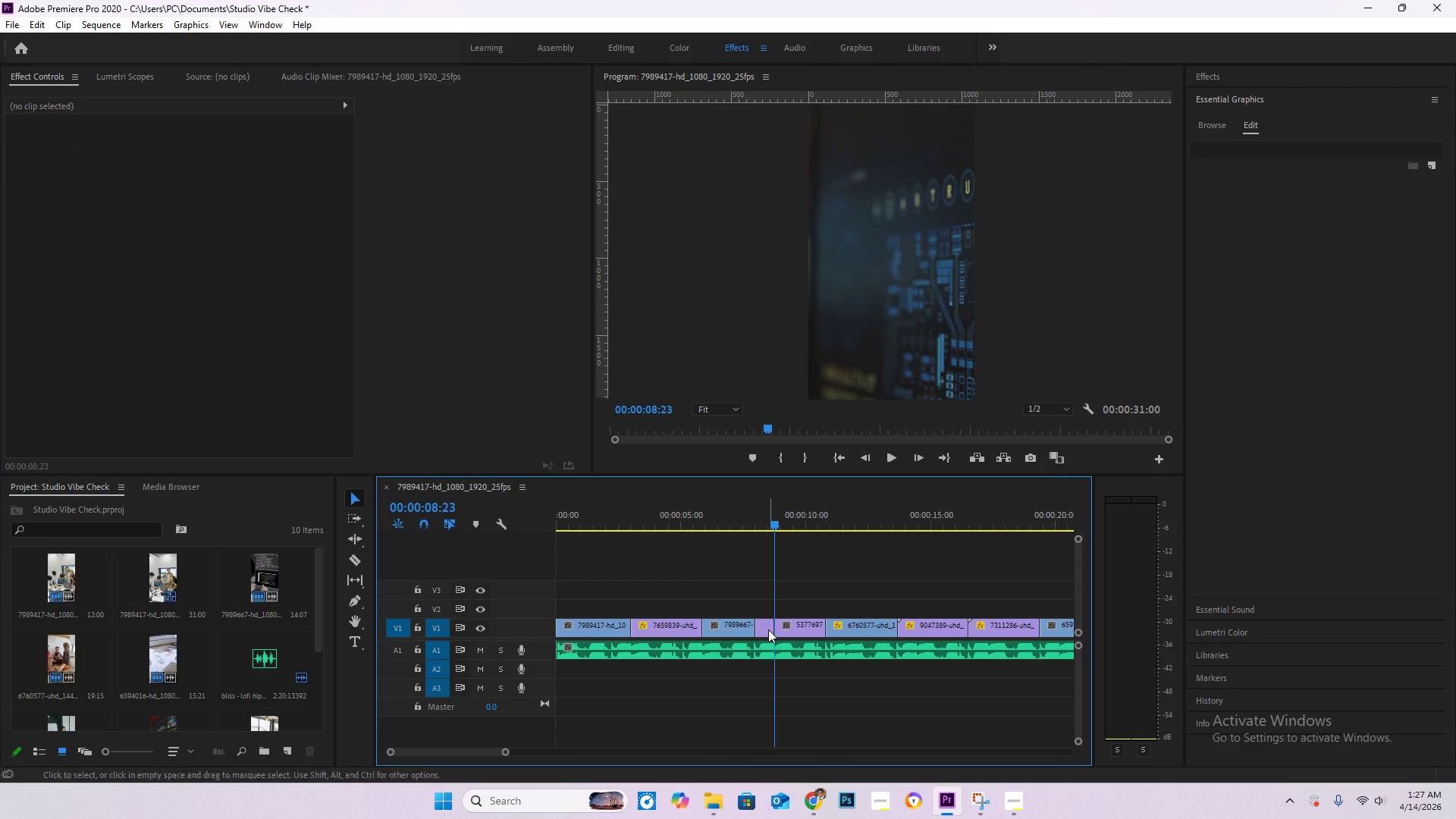 
left_click([768, 629])
 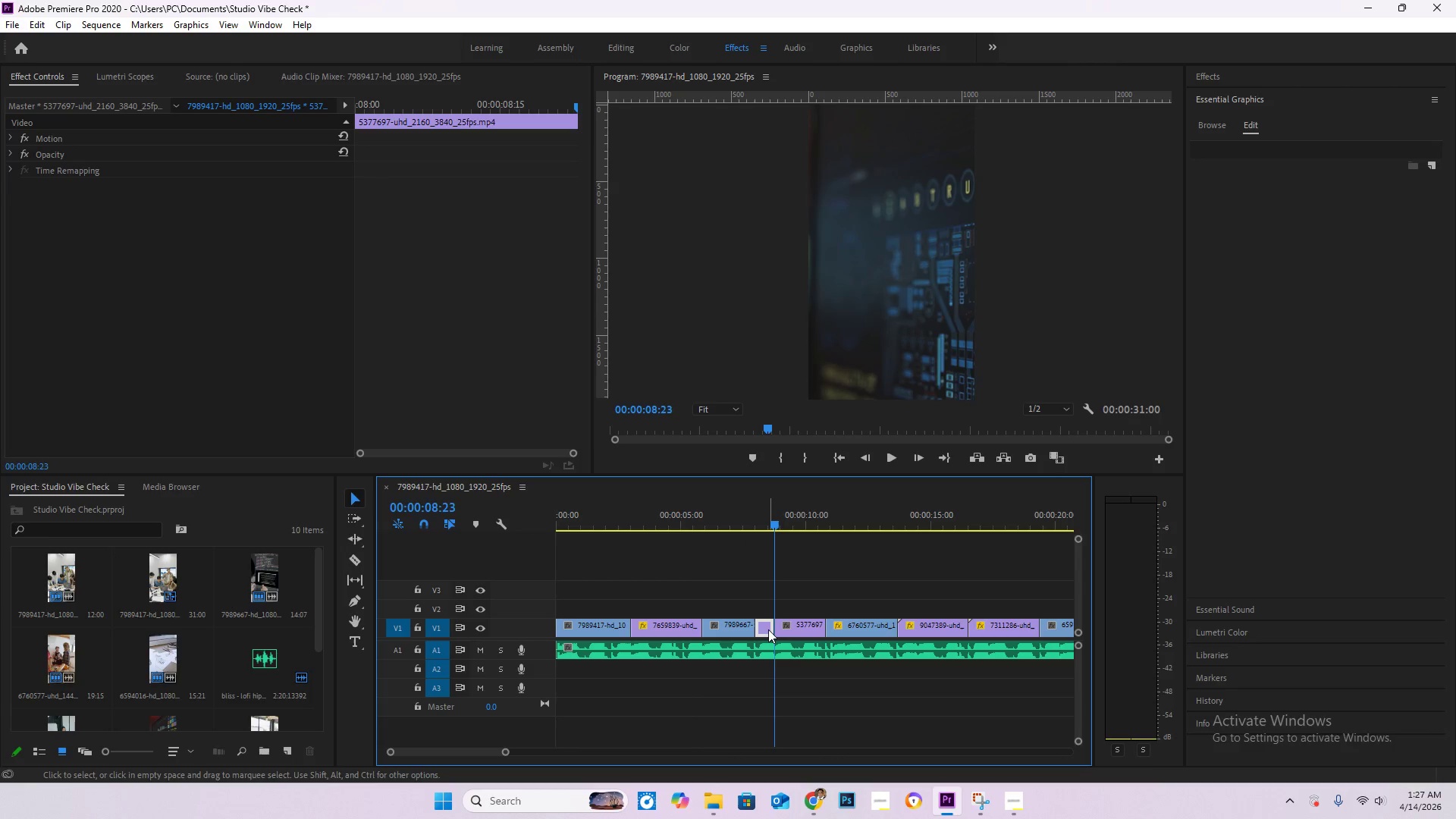 
key(Delete)
 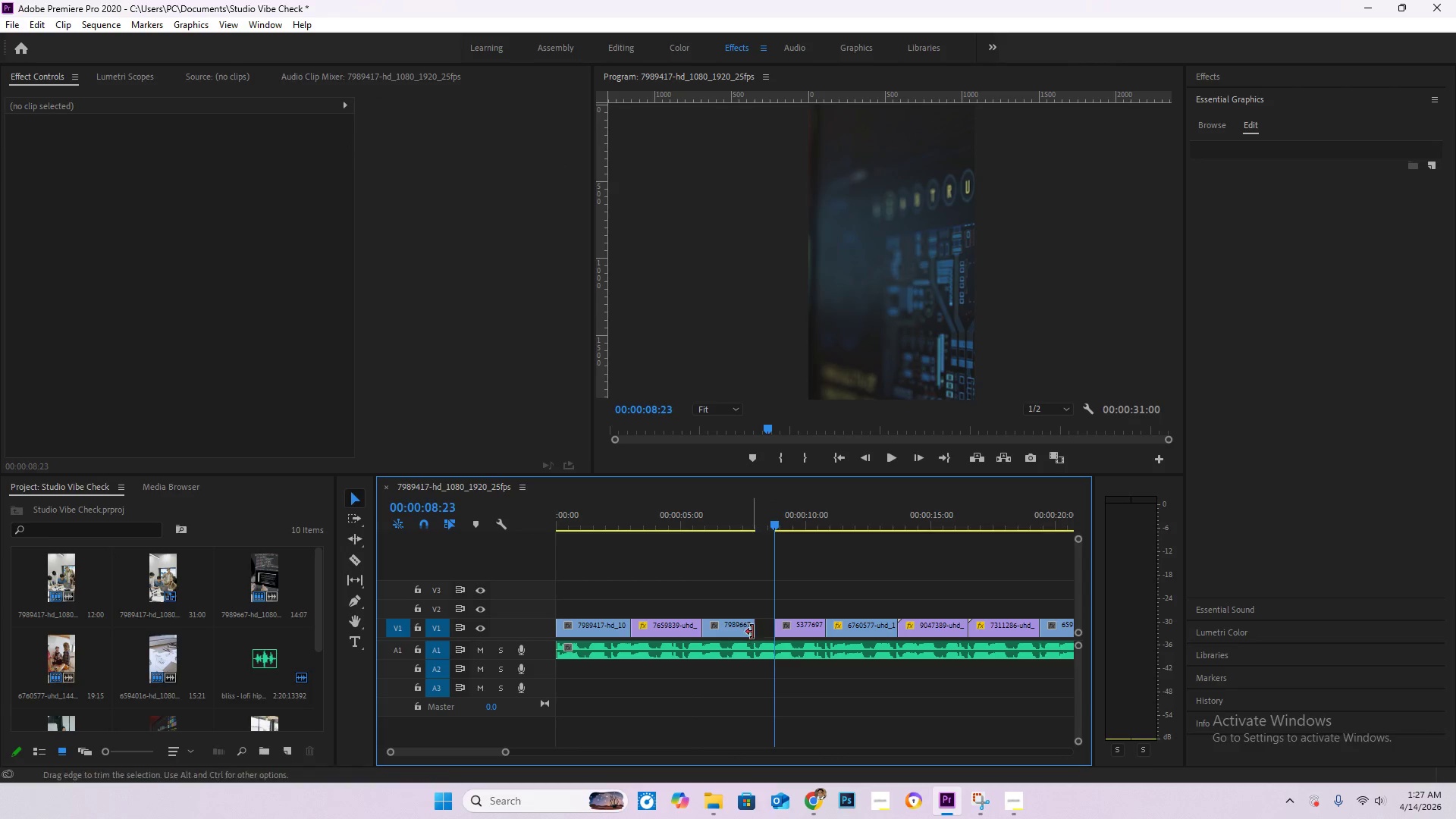 
left_click_drag(start_coordinate=[752, 632], to_coordinate=[773, 632])
 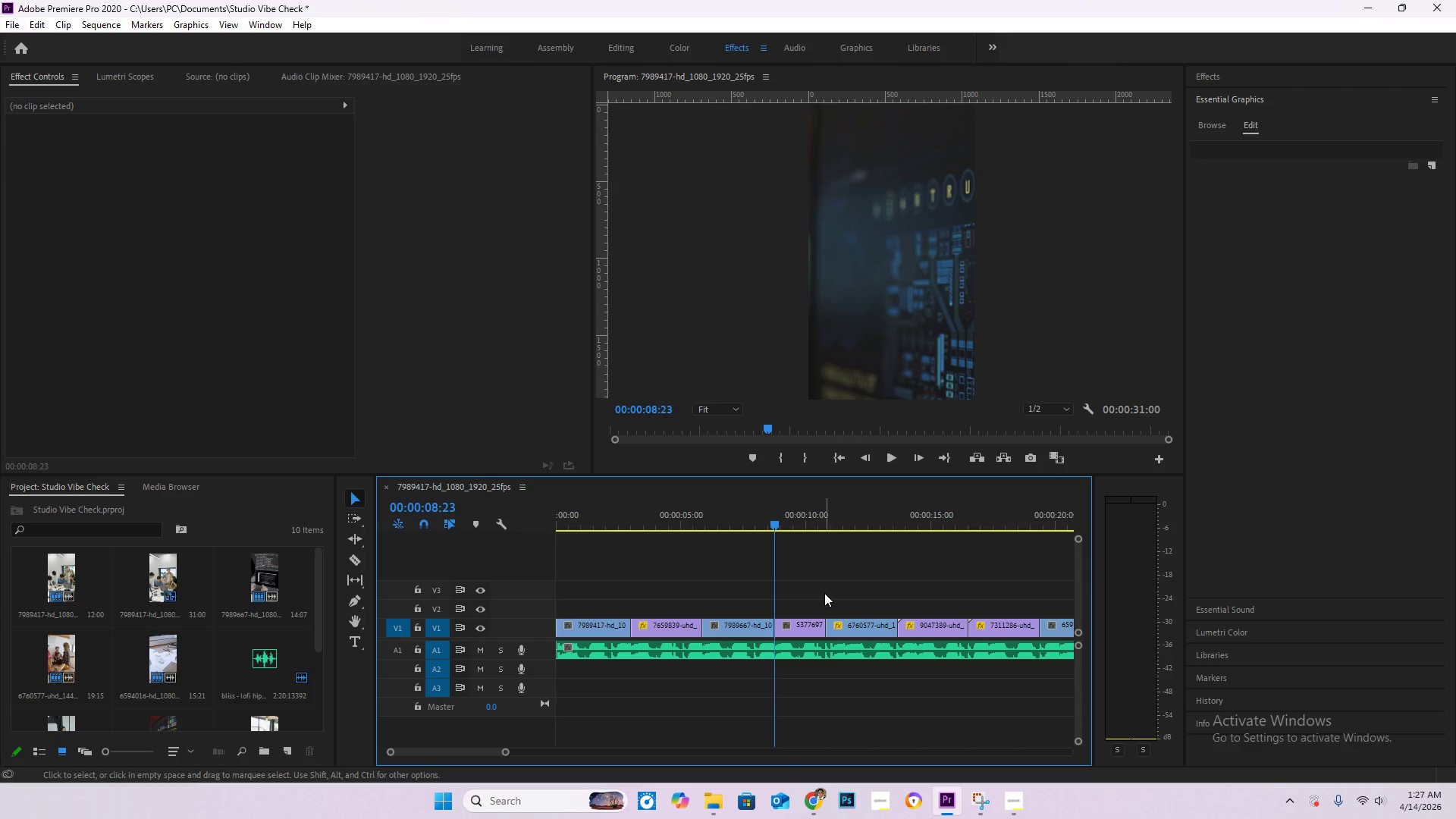 
key(Space)
 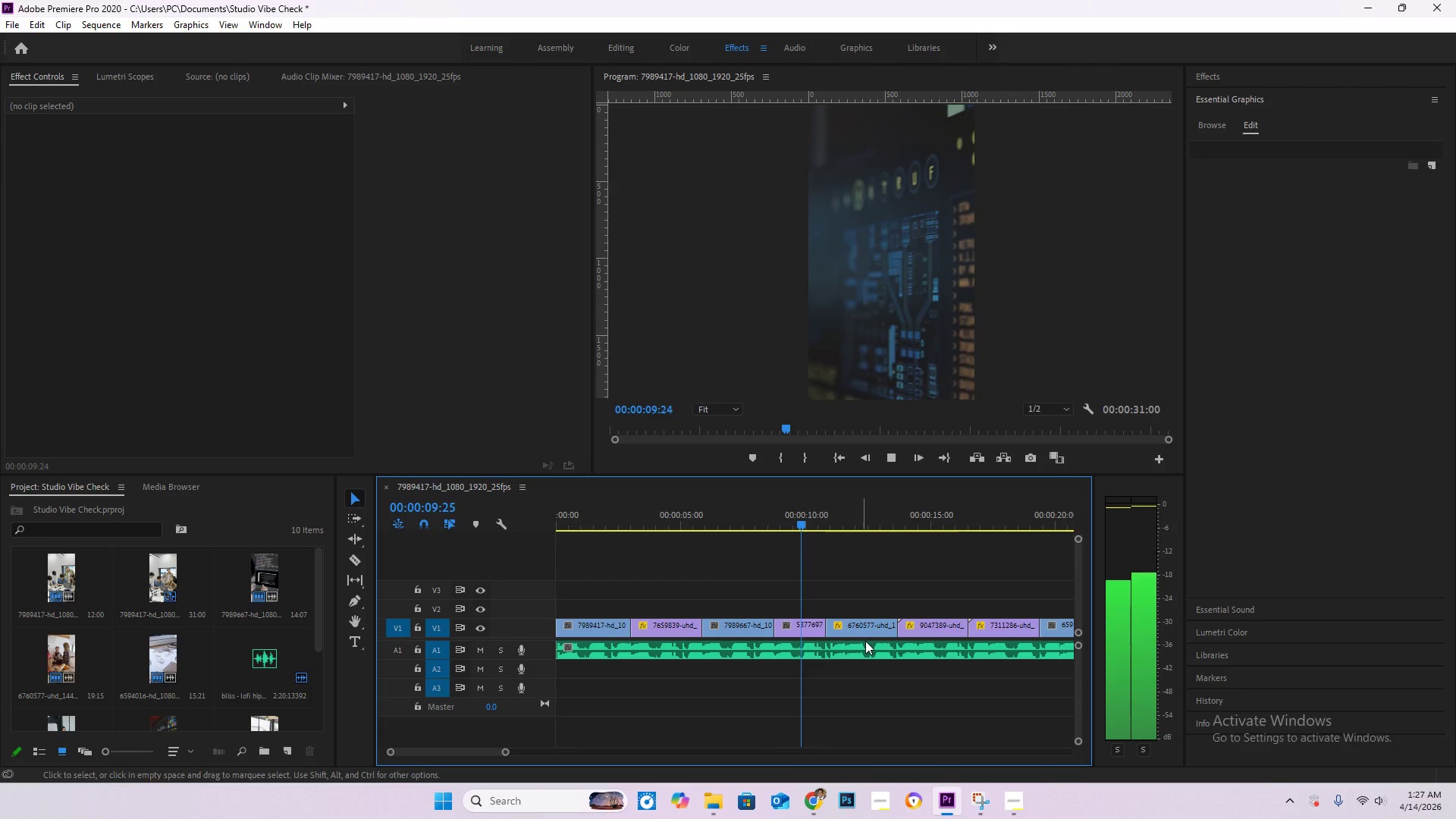 
key(C)
 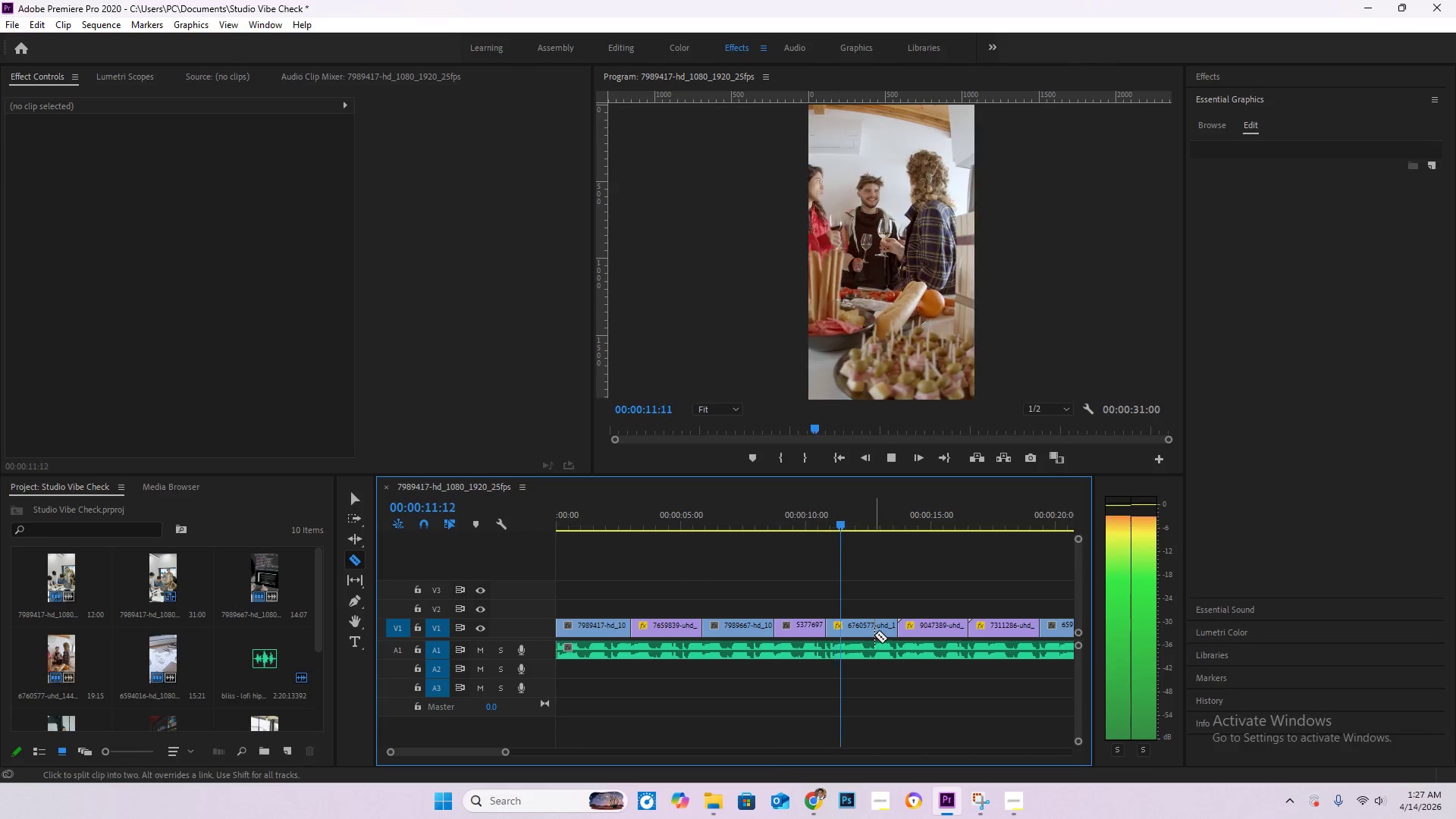 
key(Space)
 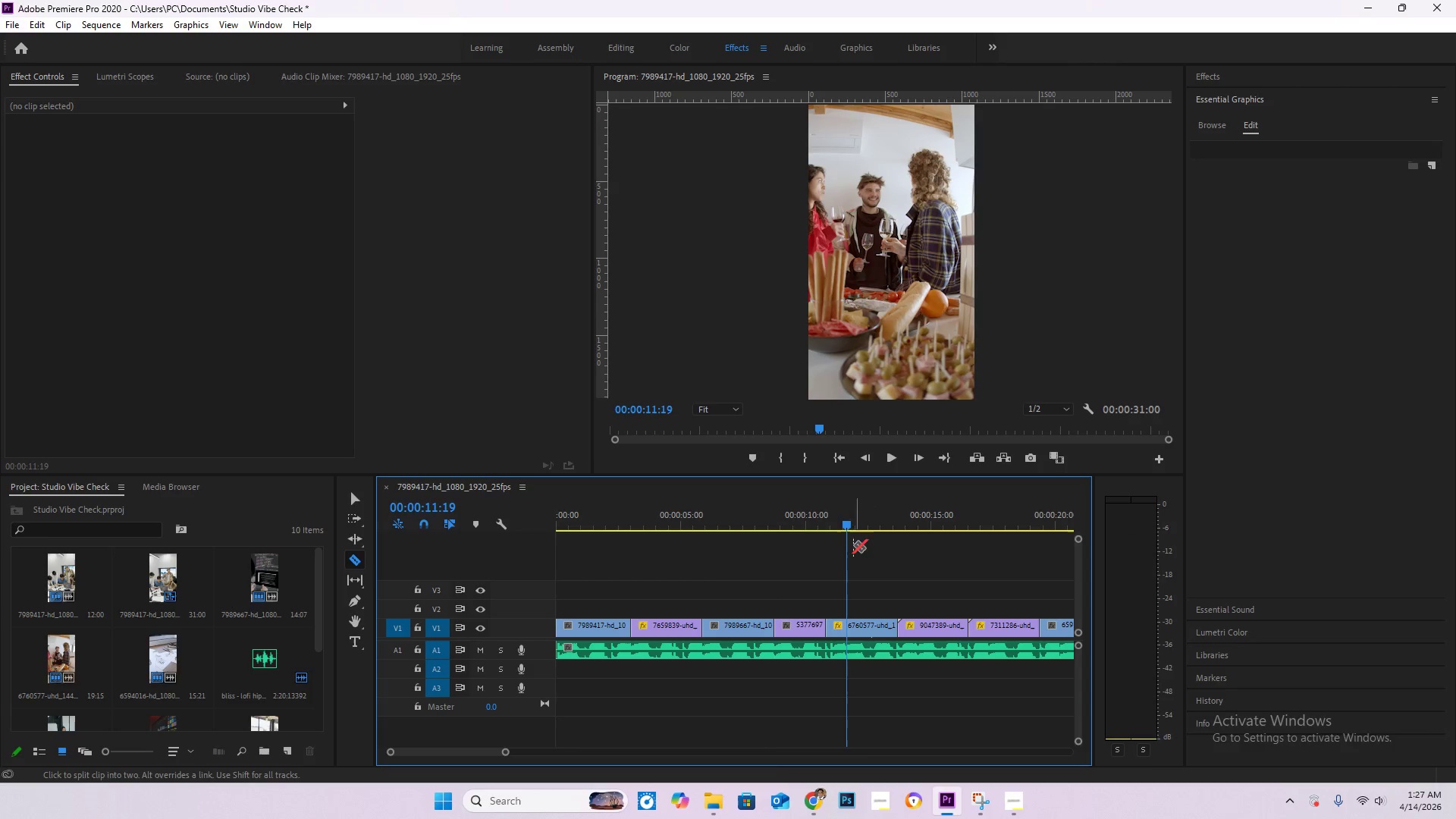 
left_click_drag(start_coordinate=[844, 530], to_coordinate=[839, 526])
 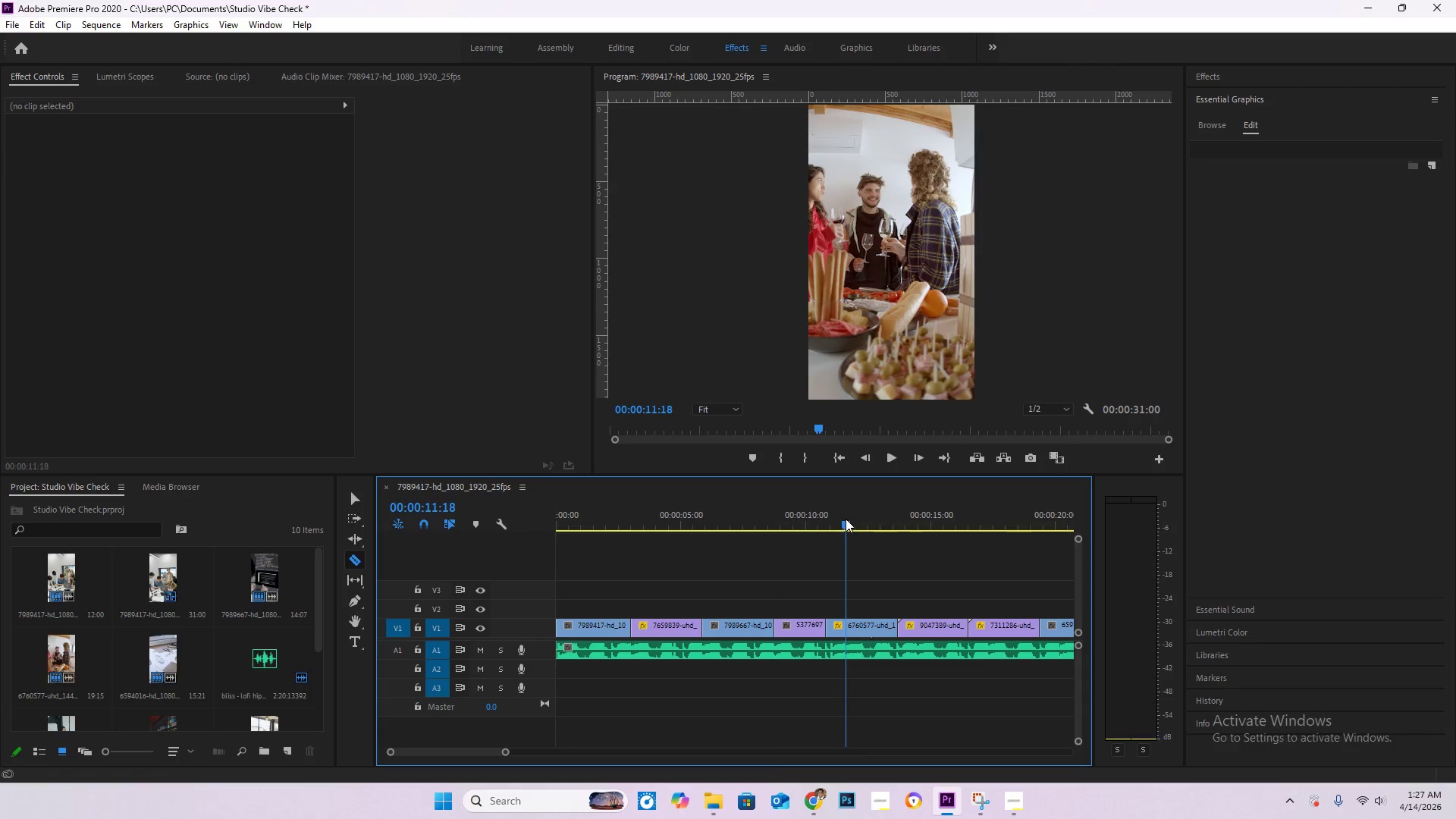 
left_click([844, 629])
 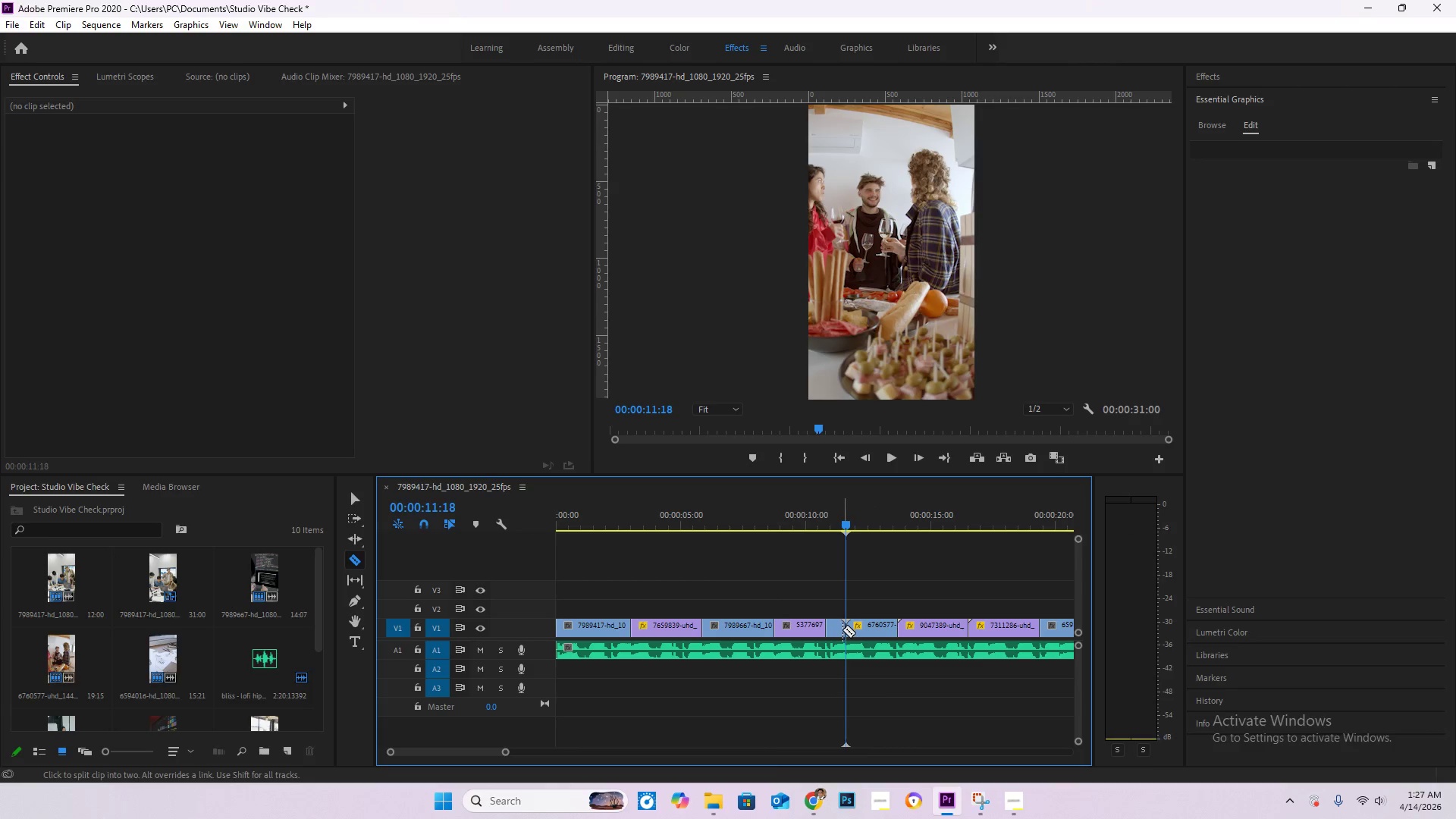 
key(V)
 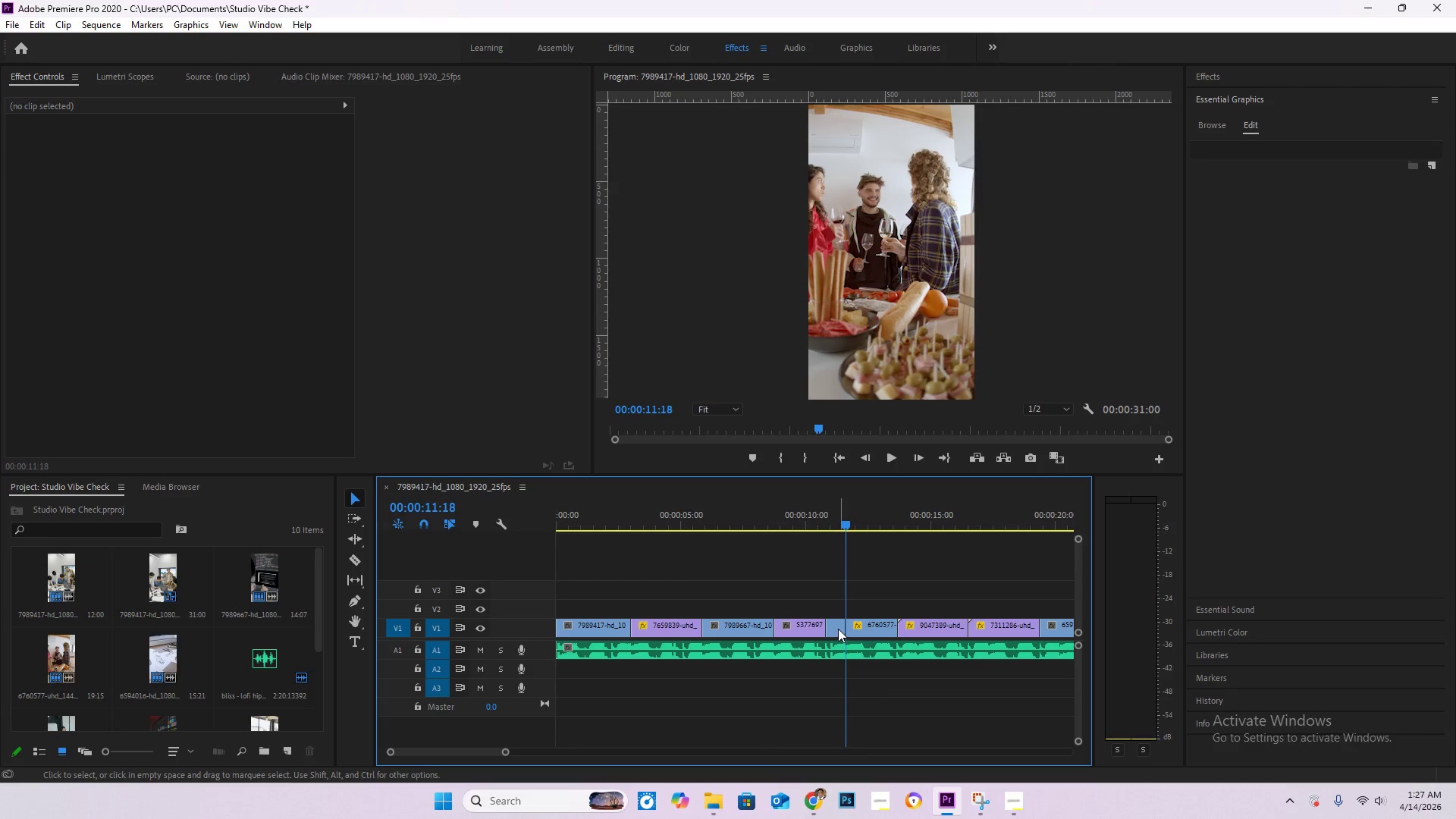 
left_click([837, 629])
 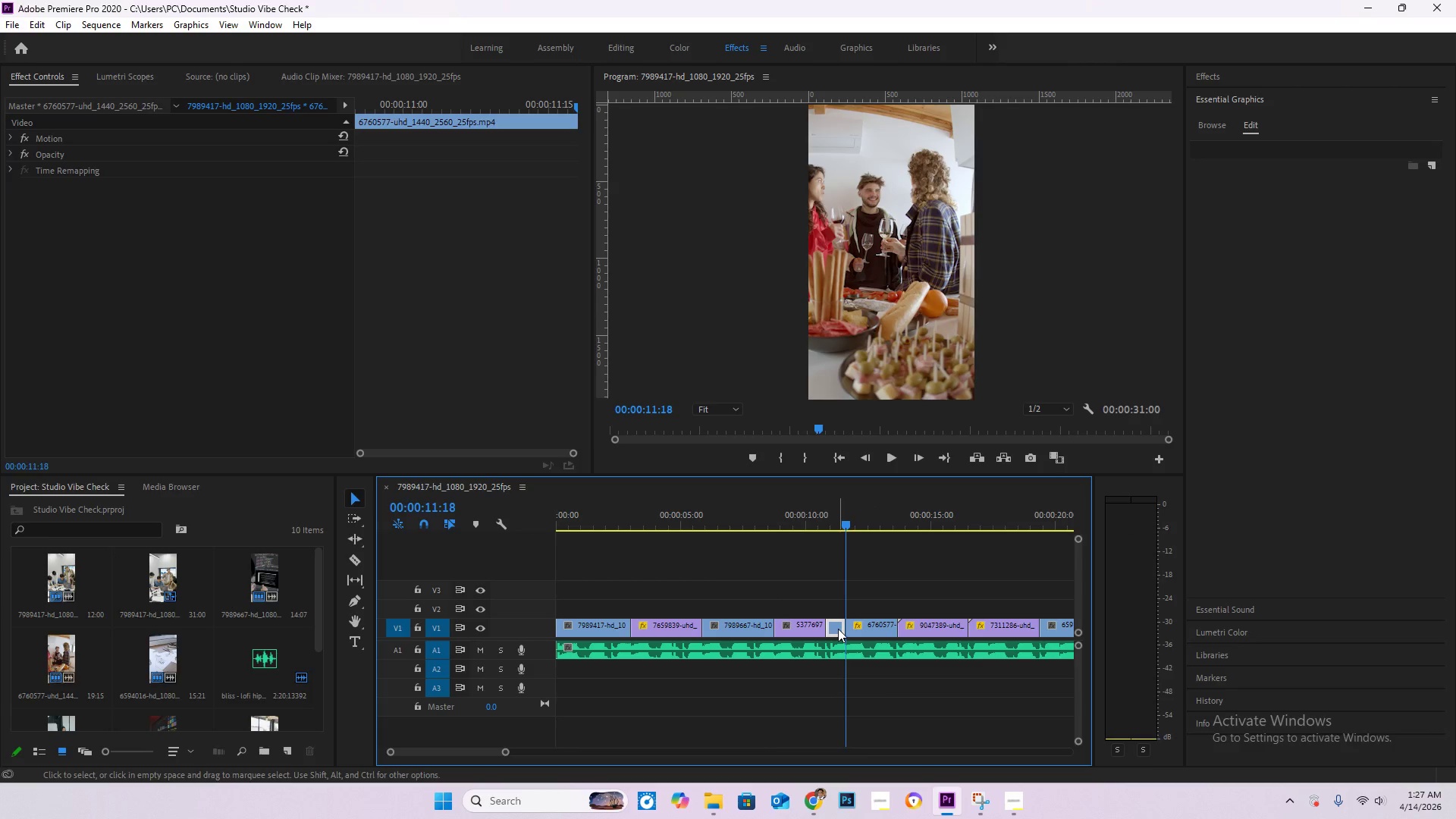 
key(Delete)
 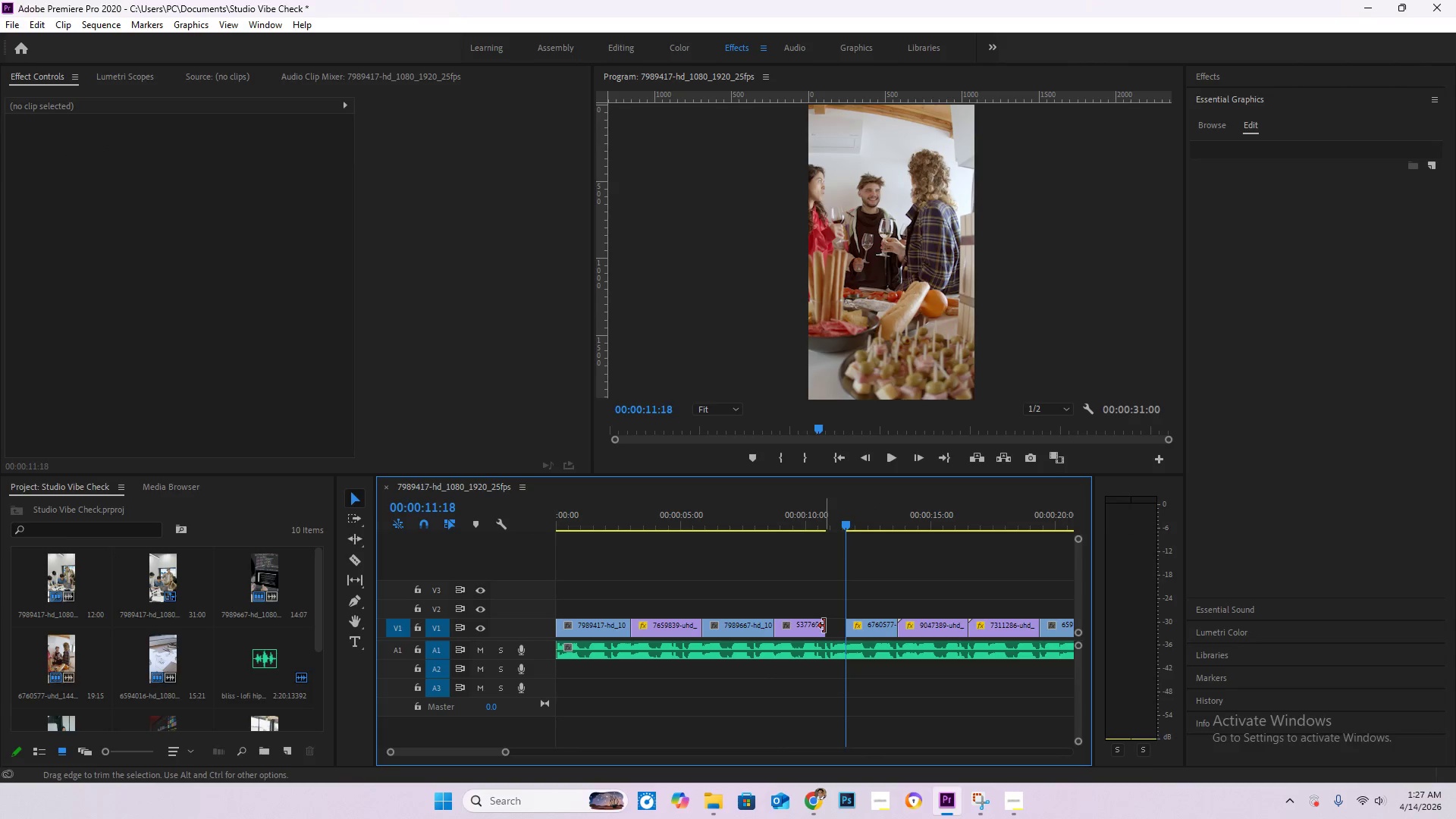 
left_click_drag(start_coordinate=[824, 626], to_coordinate=[842, 627])
 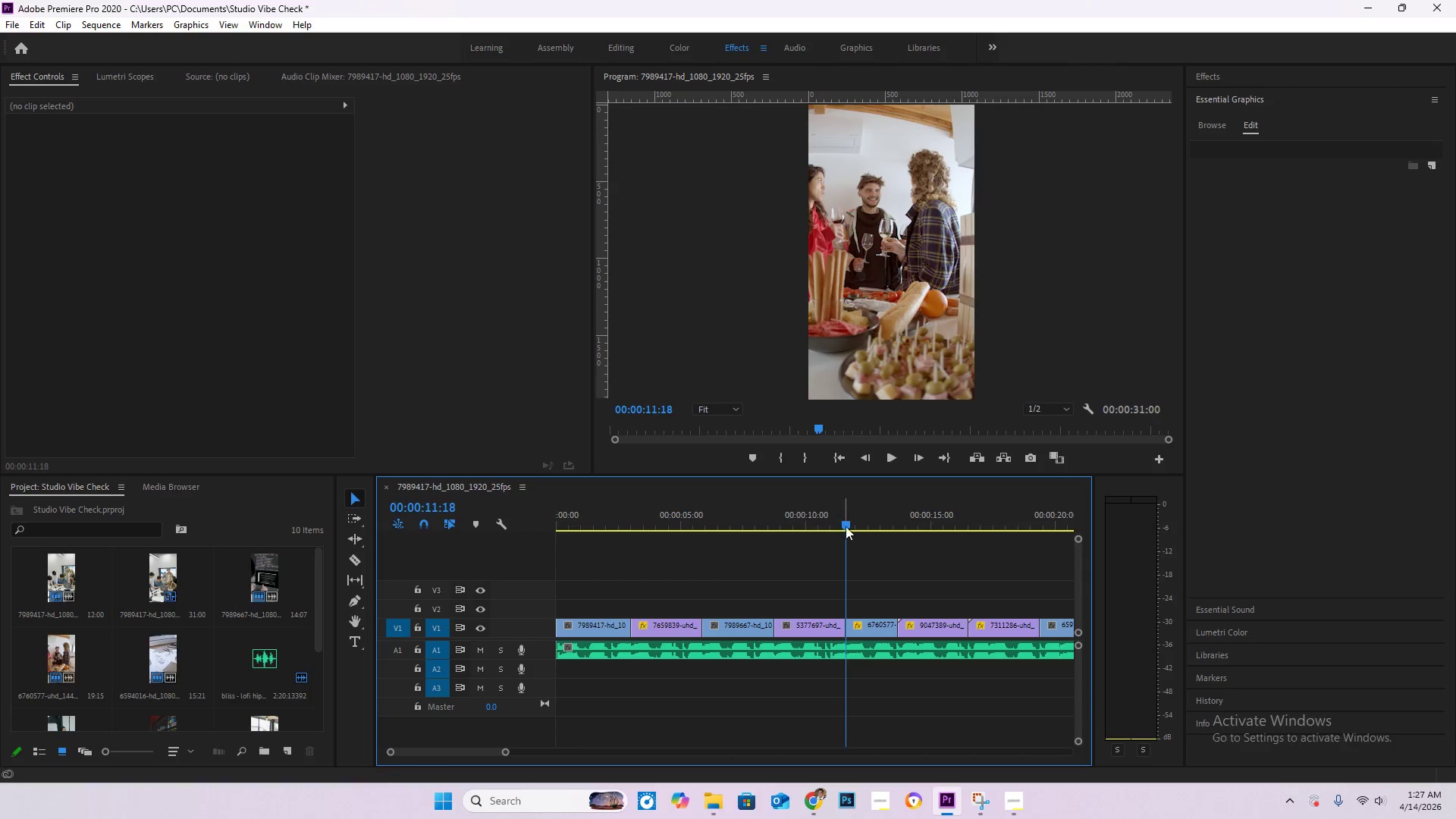 
left_click_drag(start_coordinate=[844, 524], to_coordinate=[827, 522])
 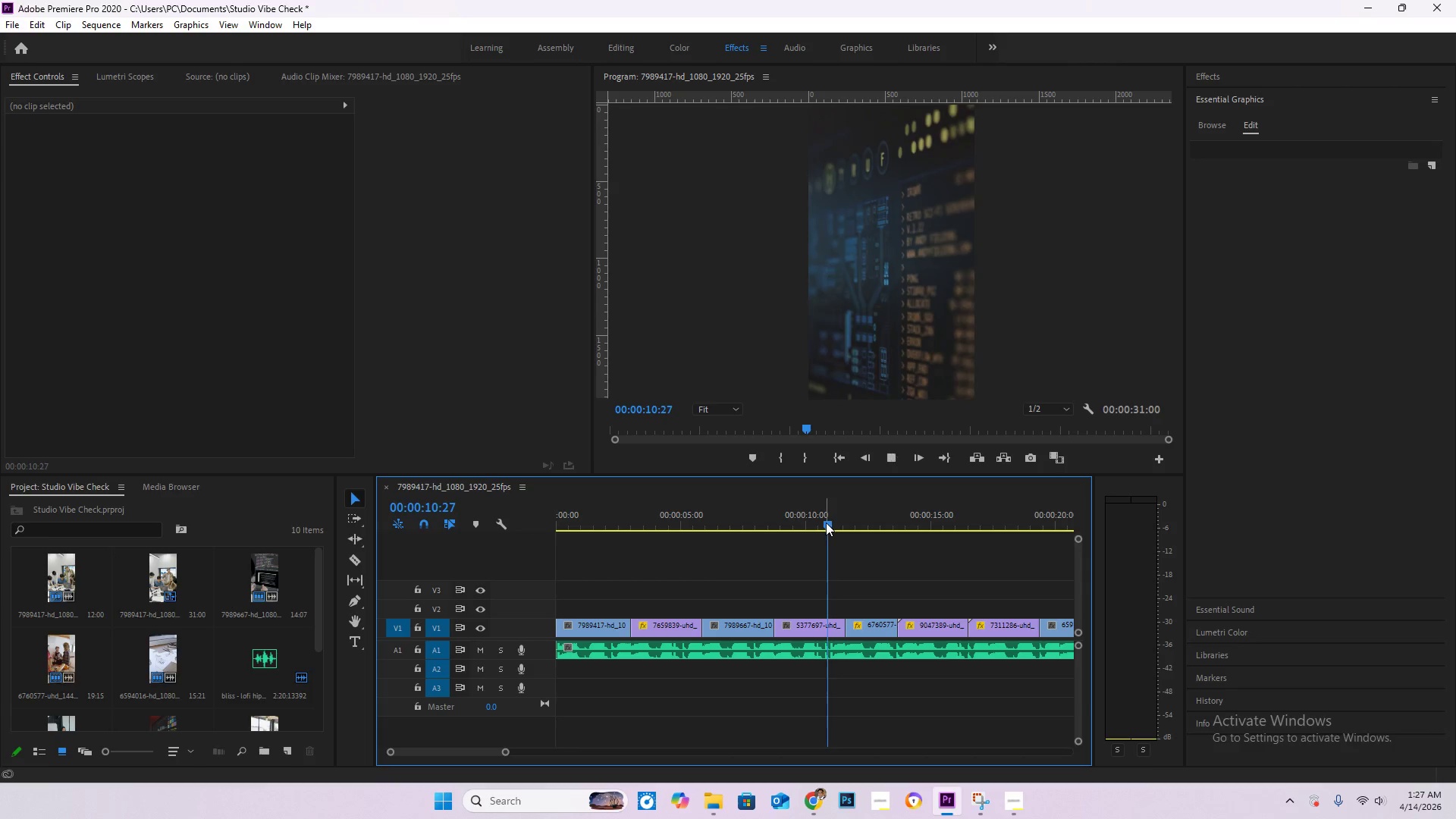 
key(Space)
 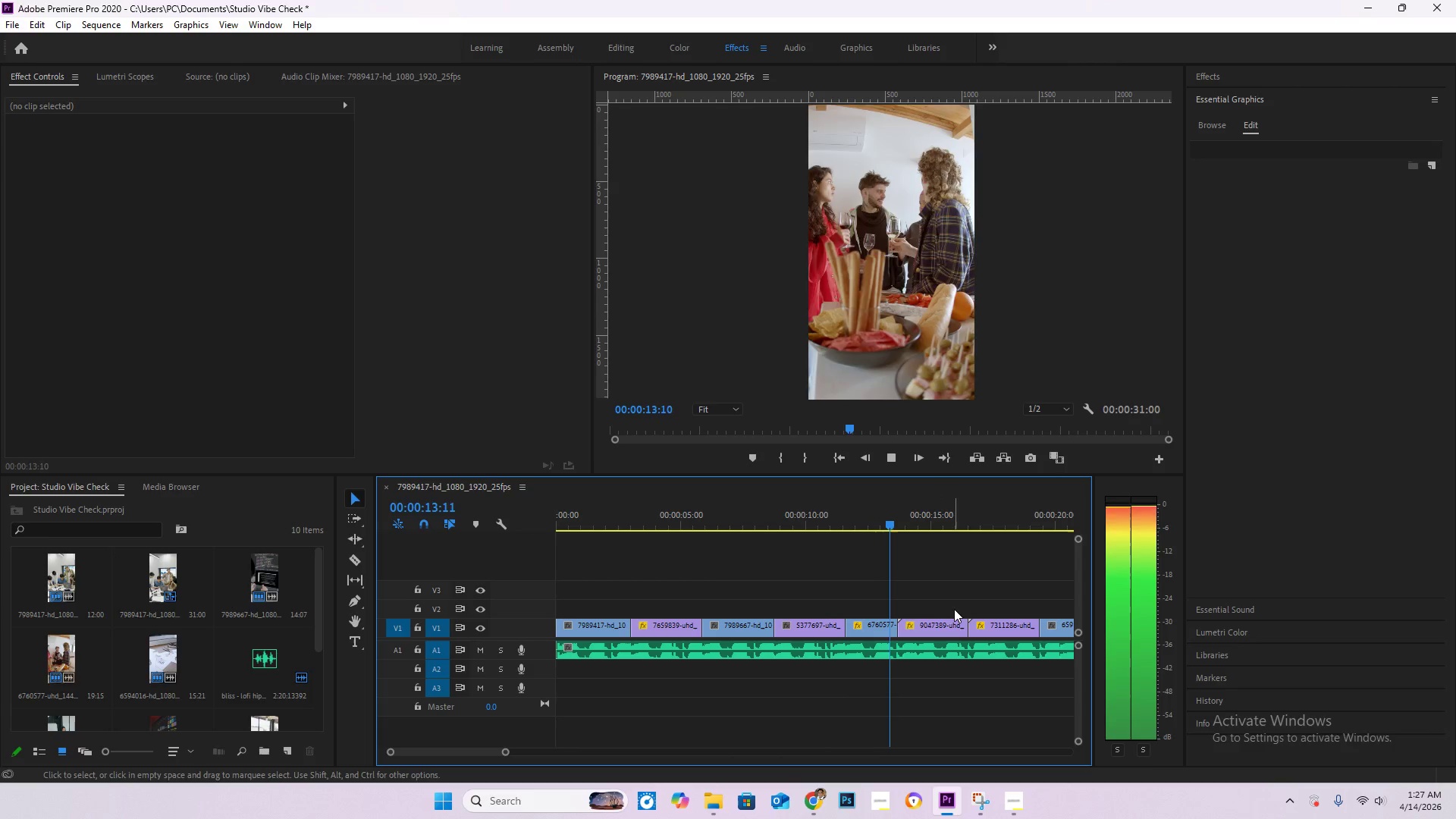 
key(Space)
 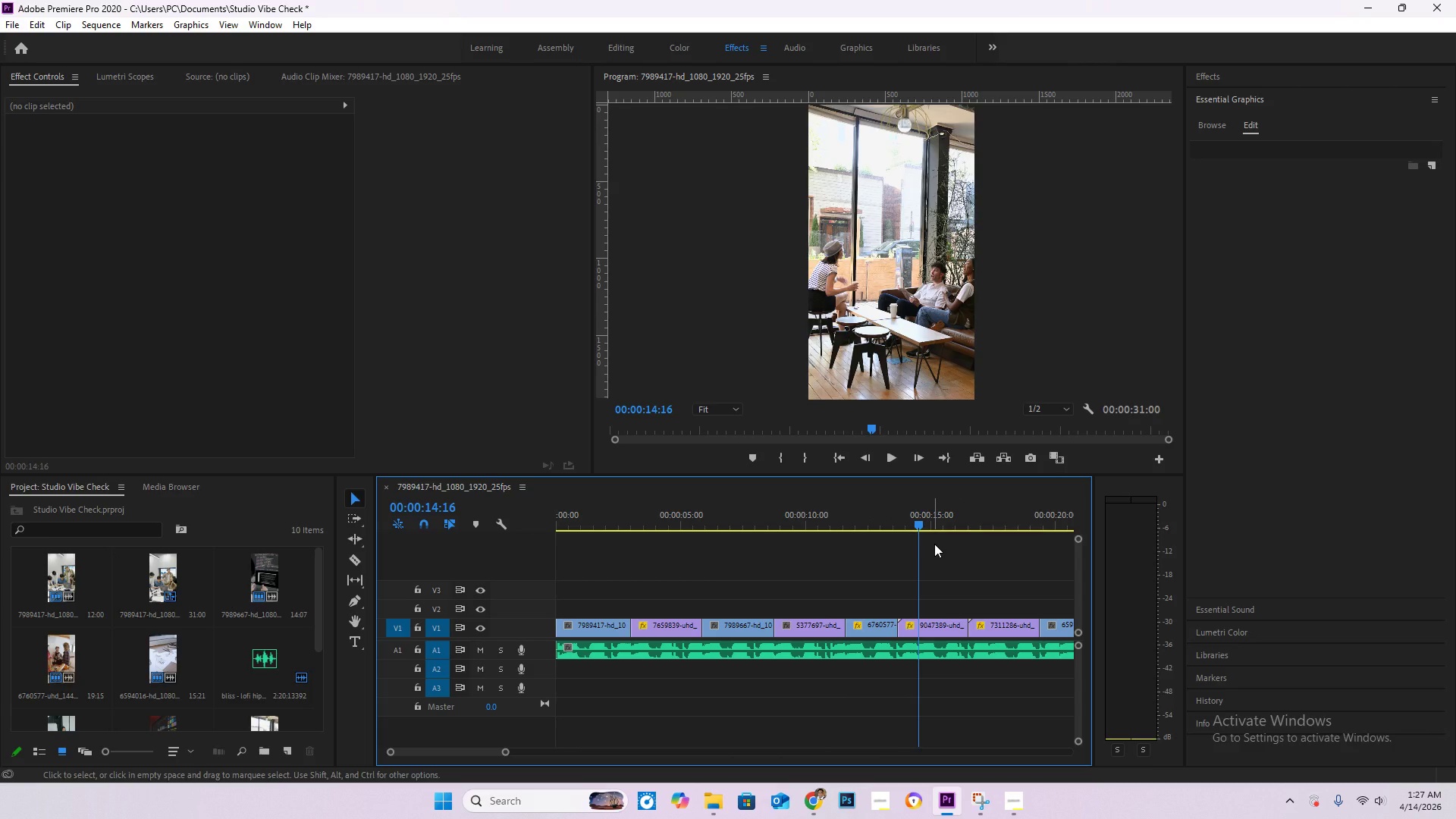 
left_click_drag(start_coordinate=[918, 518], to_coordinate=[908, 514])
 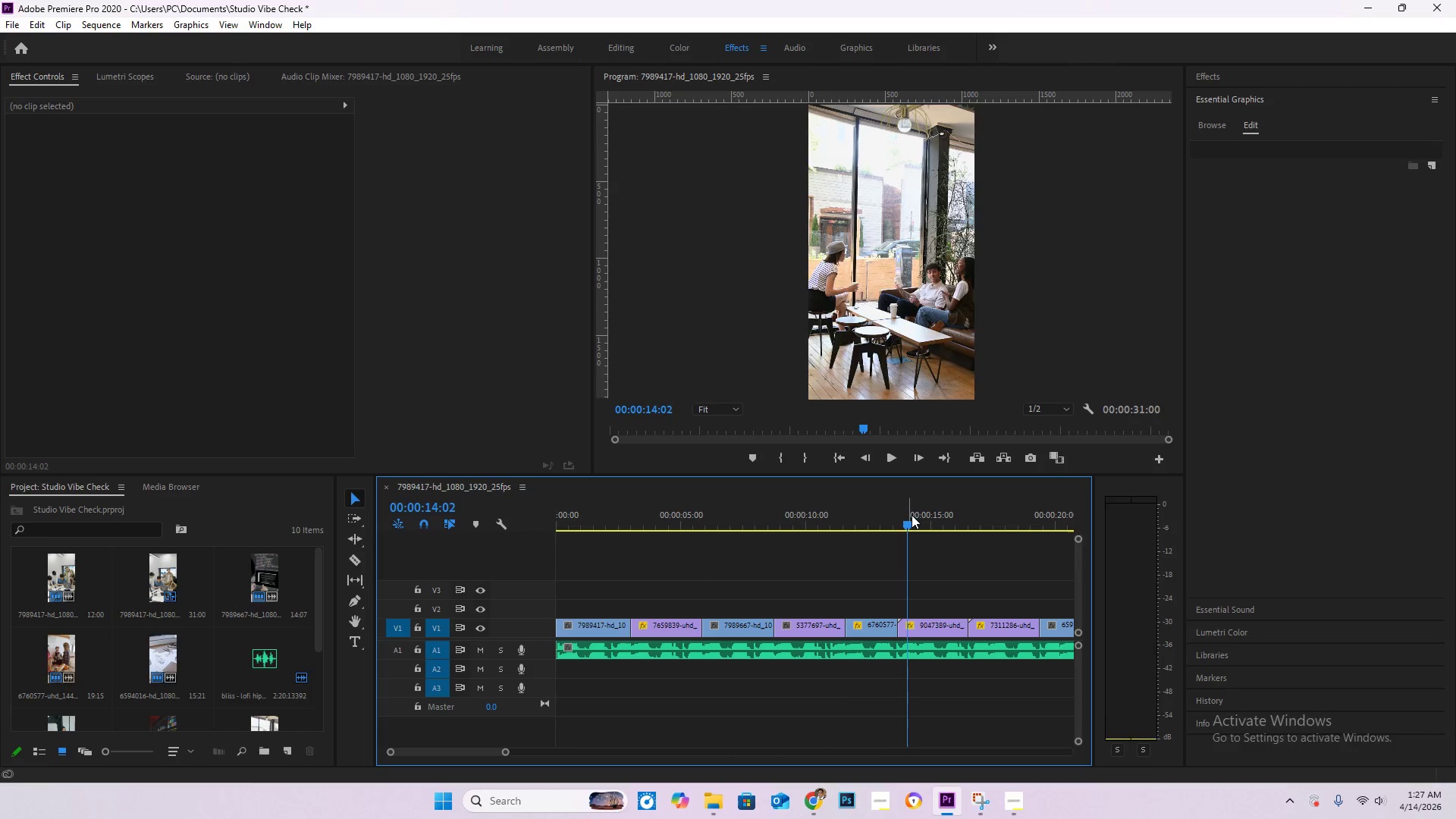 
key(Space)
 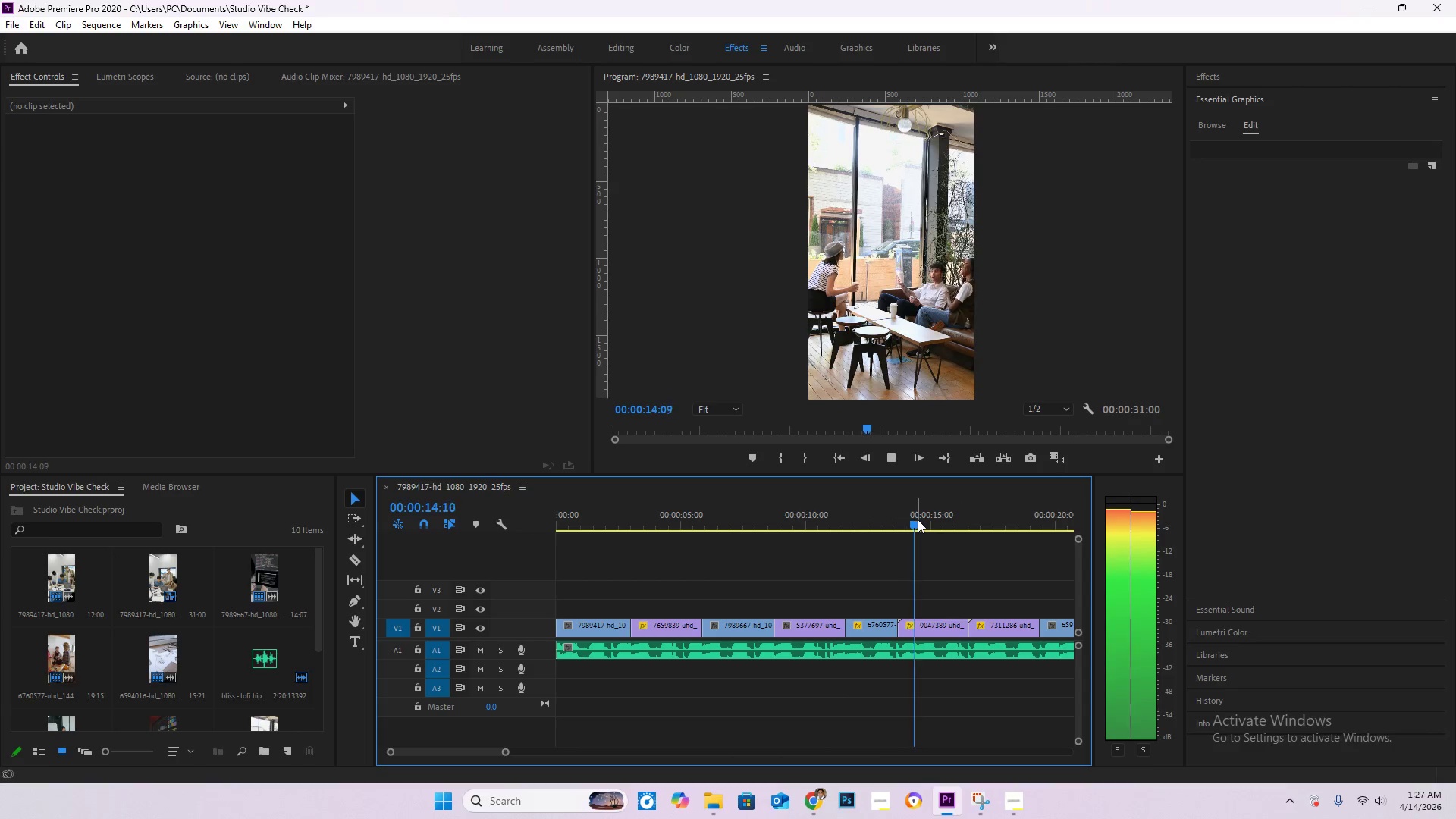 
key(Space)
 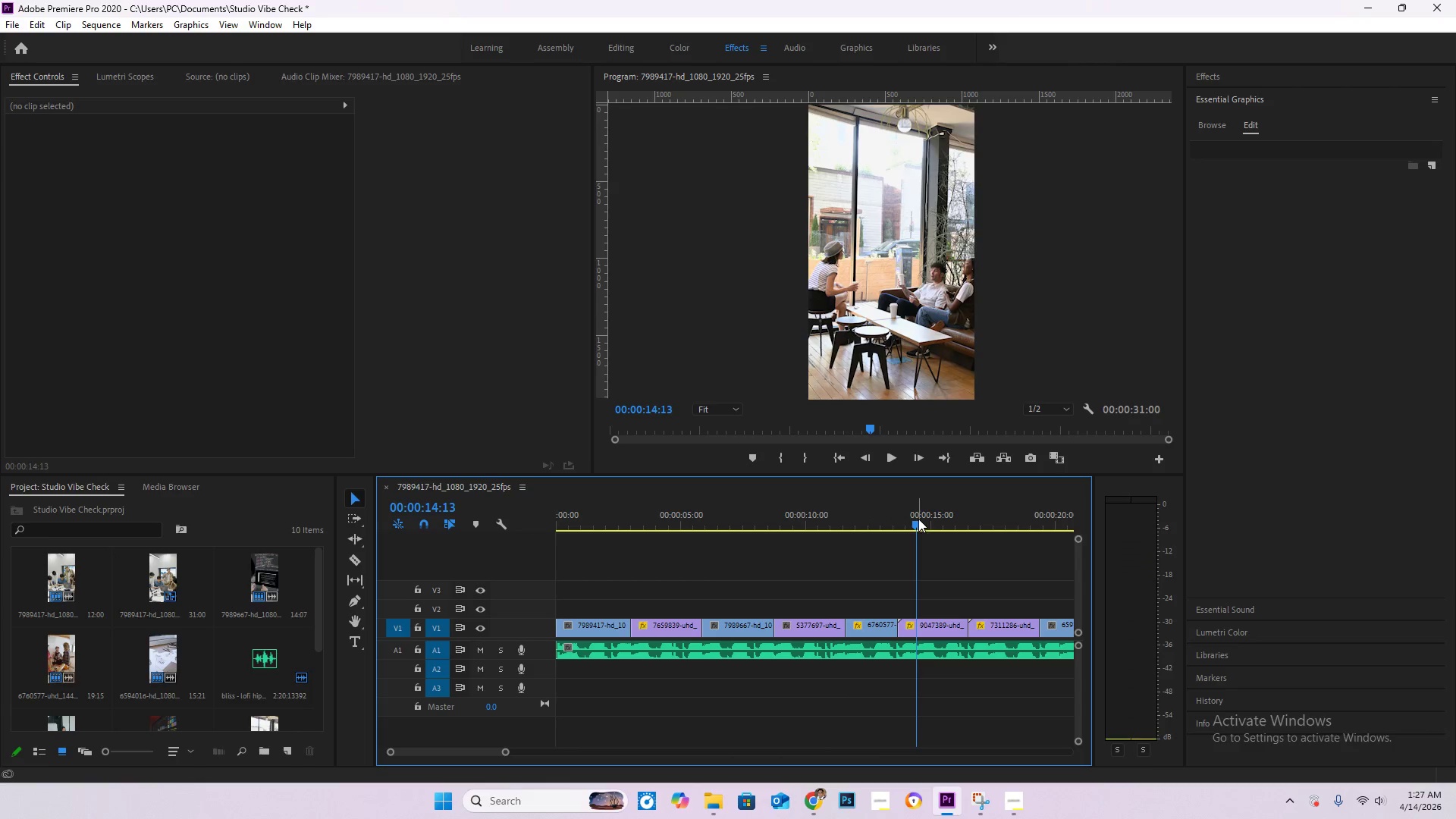 
left_click_drag(start_coordinate=[918, 519], to_coordinate=[912, 516])
 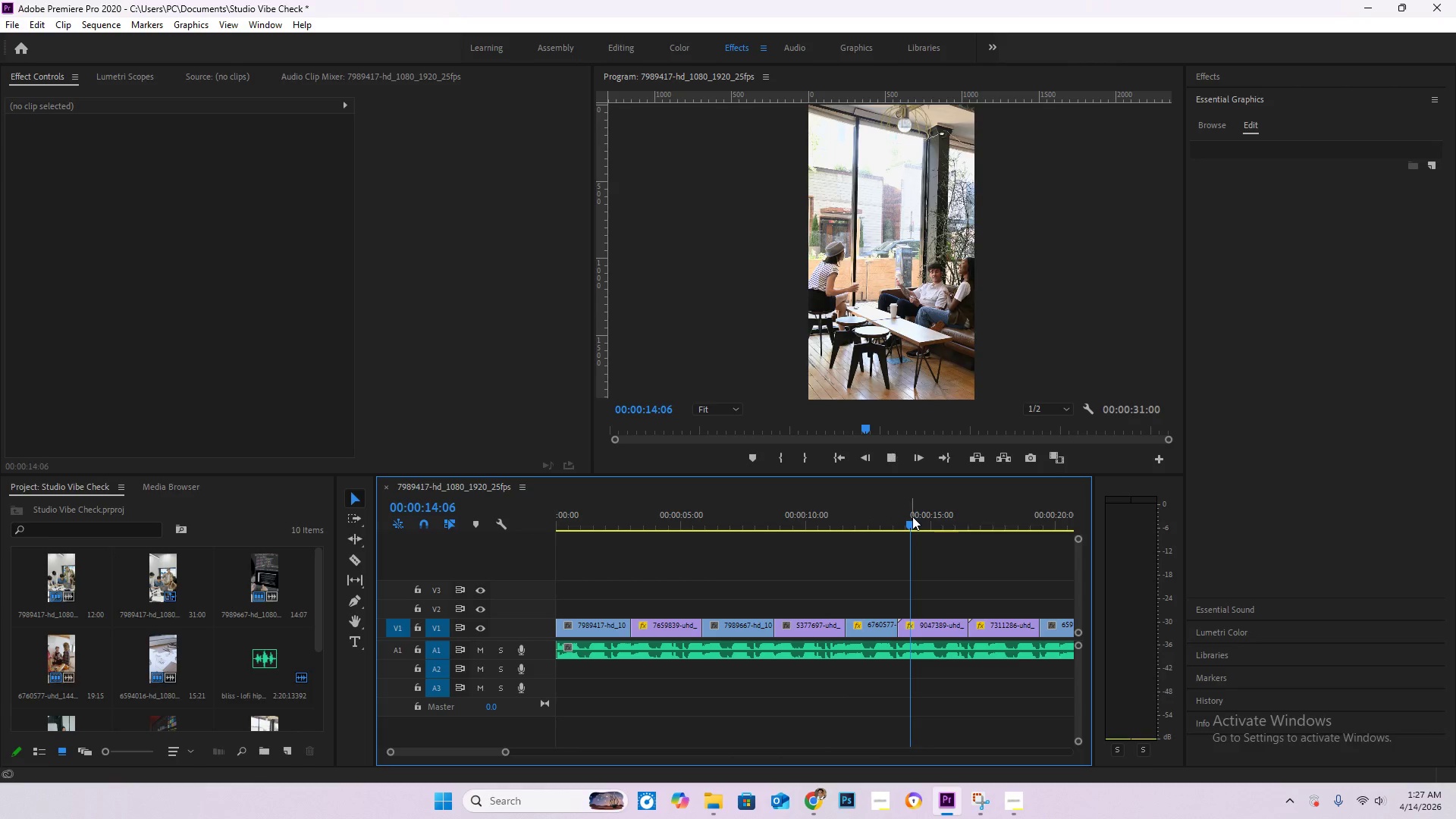 
key(Space)
 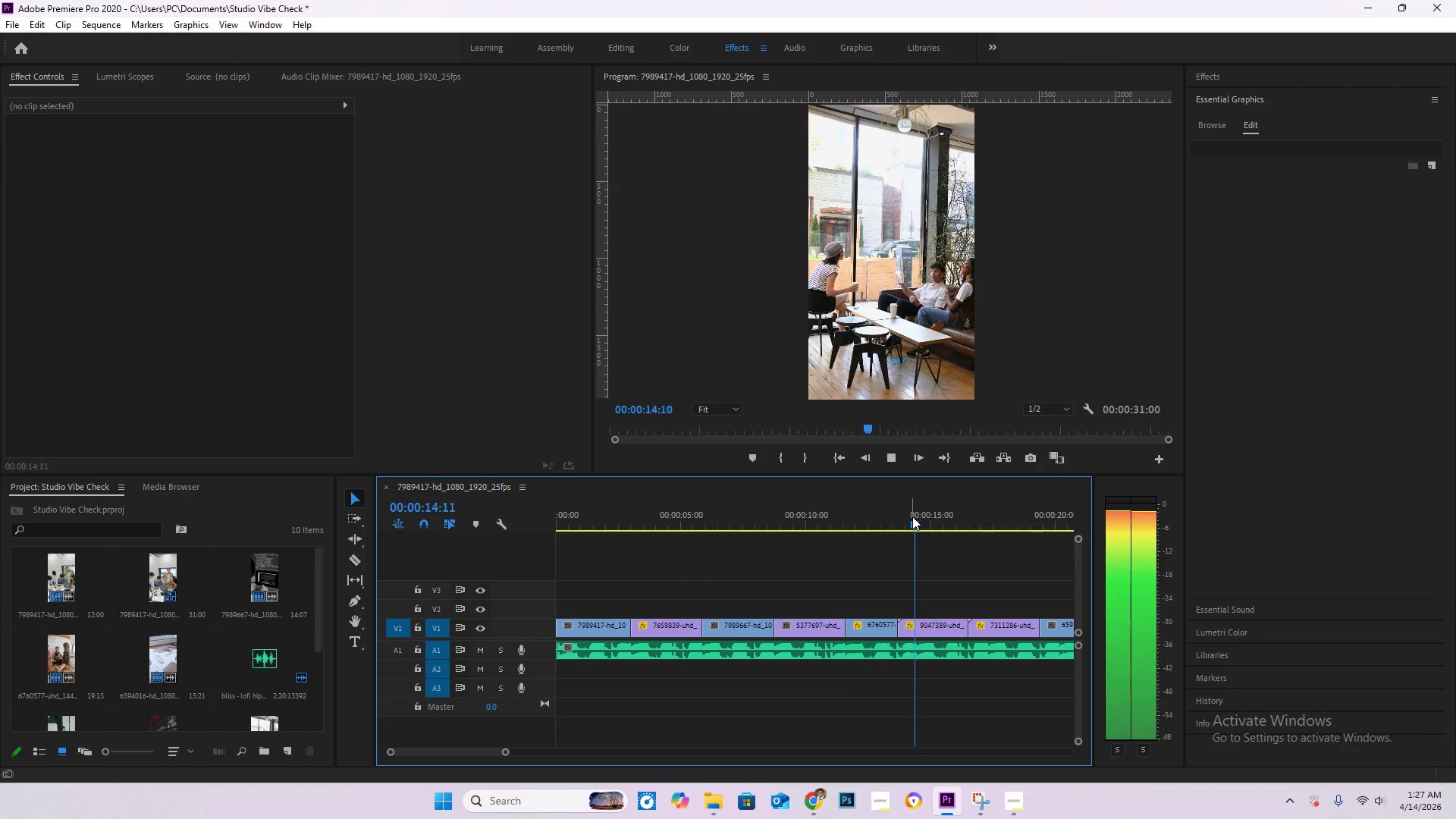 
key(Space)
 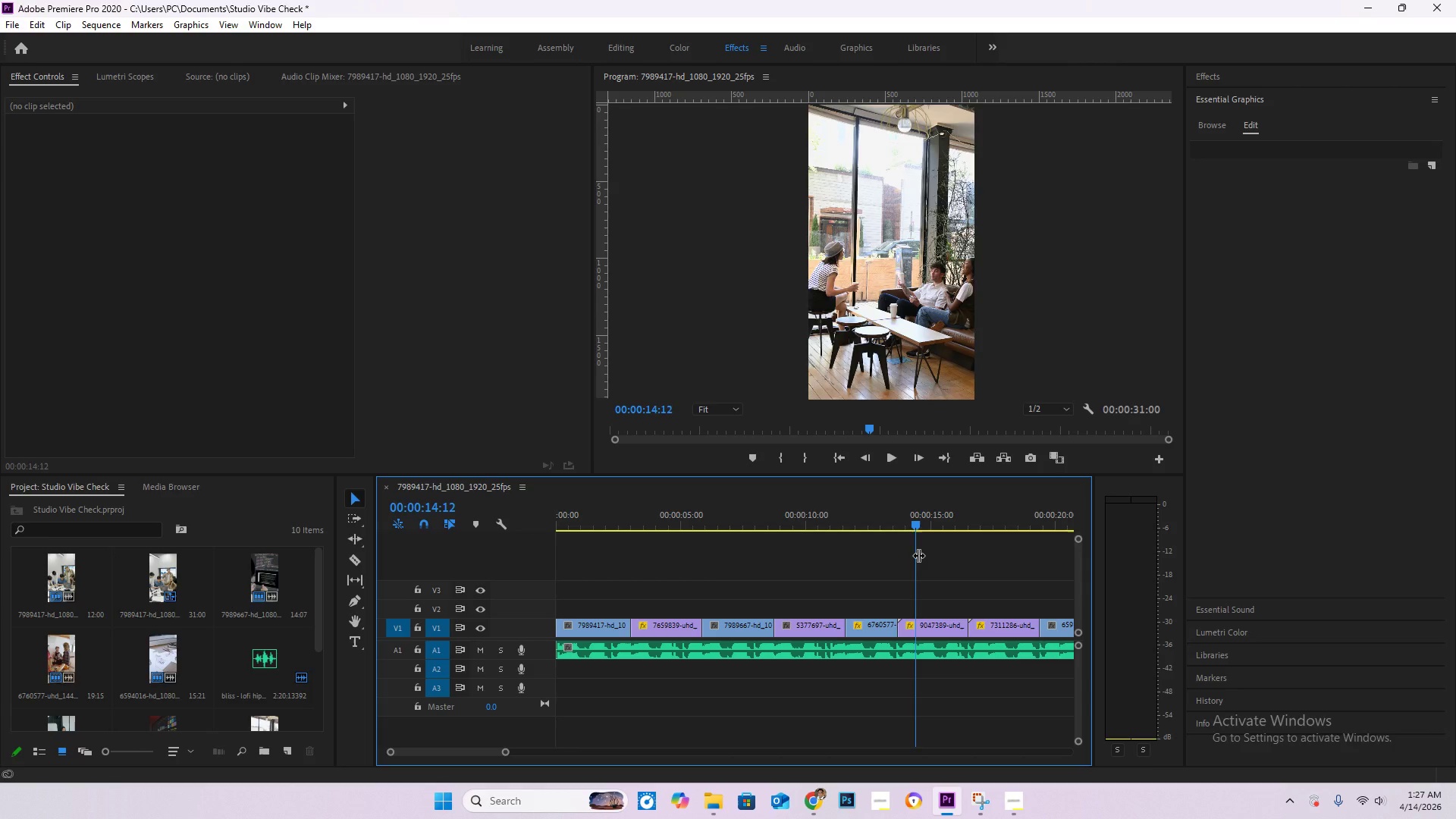 
type(cv)
 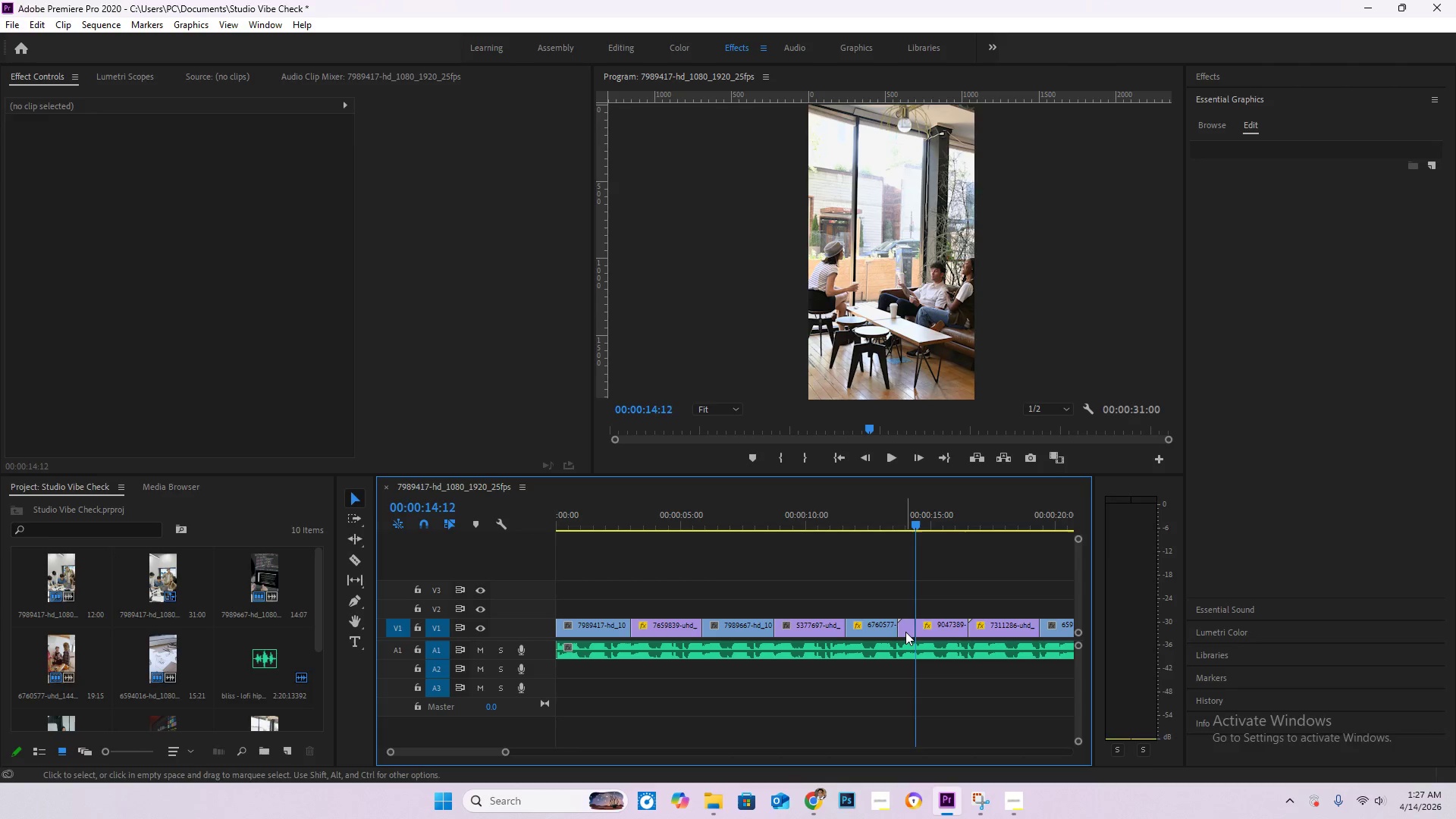 
double_click([905, 632])
 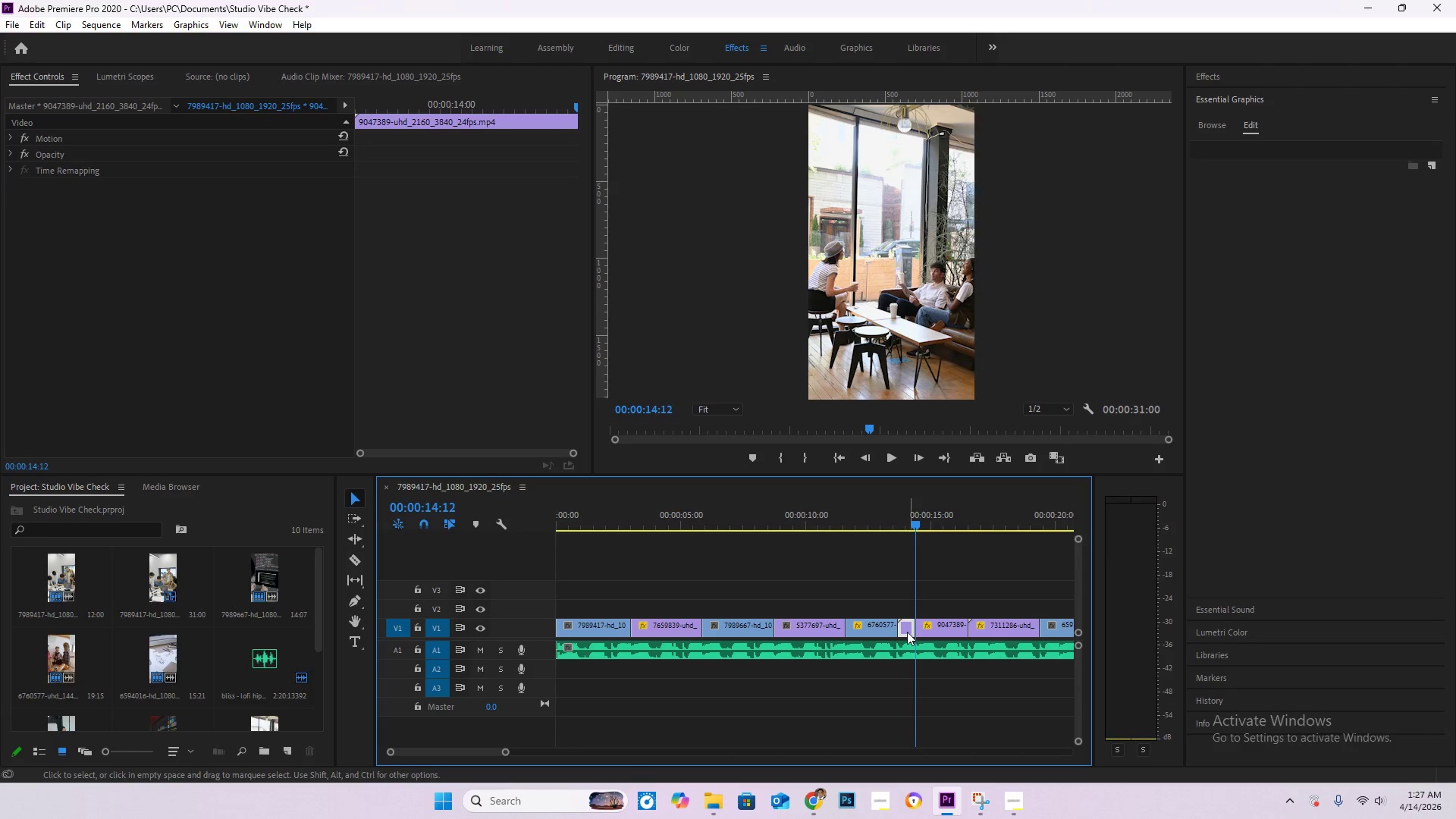 
key(Delete)
 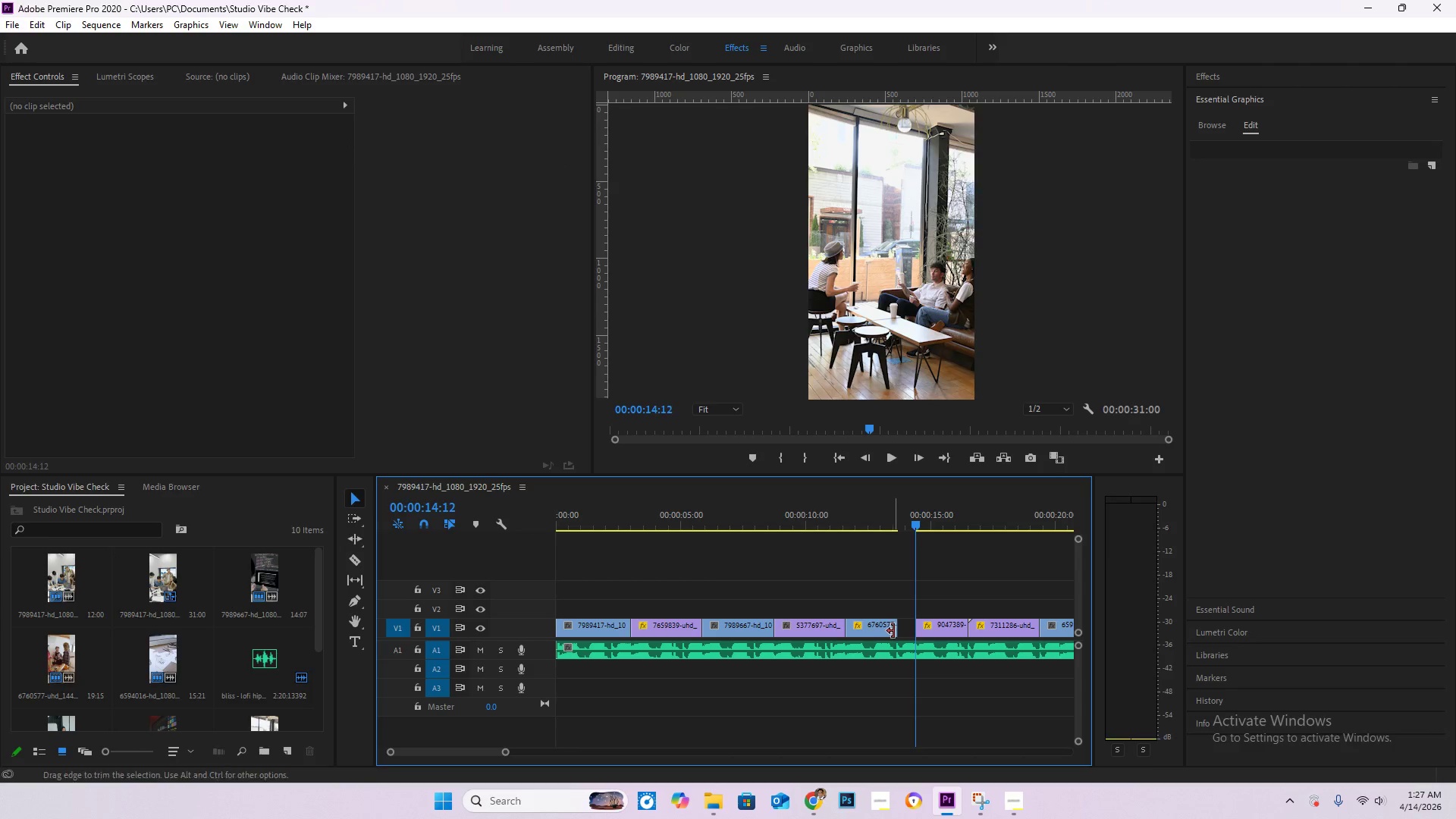 
left_click_drag(start_coordinate=[895, 631], to_coordinate=[914, 633])
 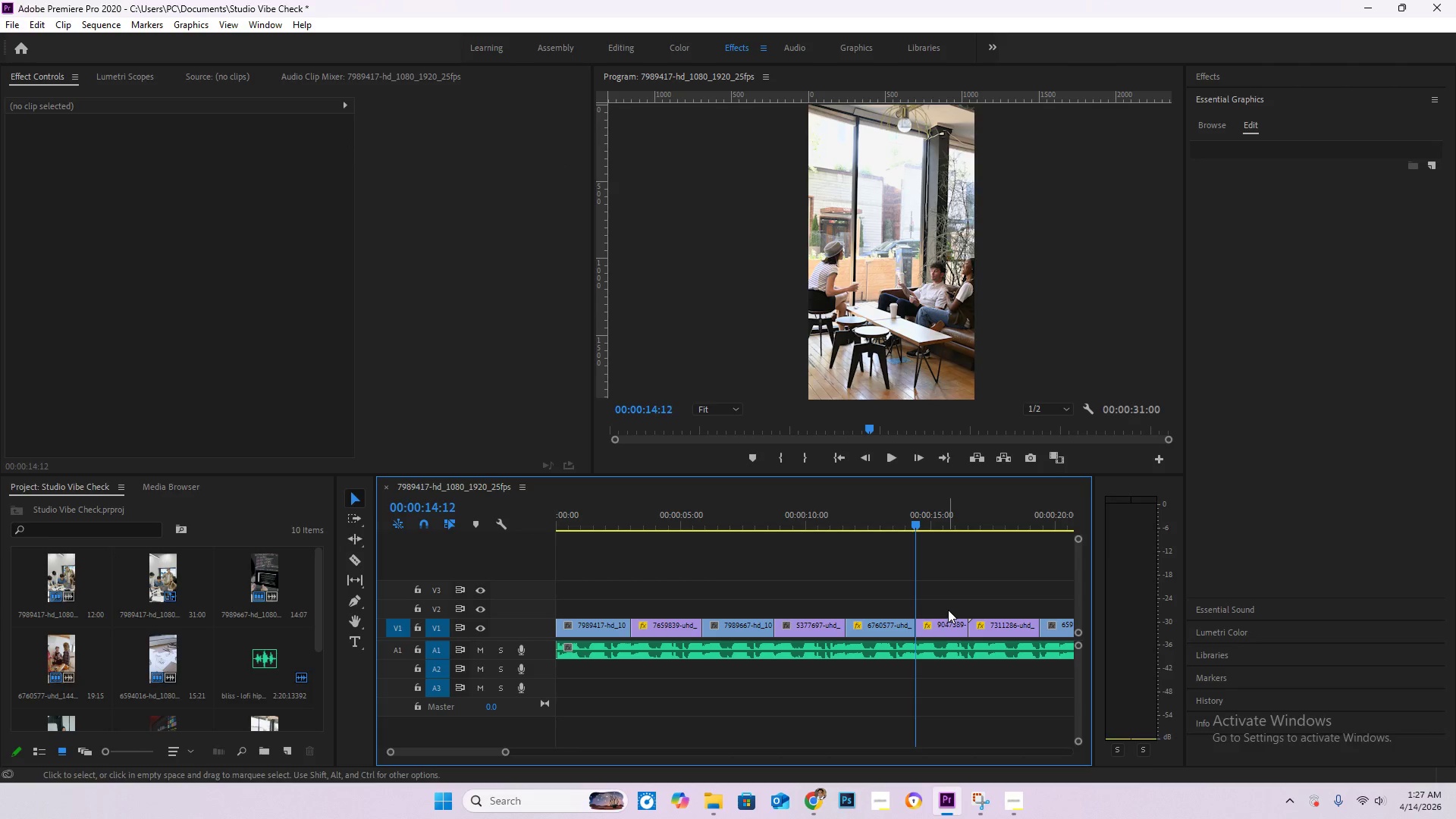 
key(Space)
 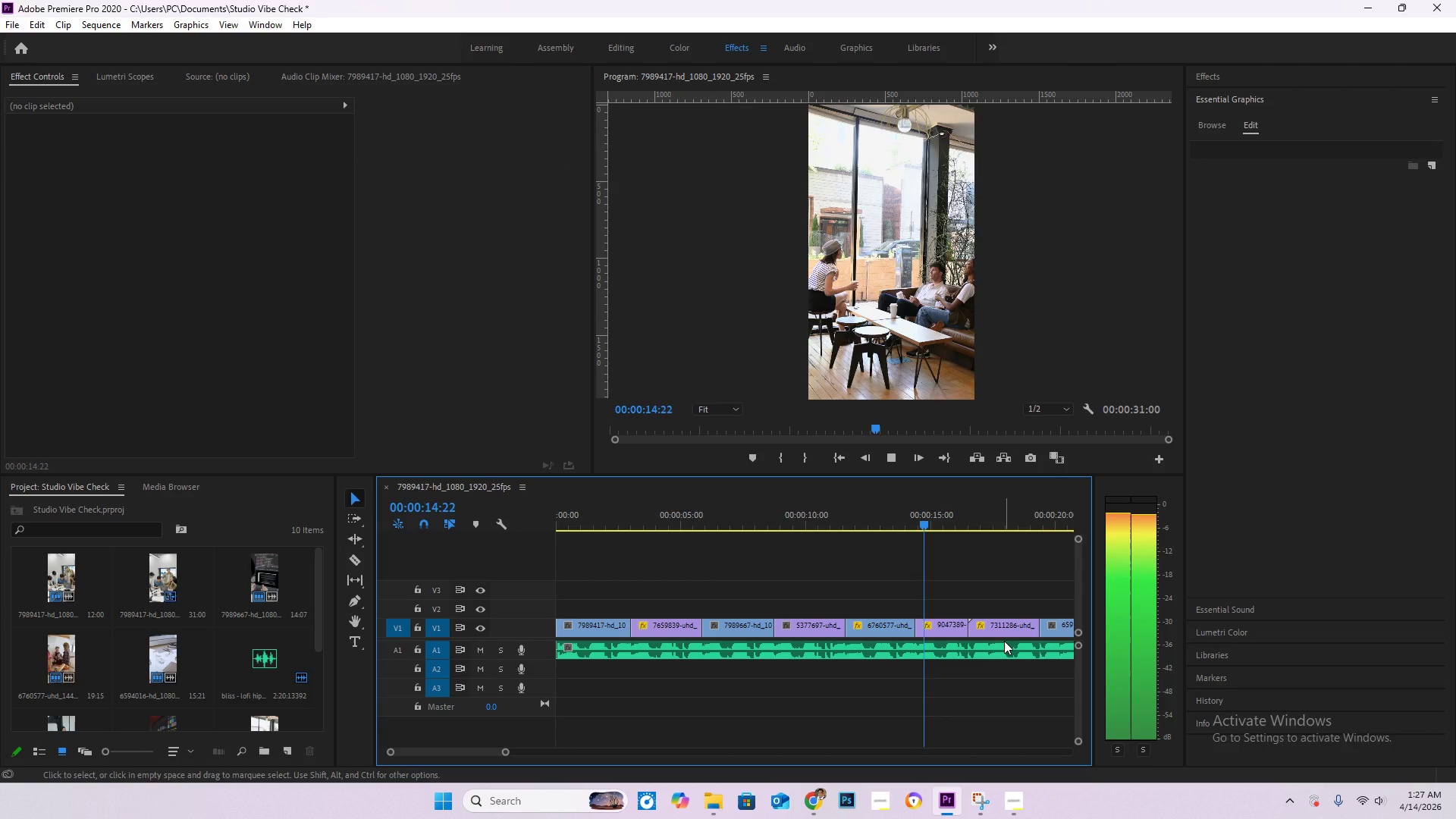 
hold_key(key=AltLeft, duration=1.0)
scroll: coordinate [1021, 669], scroll_direction: down, amount: 3.0
 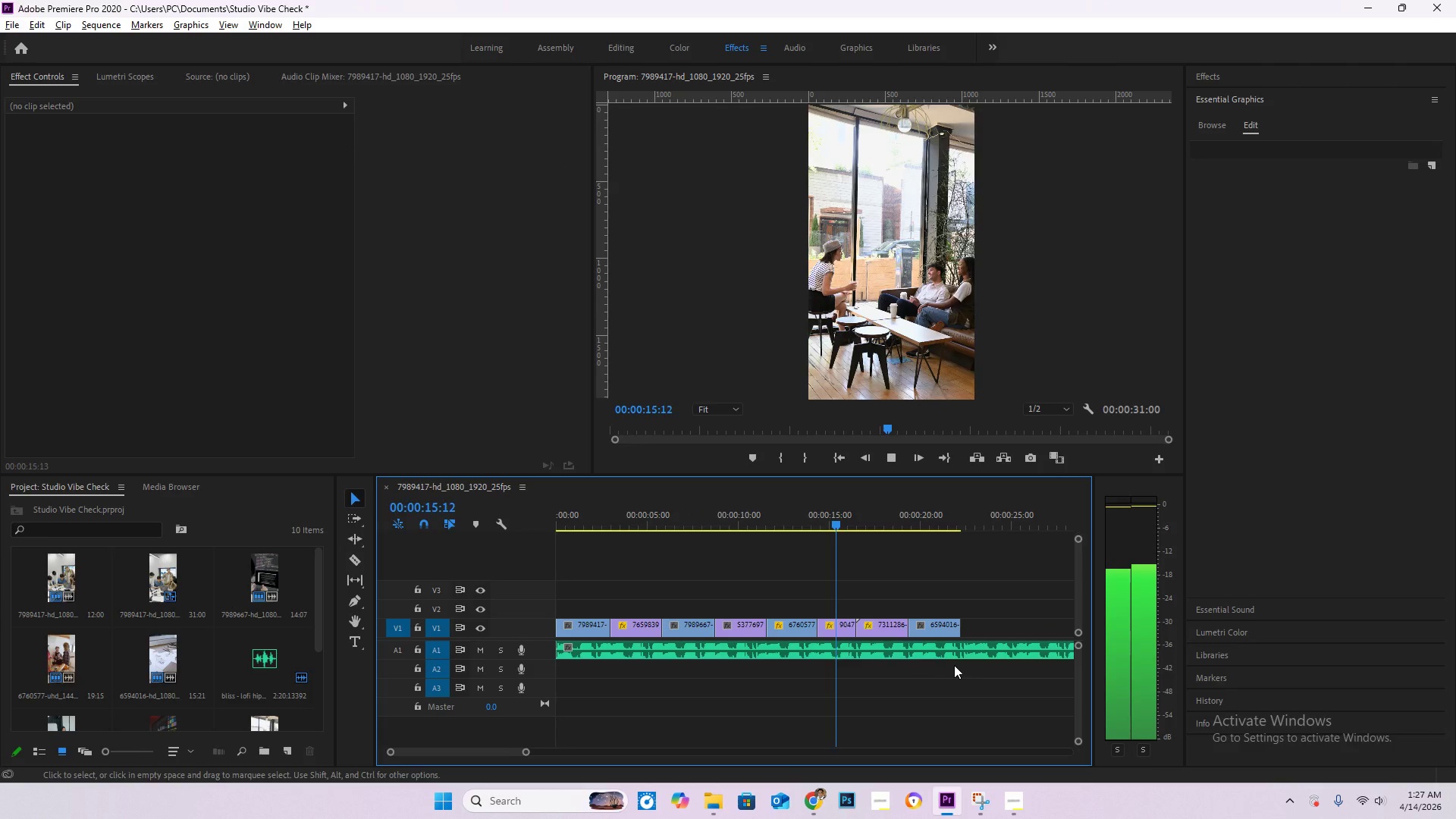 
scroll: coordinate [940, 661], scroll_direction: up, amount: 2.0
 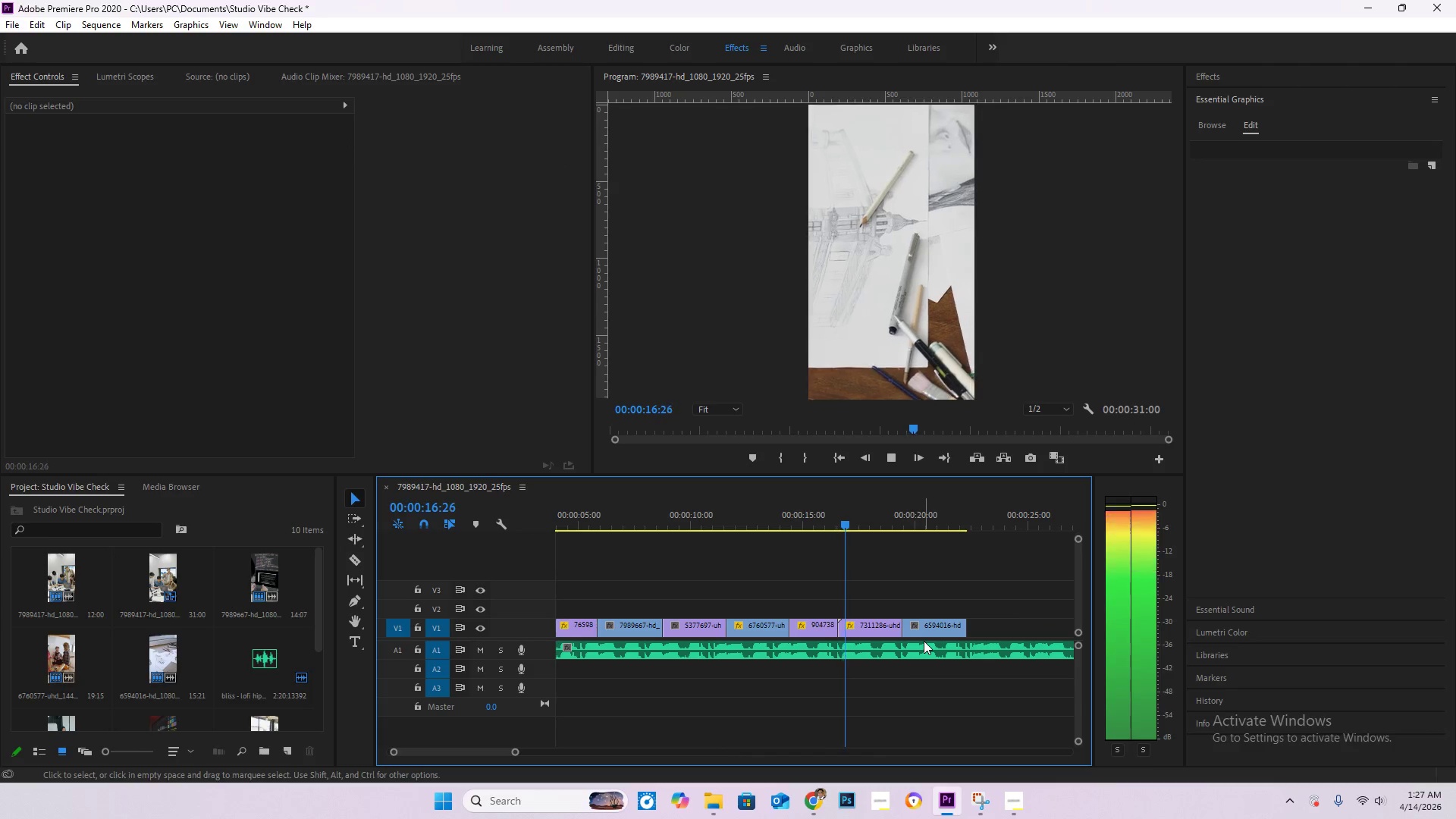 
key(Space)
 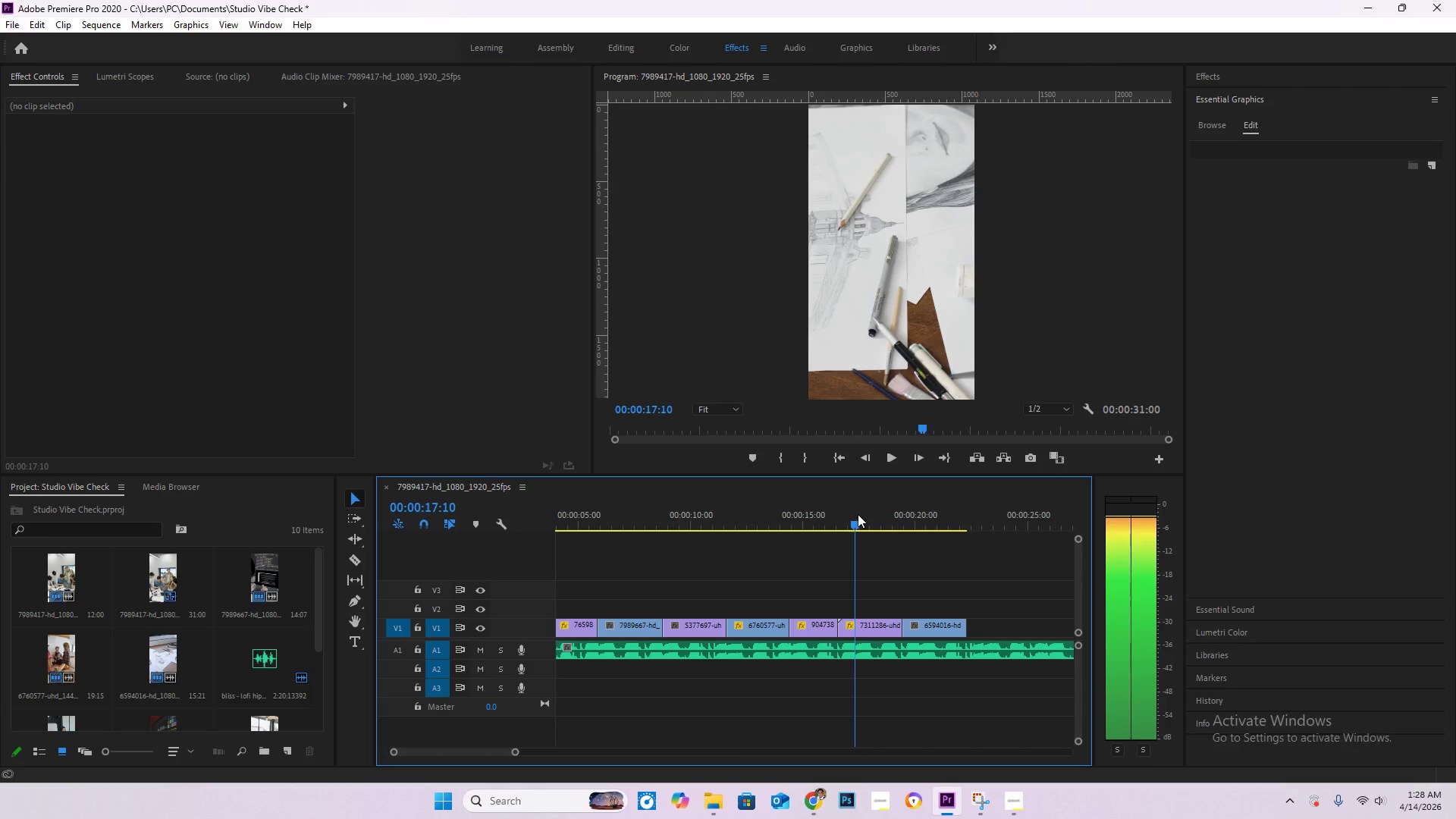 
key(C)
 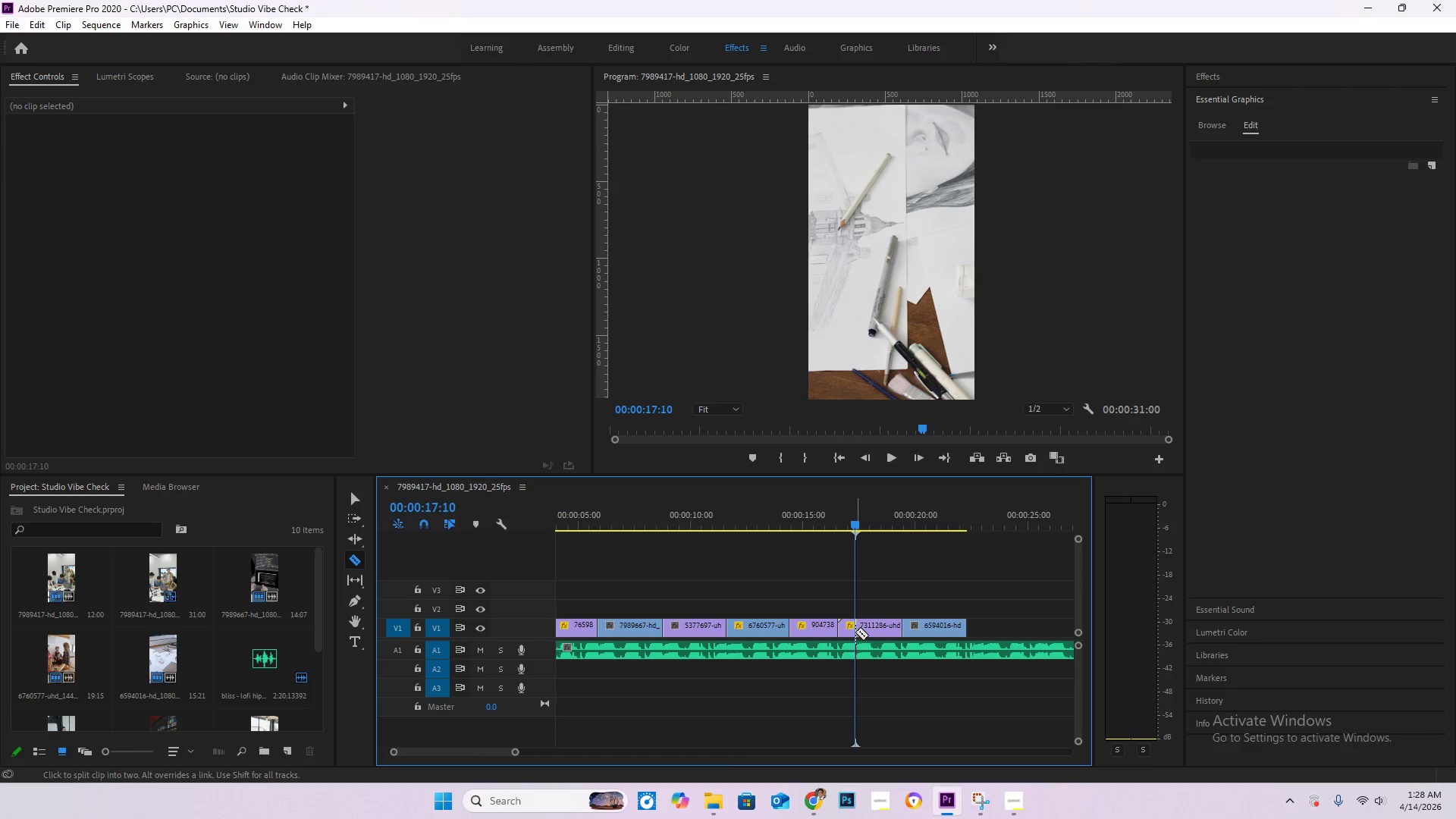 
left_click([855, 632])
 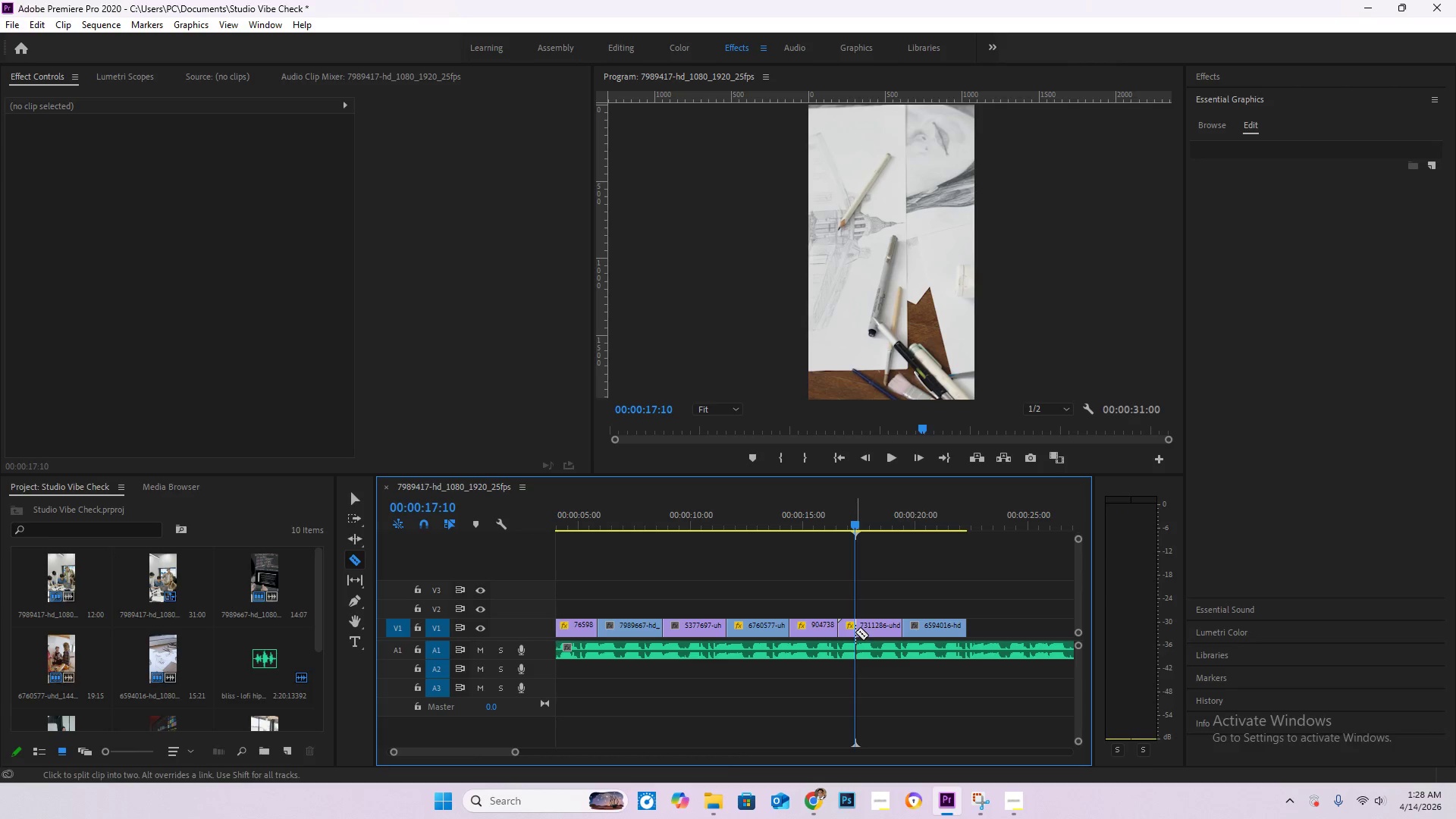 
key(V)
 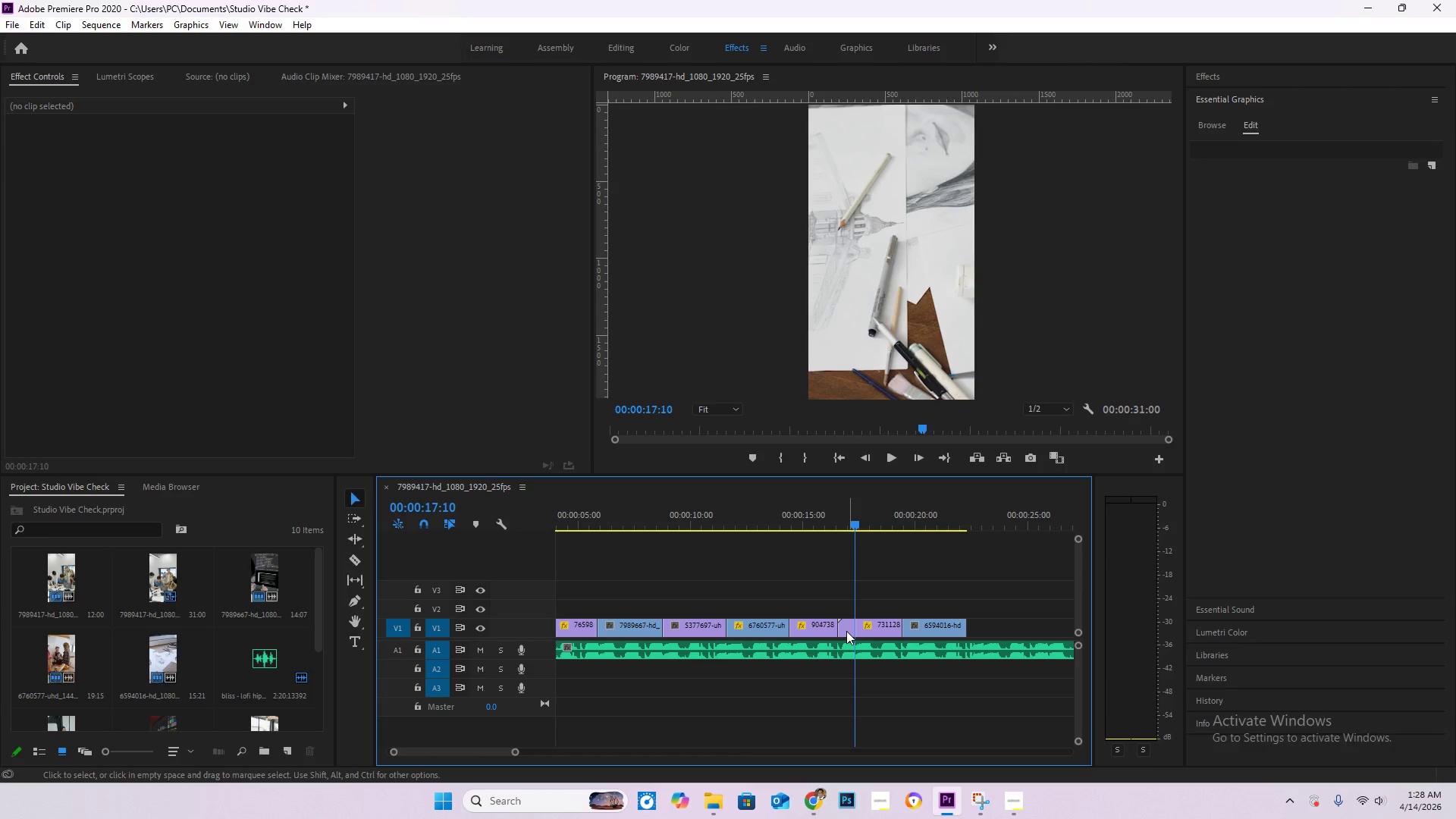 
left_click([846, 631])
 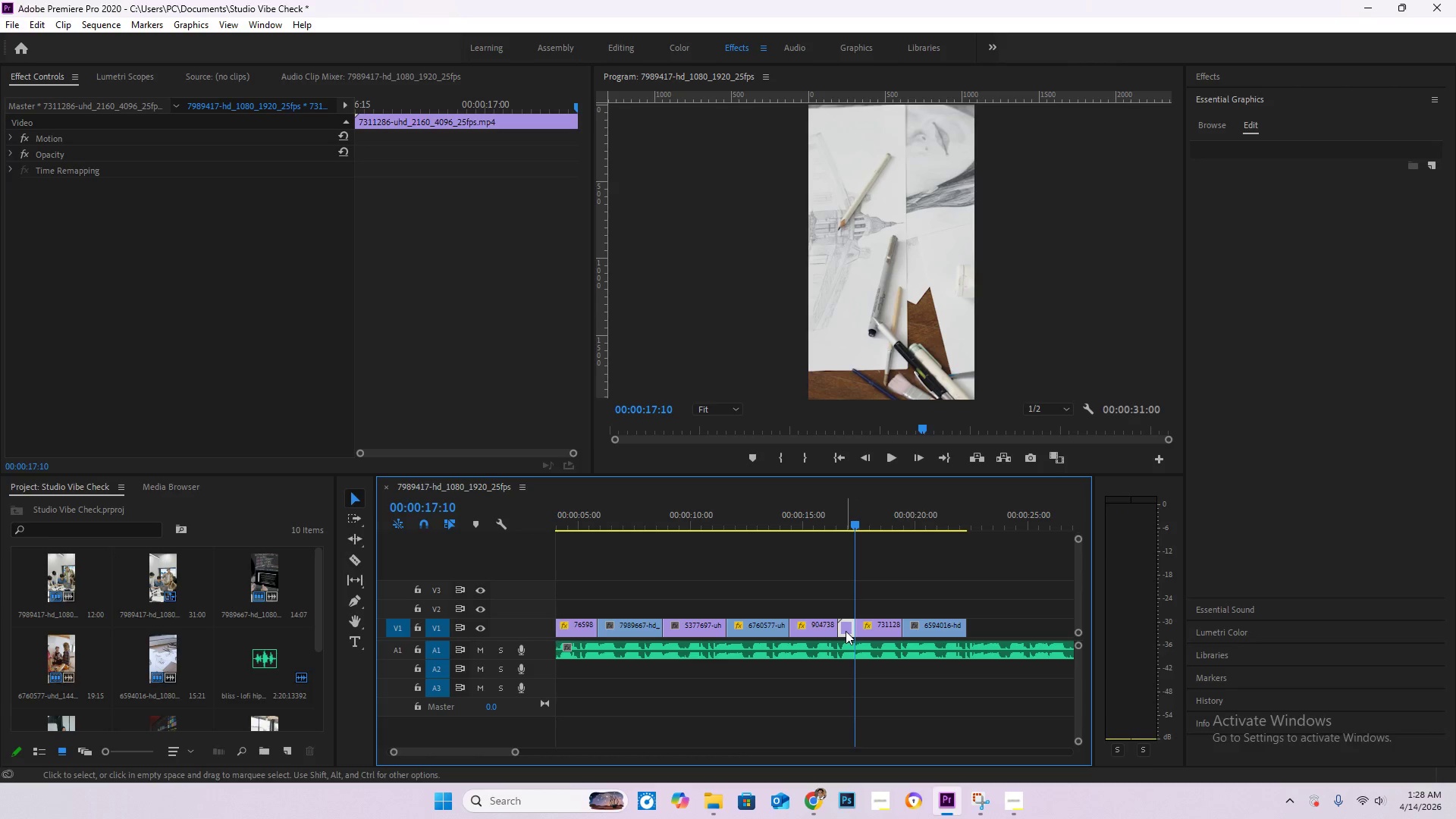 
key(Delete)
 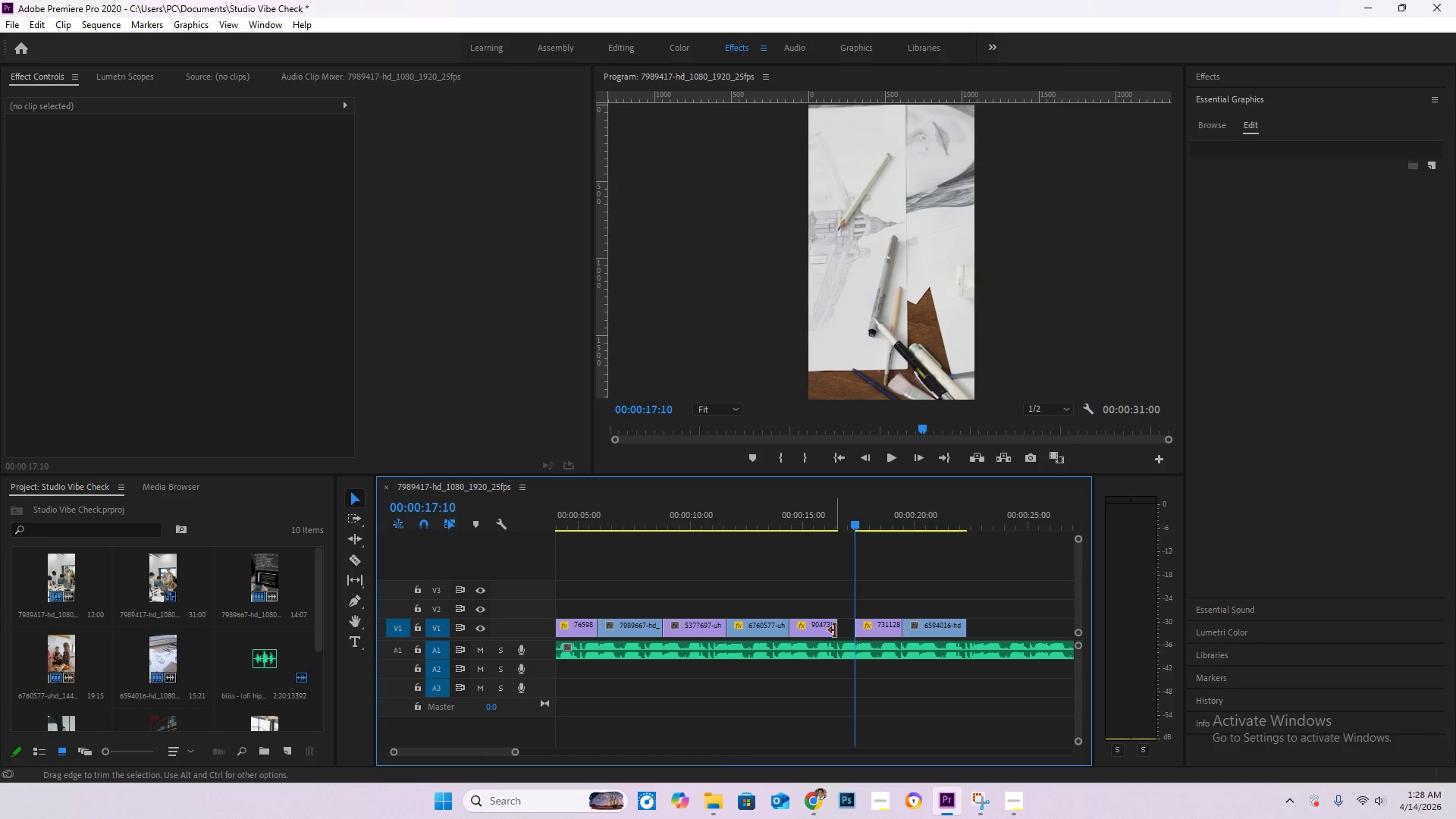 
left_click_drag(start_coordinate=[836, 630], to_coordinate=[852, 632])
 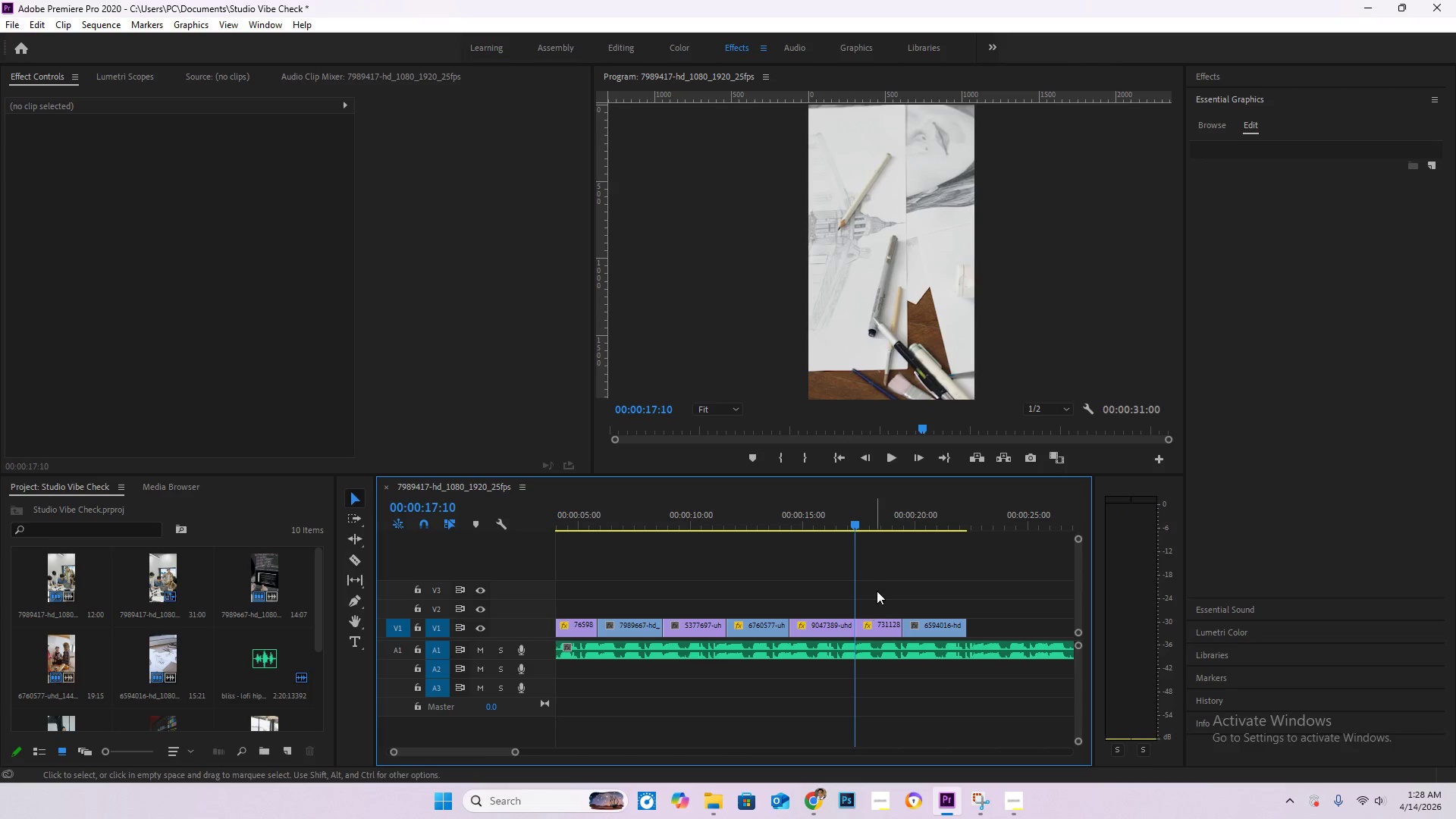 
key(Space)
 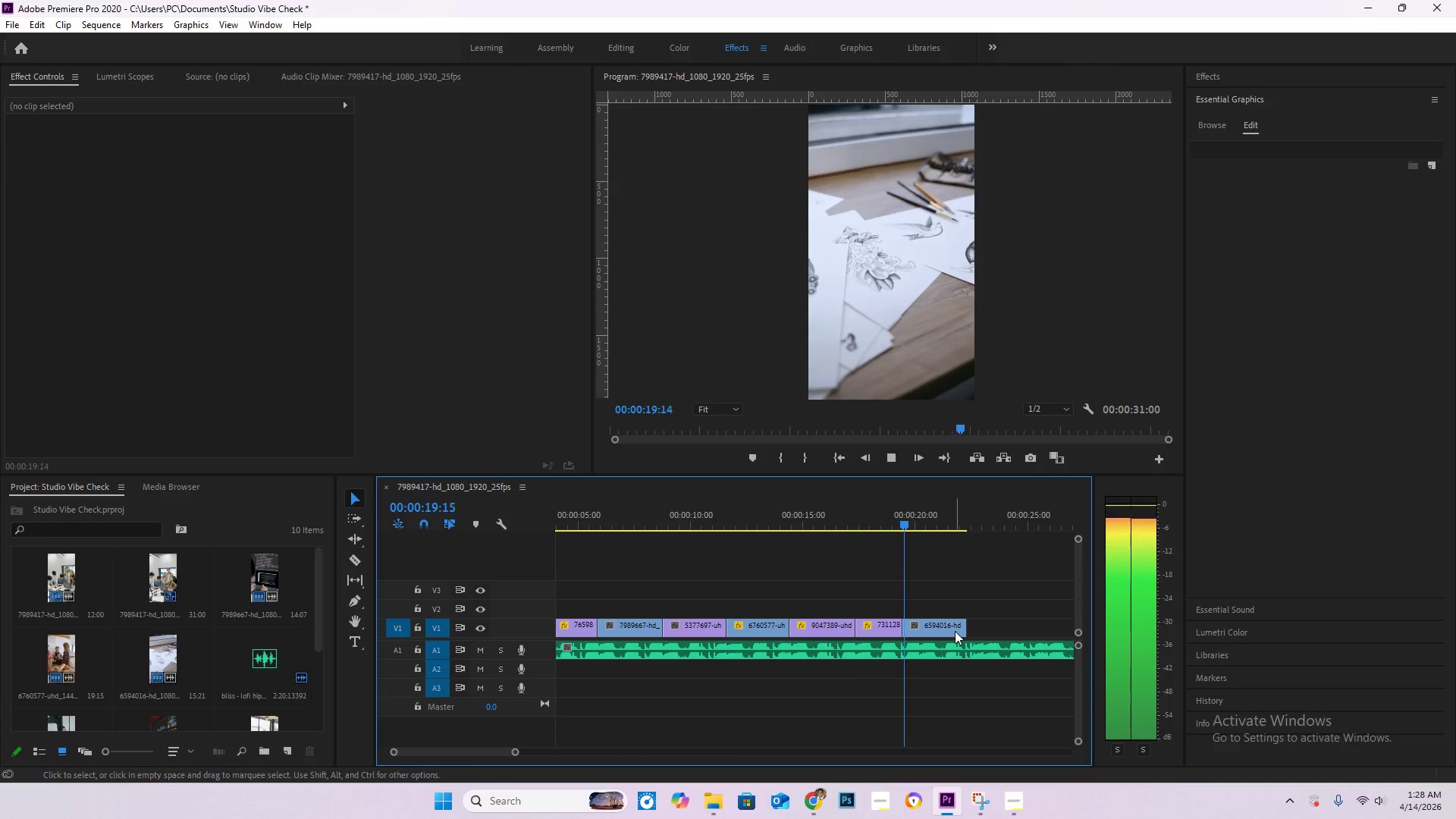 
key(Space)
 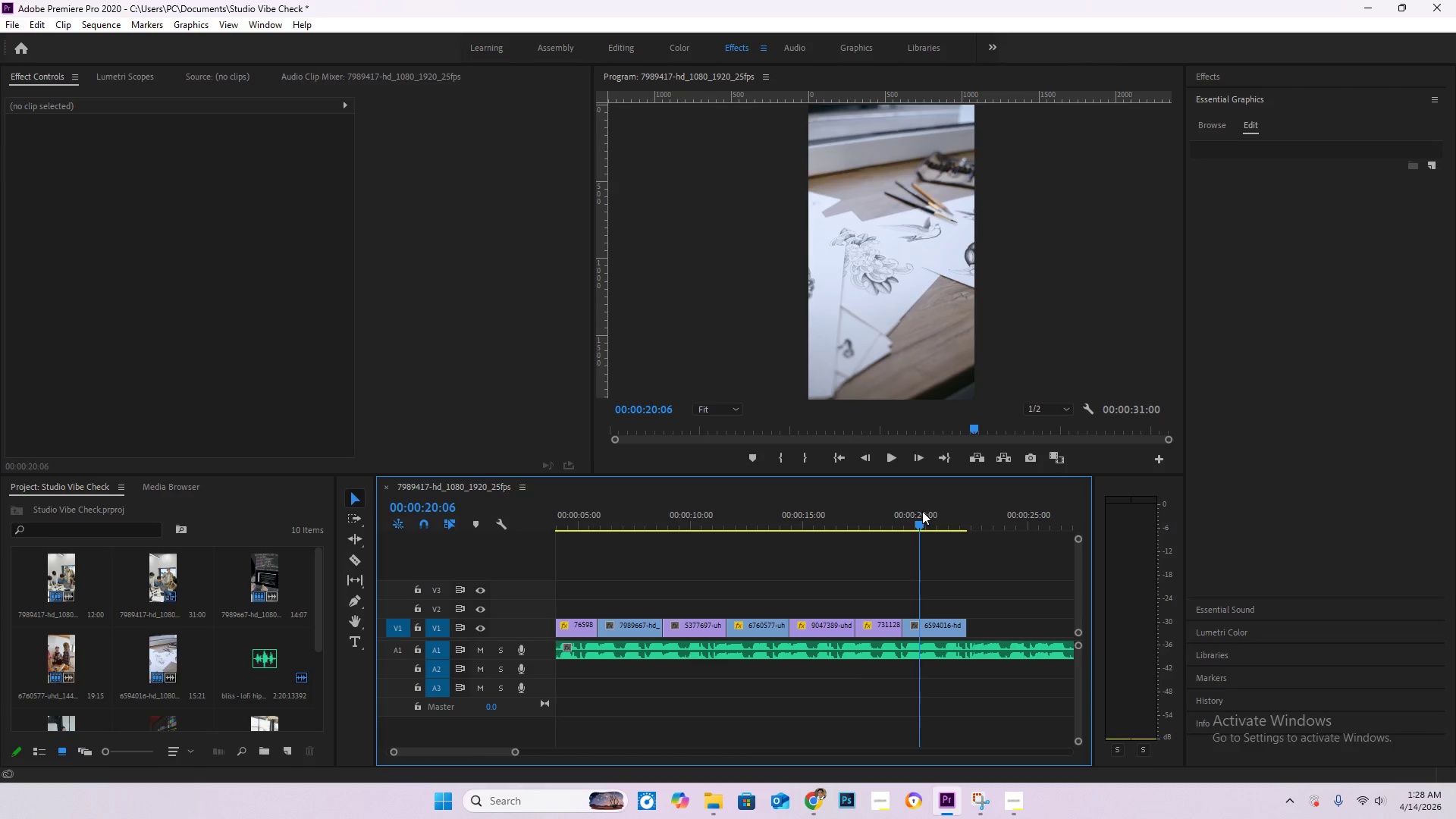 
key(C)
 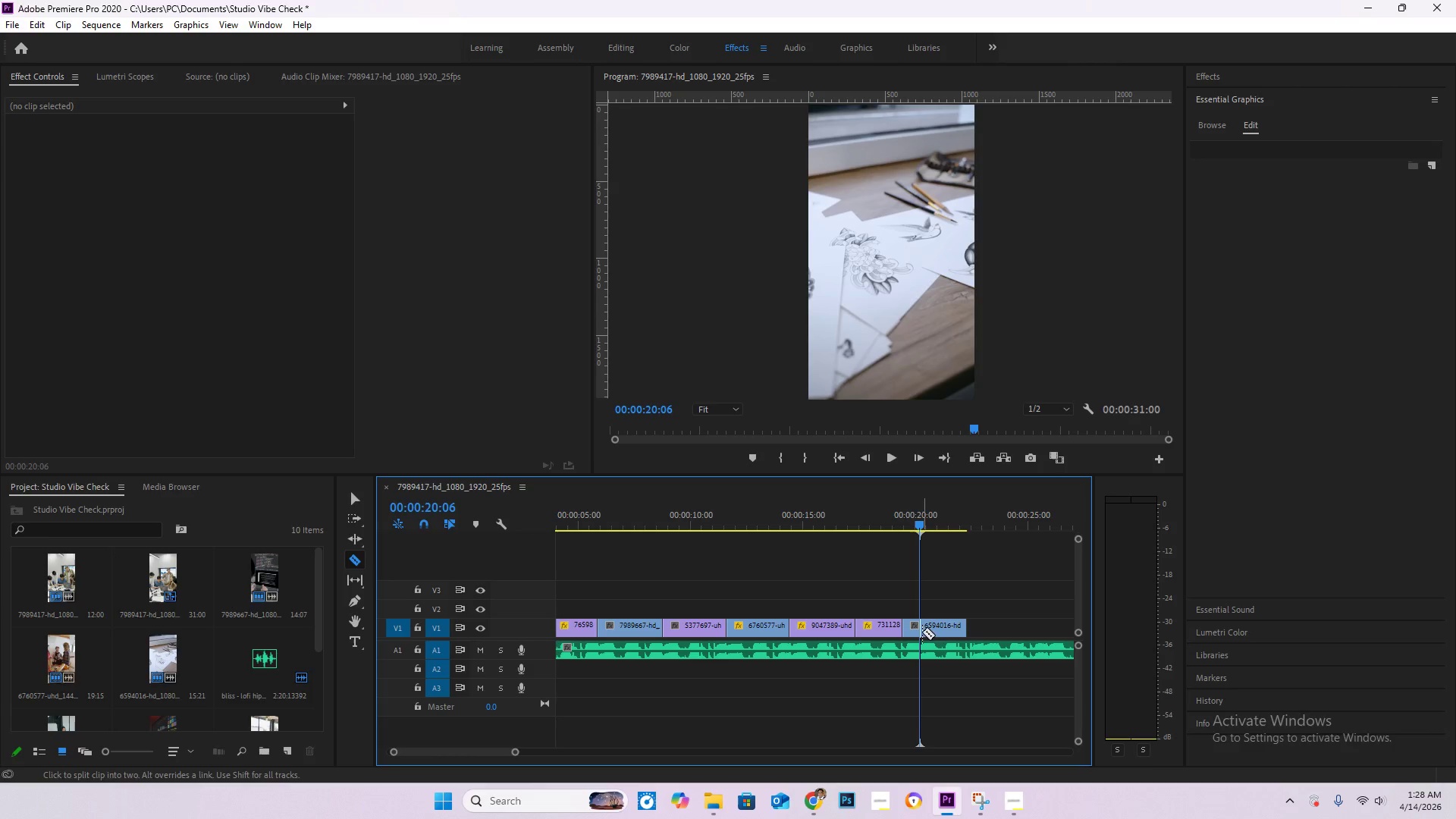 
left_click([920, 629])
 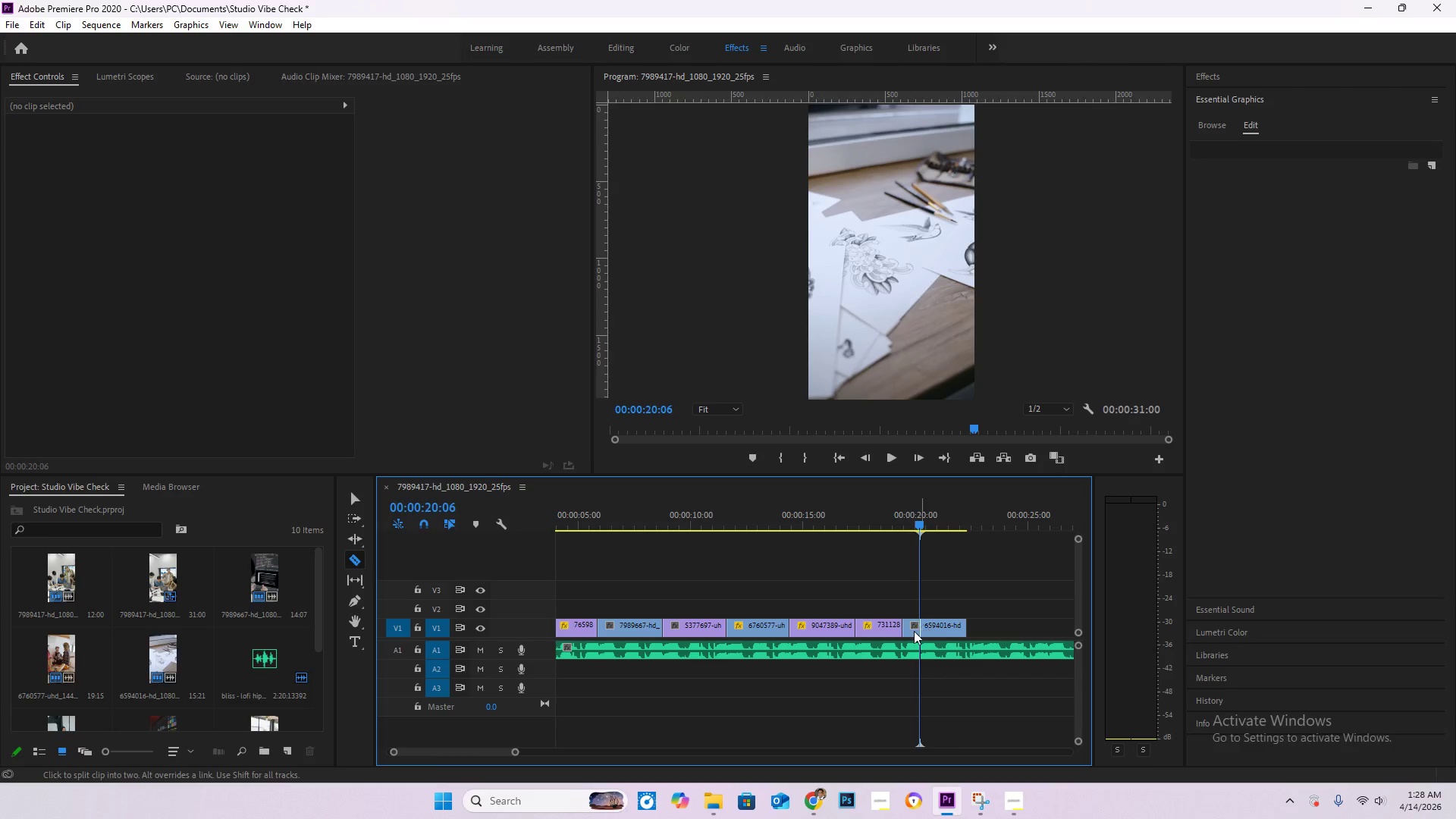 
key(V)
 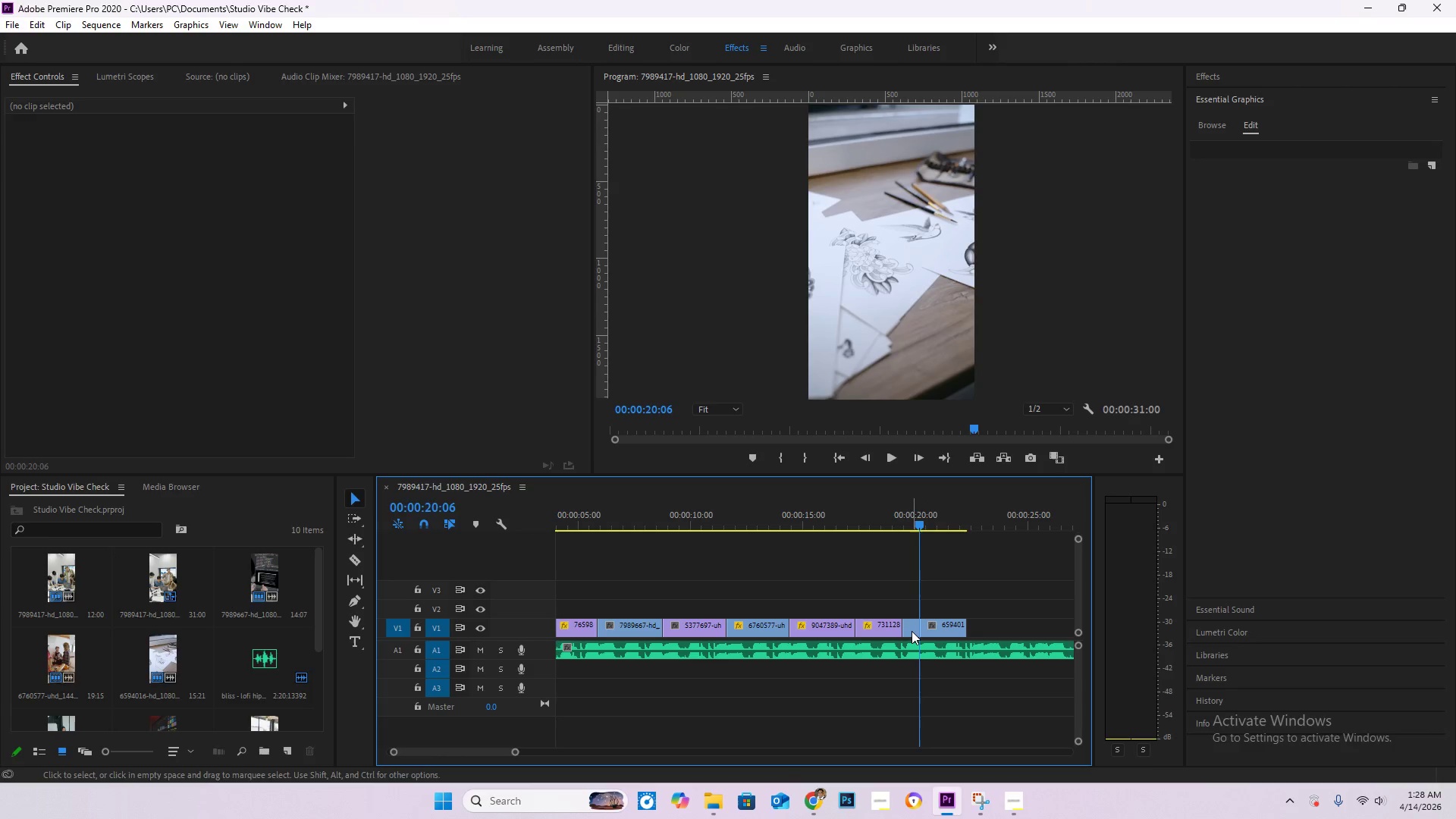 
double_click([912, 631])
 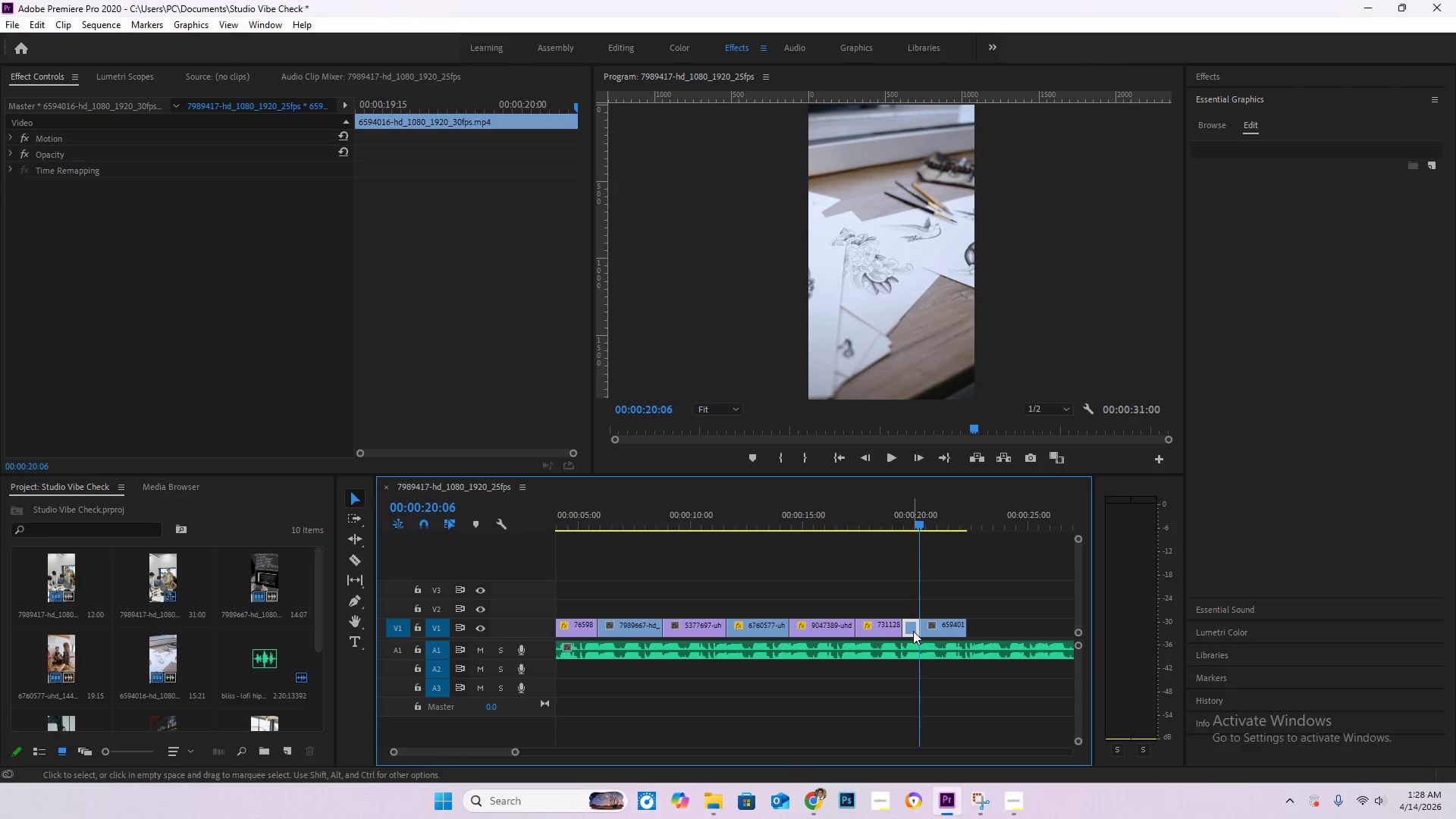 
key(Delete)
 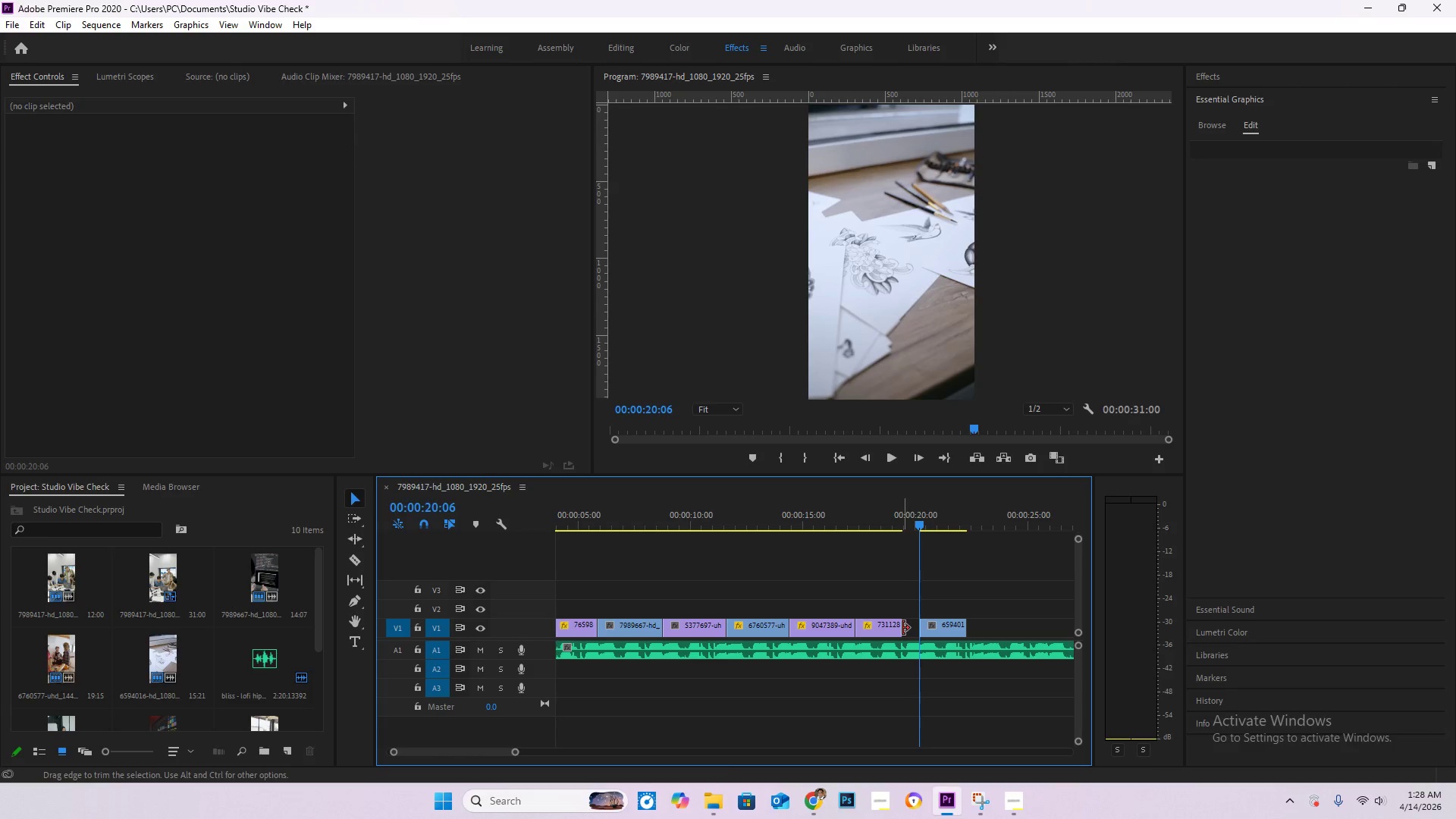 
left_click_drag(start_coordinate=[902, 628], to_coordinate=[917, 632])
 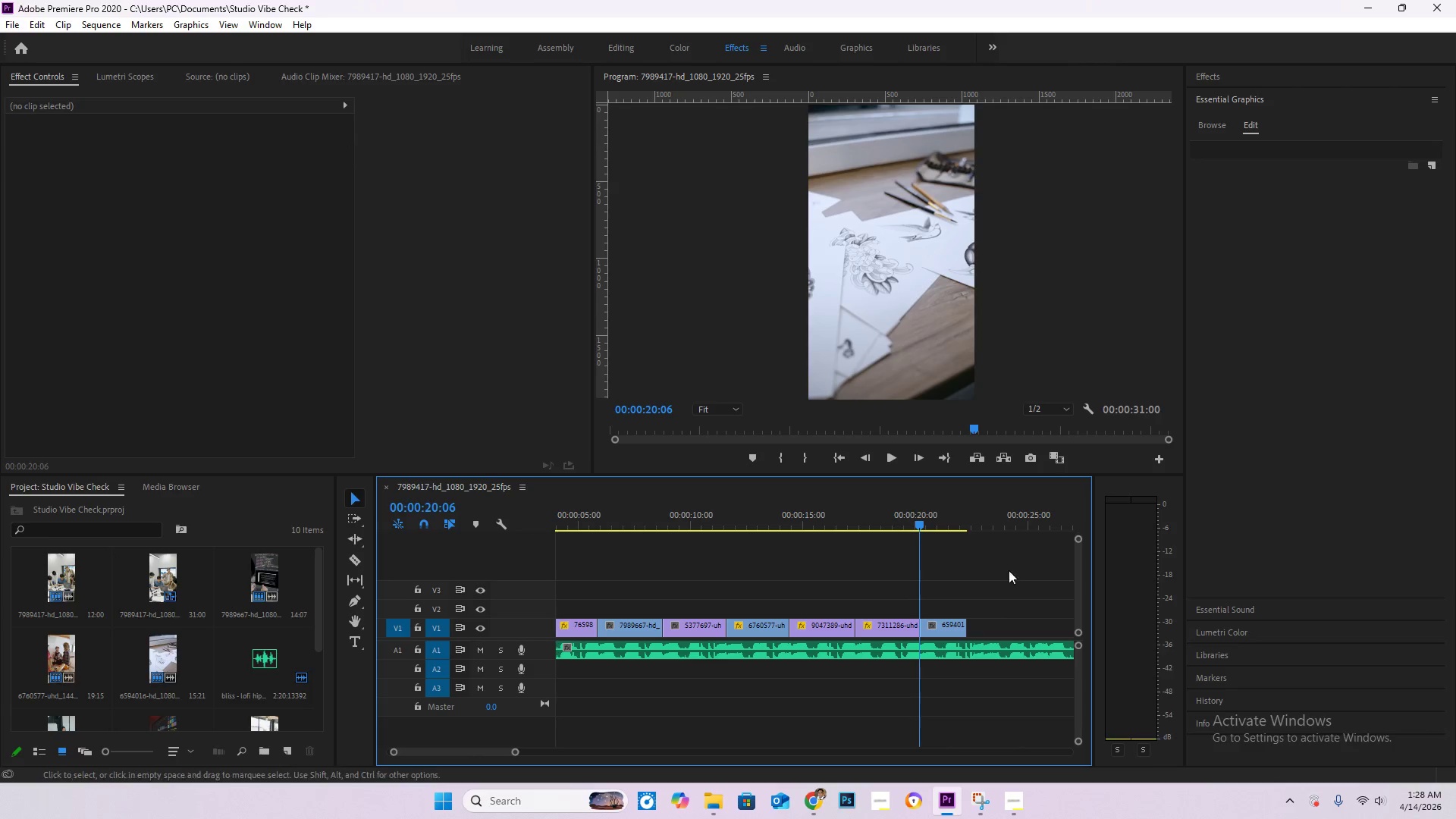 
key(Space)
 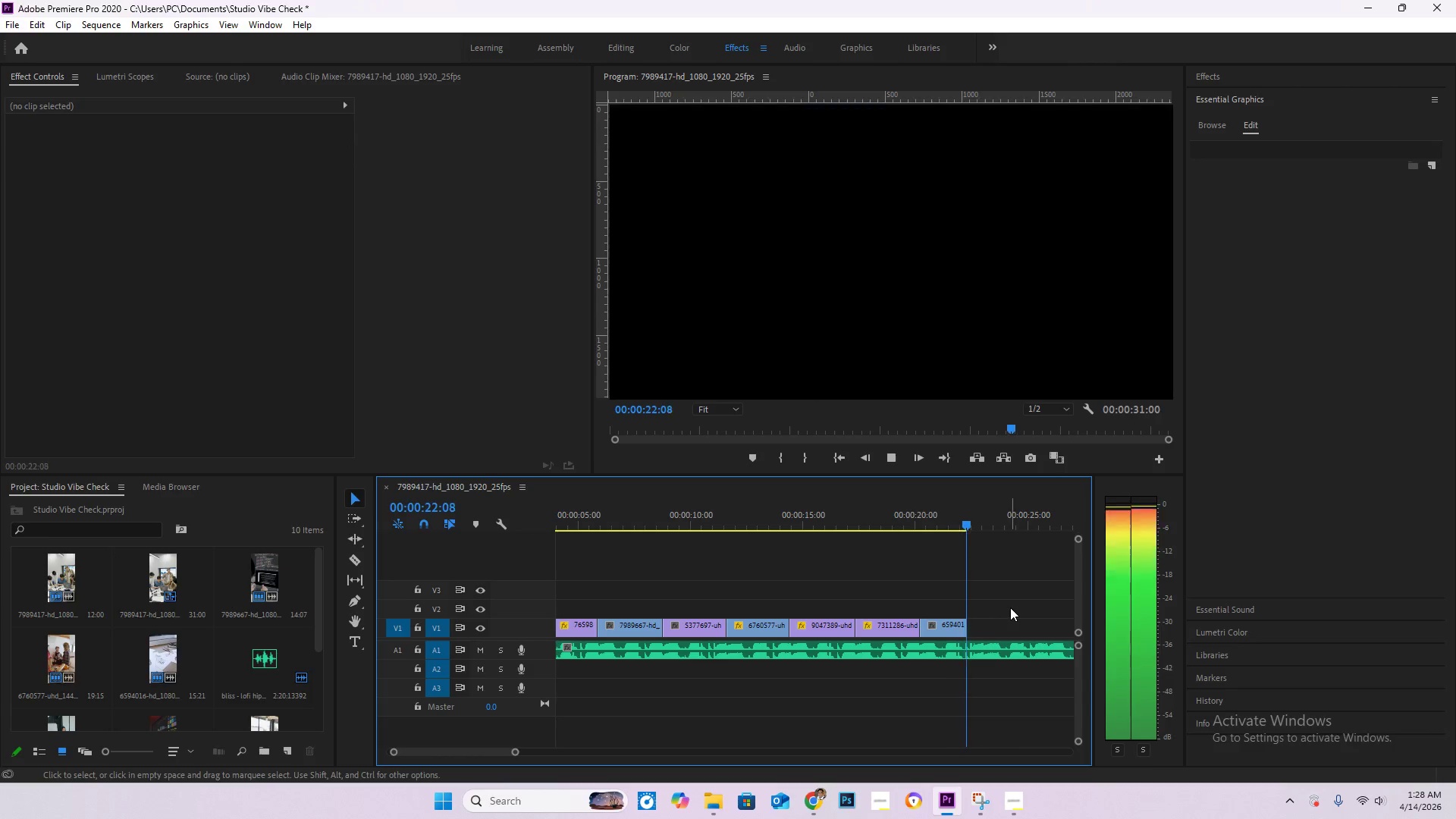 
key(Space)
 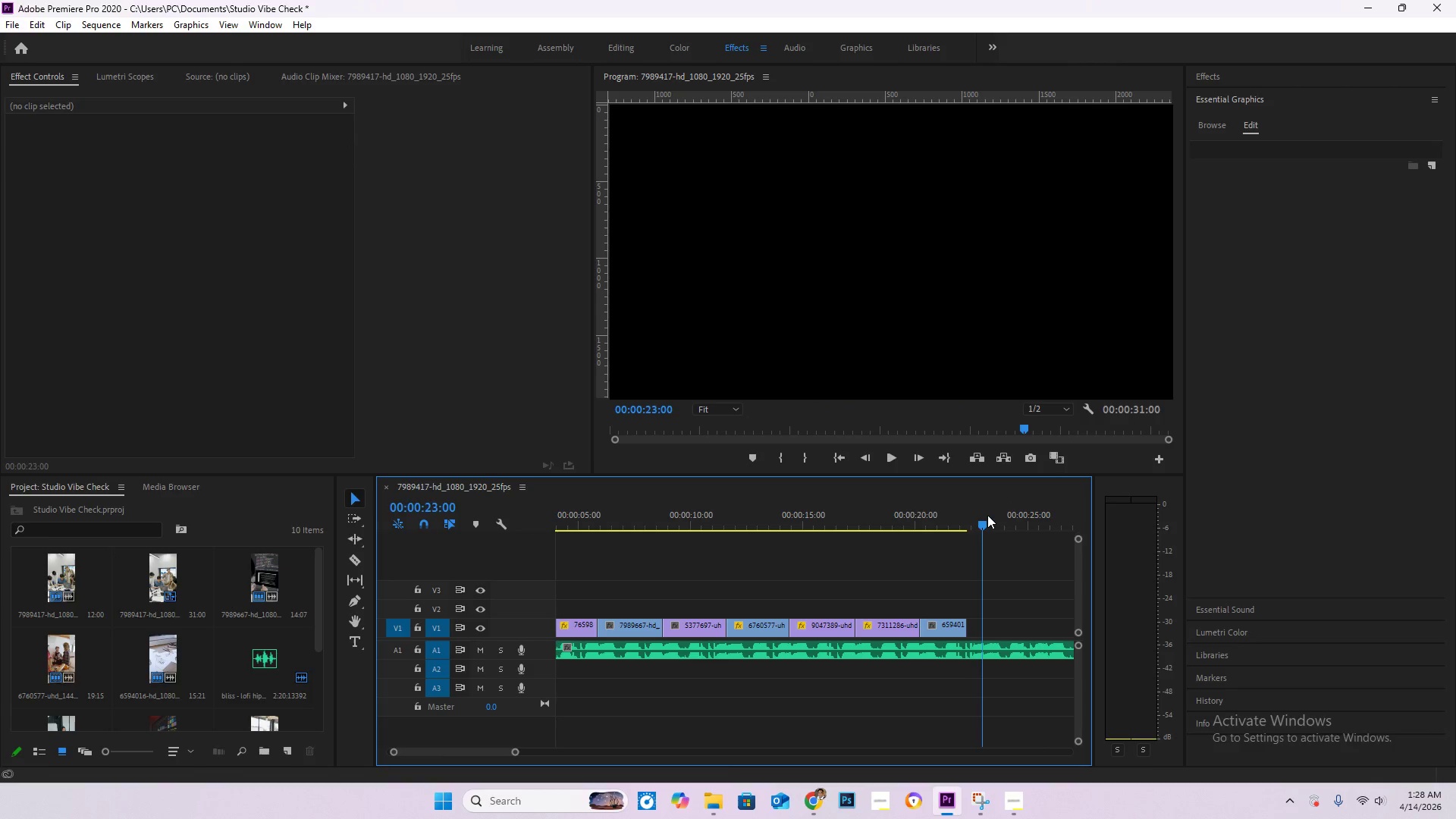 
left_click_drag(start_coordinate=[981, 513], to_coordinate=[987, 515])
 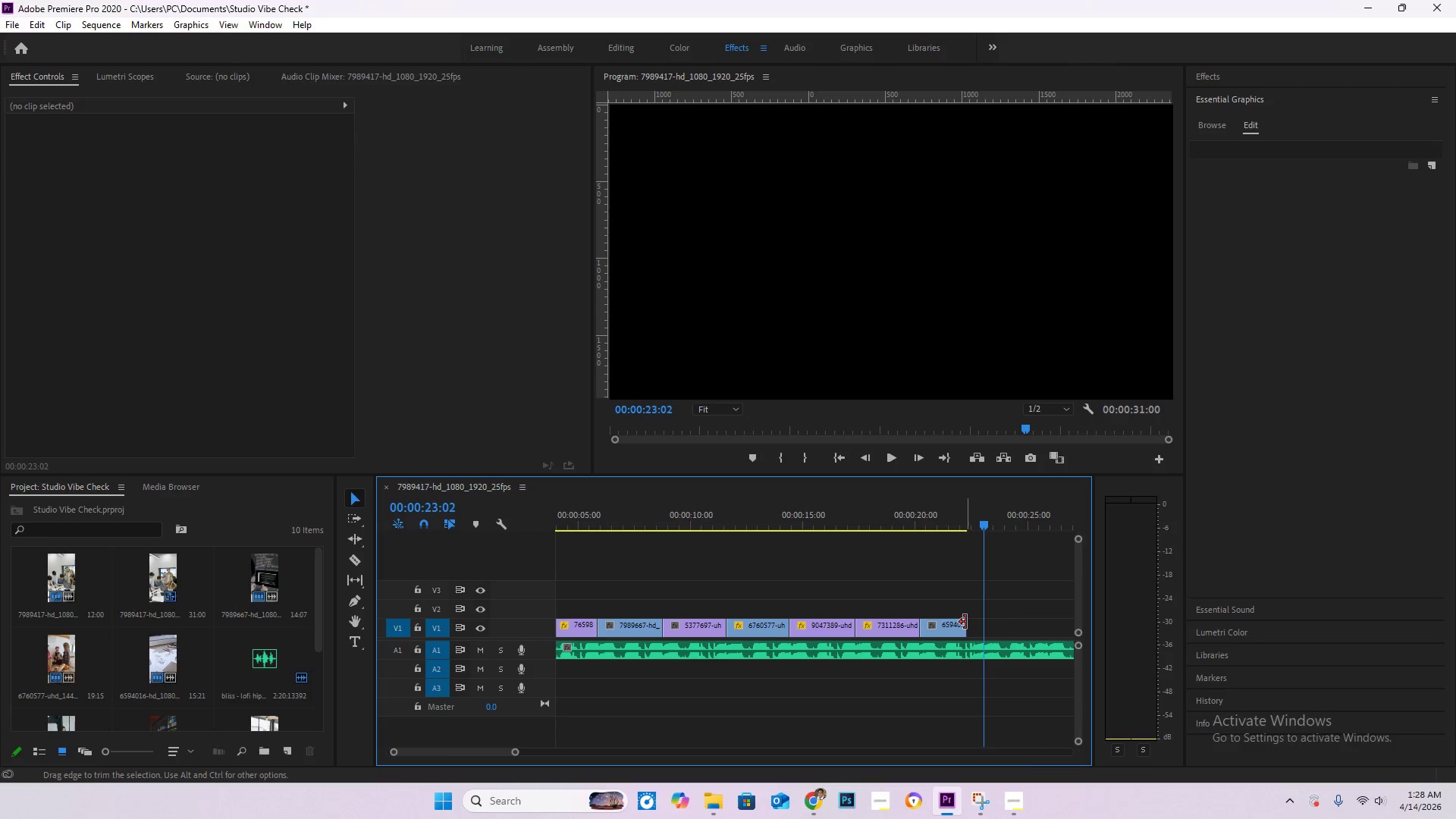 
left_click_drag(start_coordinate=[965, 623], to_coordinate=[981, 625])
 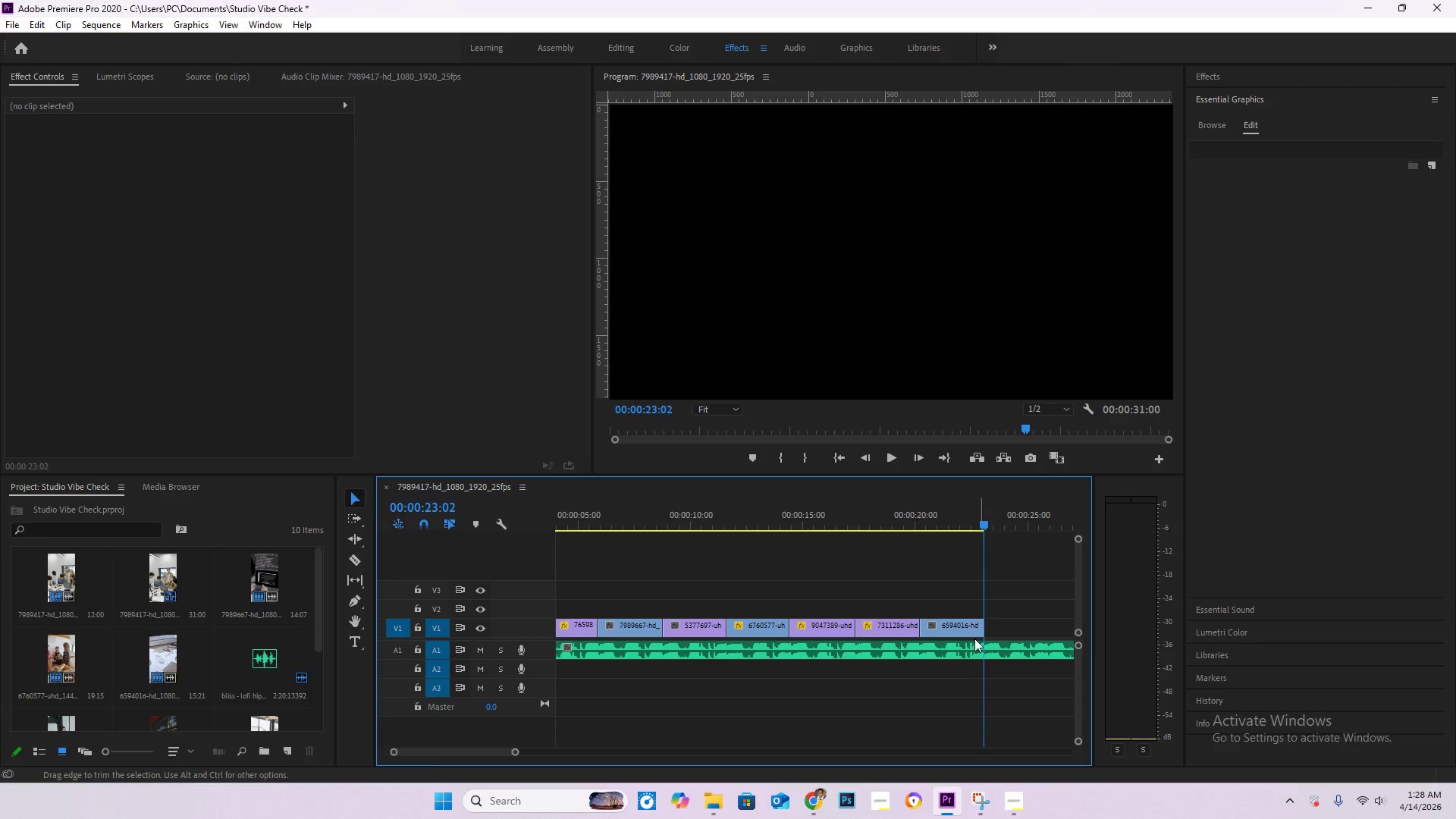 
hold_key(key=AltLeft, duration=1.5)
scroll: coordinate [919, 654], scroll_direction: down, amount: 8.0
 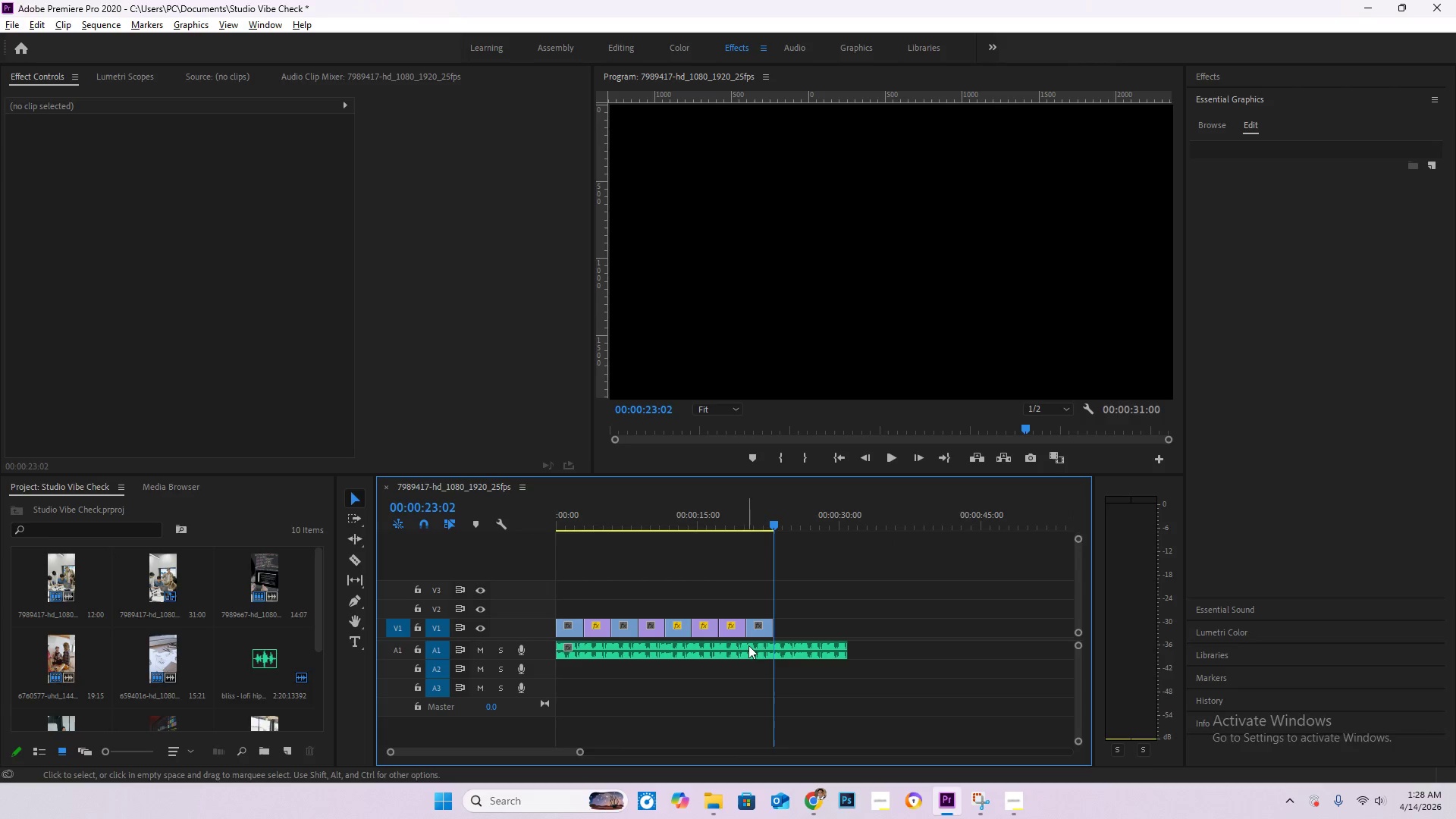 
hold_key(key=AltLeft, duration=1.52)
 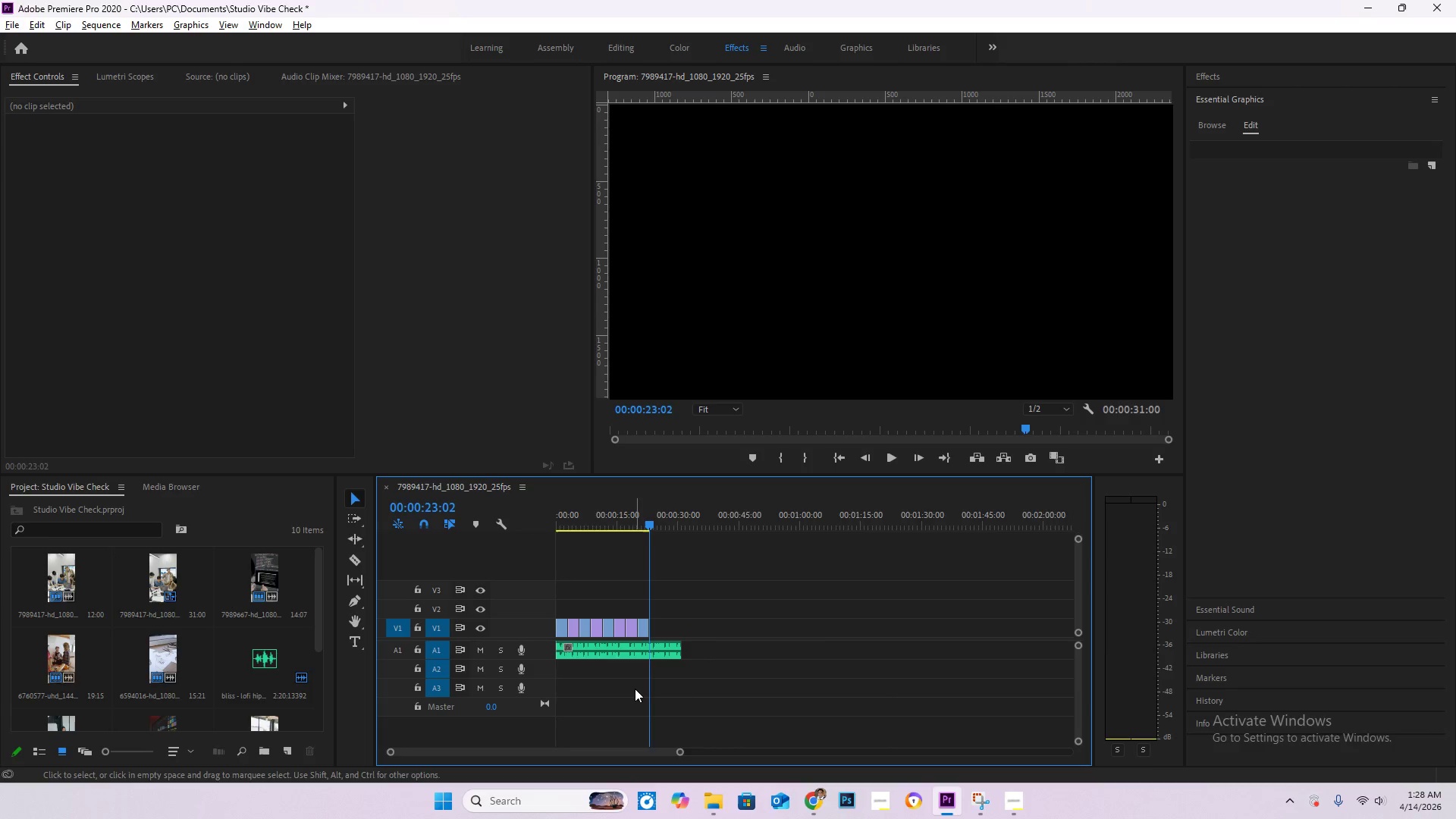 
scroll: coordinate [756, 642], scroll_direction: down, amount: 4.0
 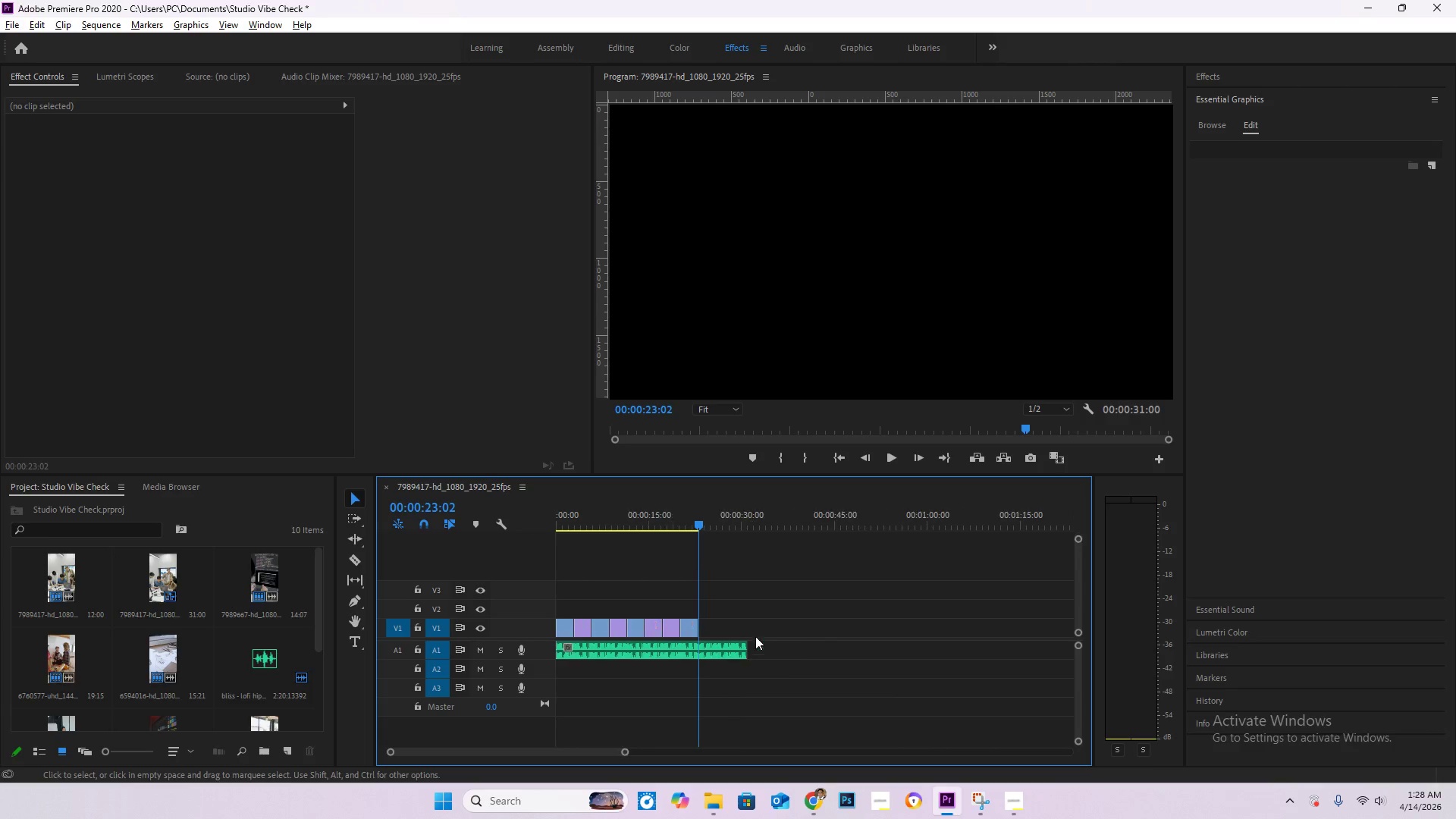 
hold_key(key=AltLeft, duration=1.45)
 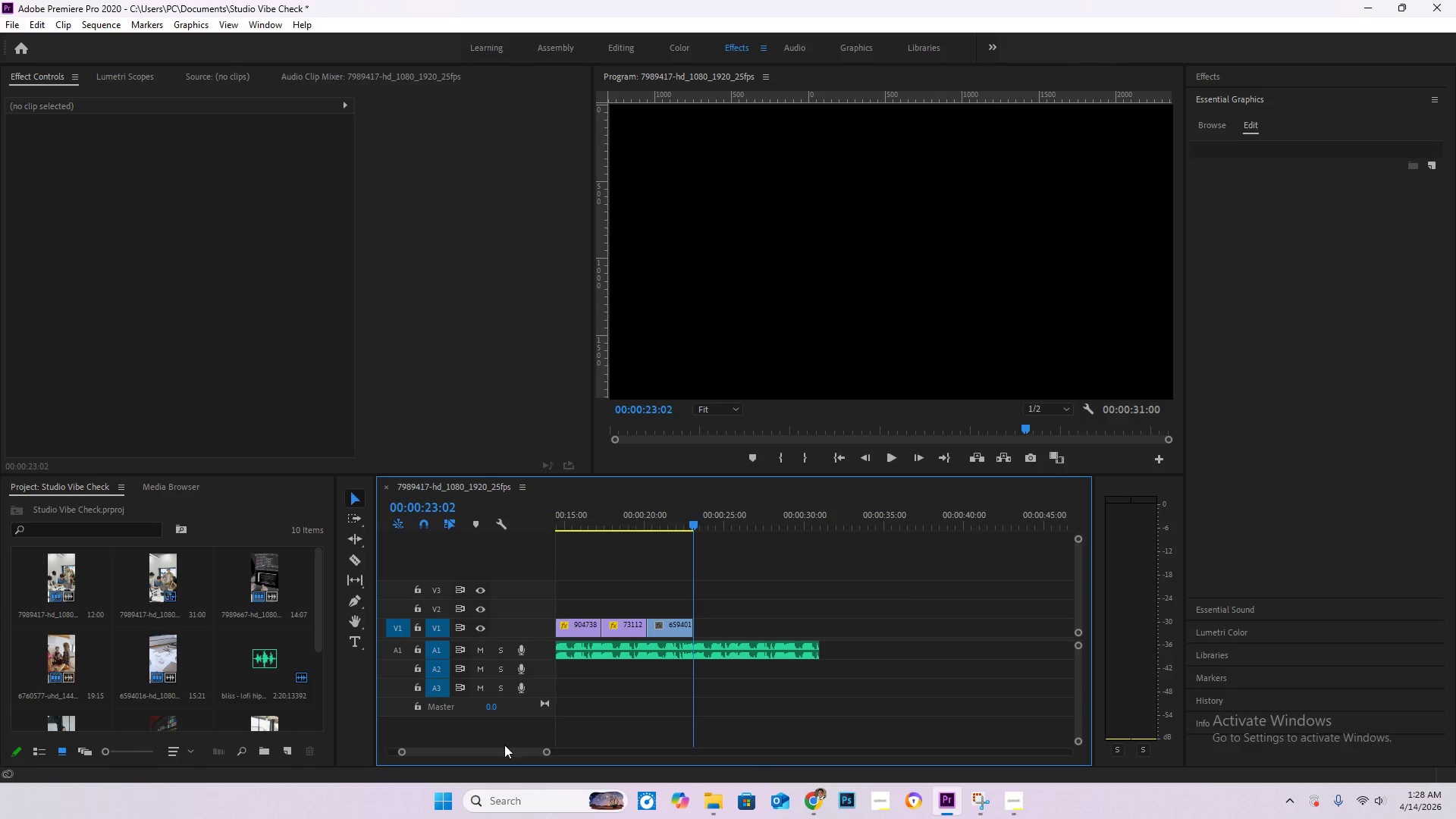 
scroll: coordinate [704, 598], scroll_direction: down, amount: 4.0
 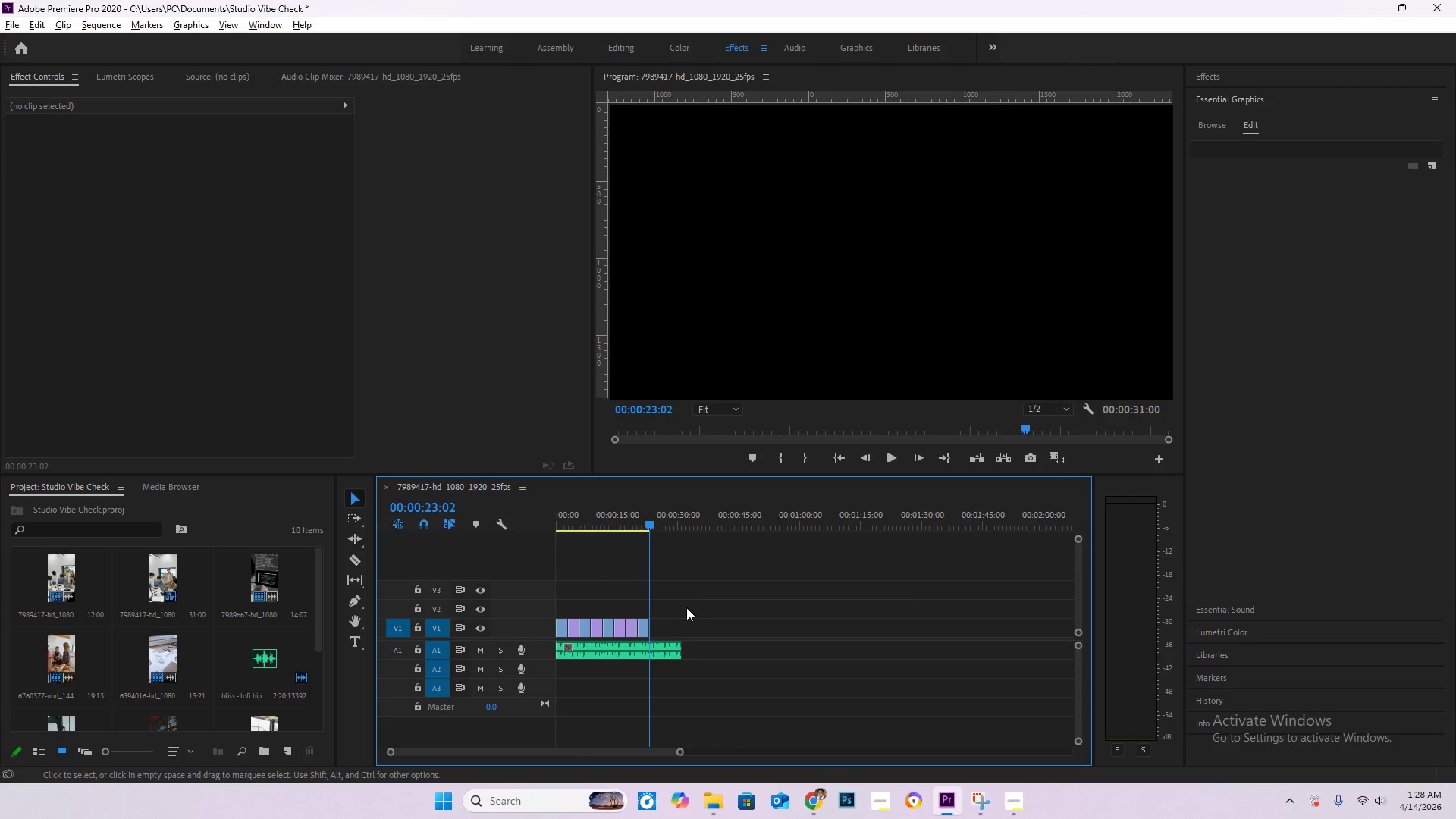 
scroll: coordinate [635, 688], scroll_direction: up, amount: 13.0
 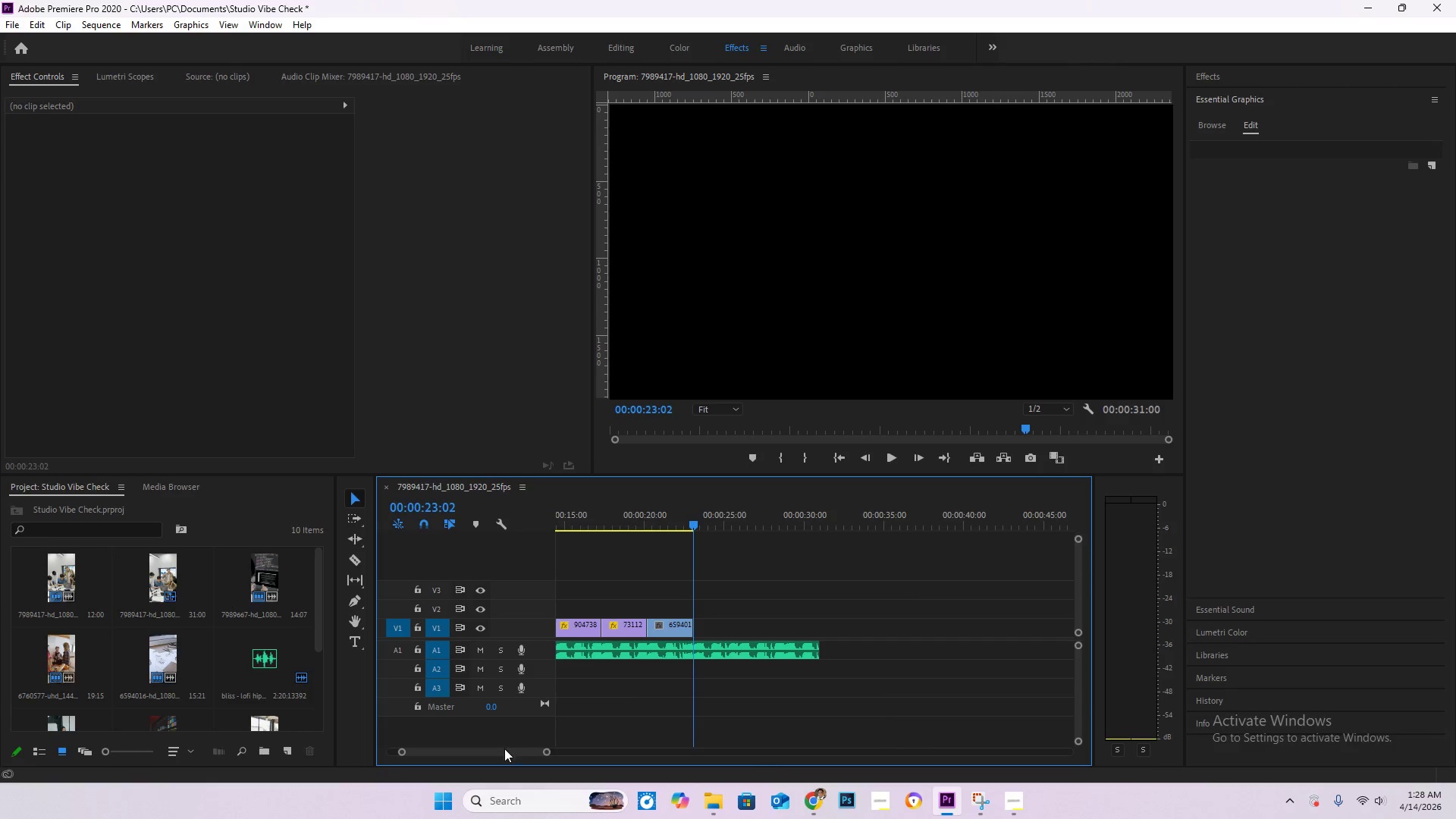 
left_click_drag(start_coordinate=[495, 752], to_coordinate=[378, 745])
 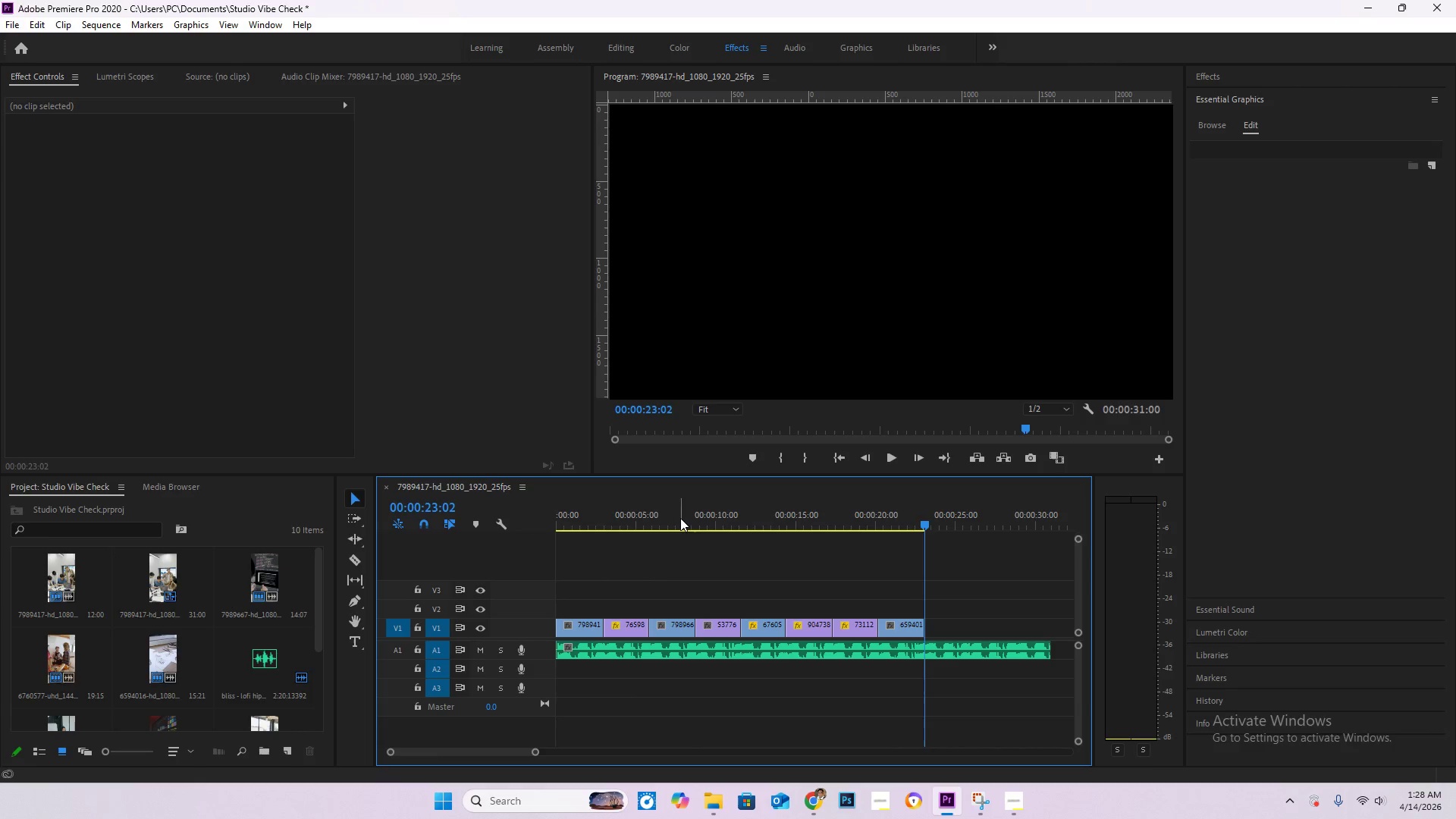 
left_click_drag(start_coordinate=[650, 519], to_coordinate=[522, 519])
 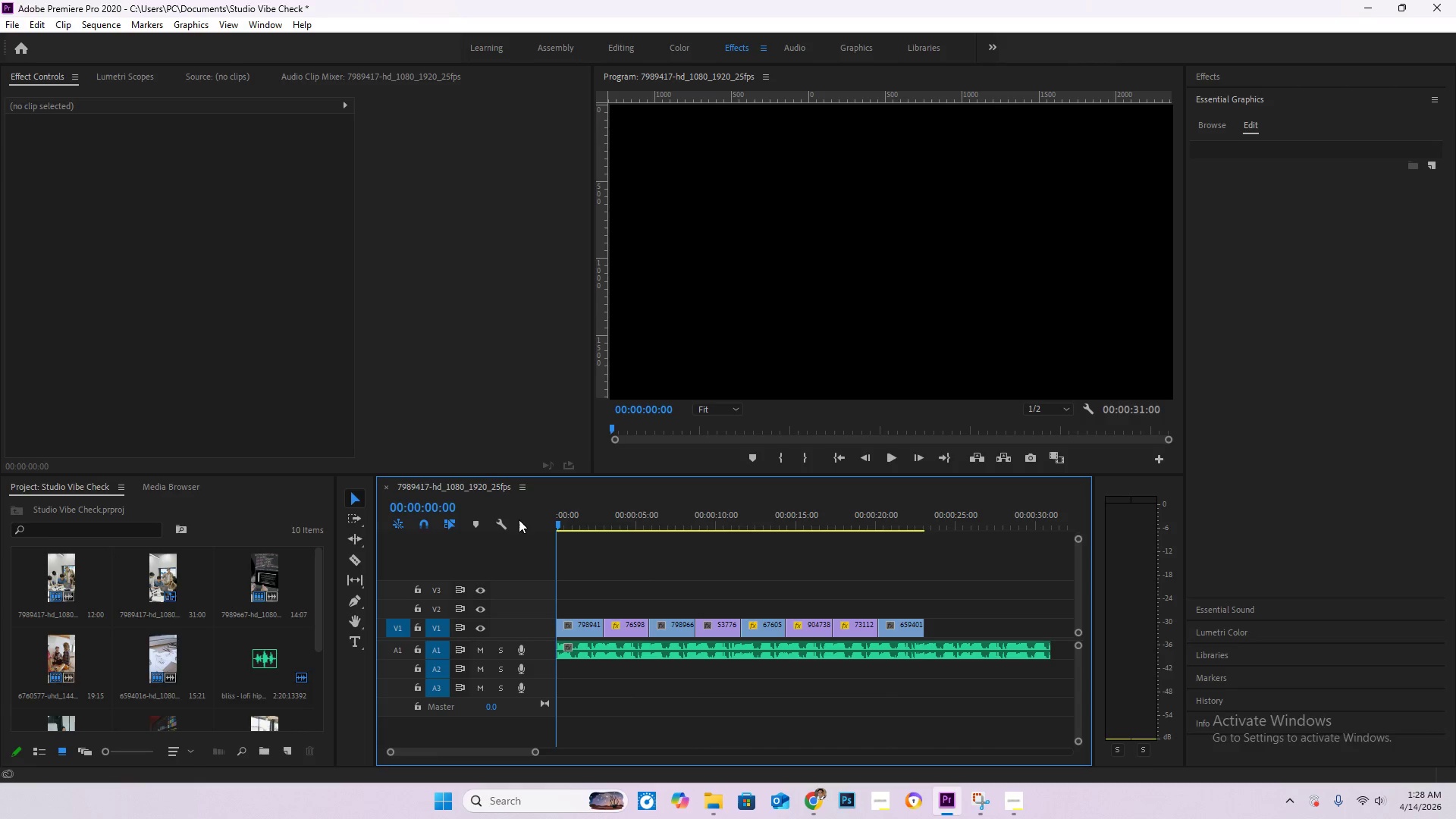 
key(Space)
 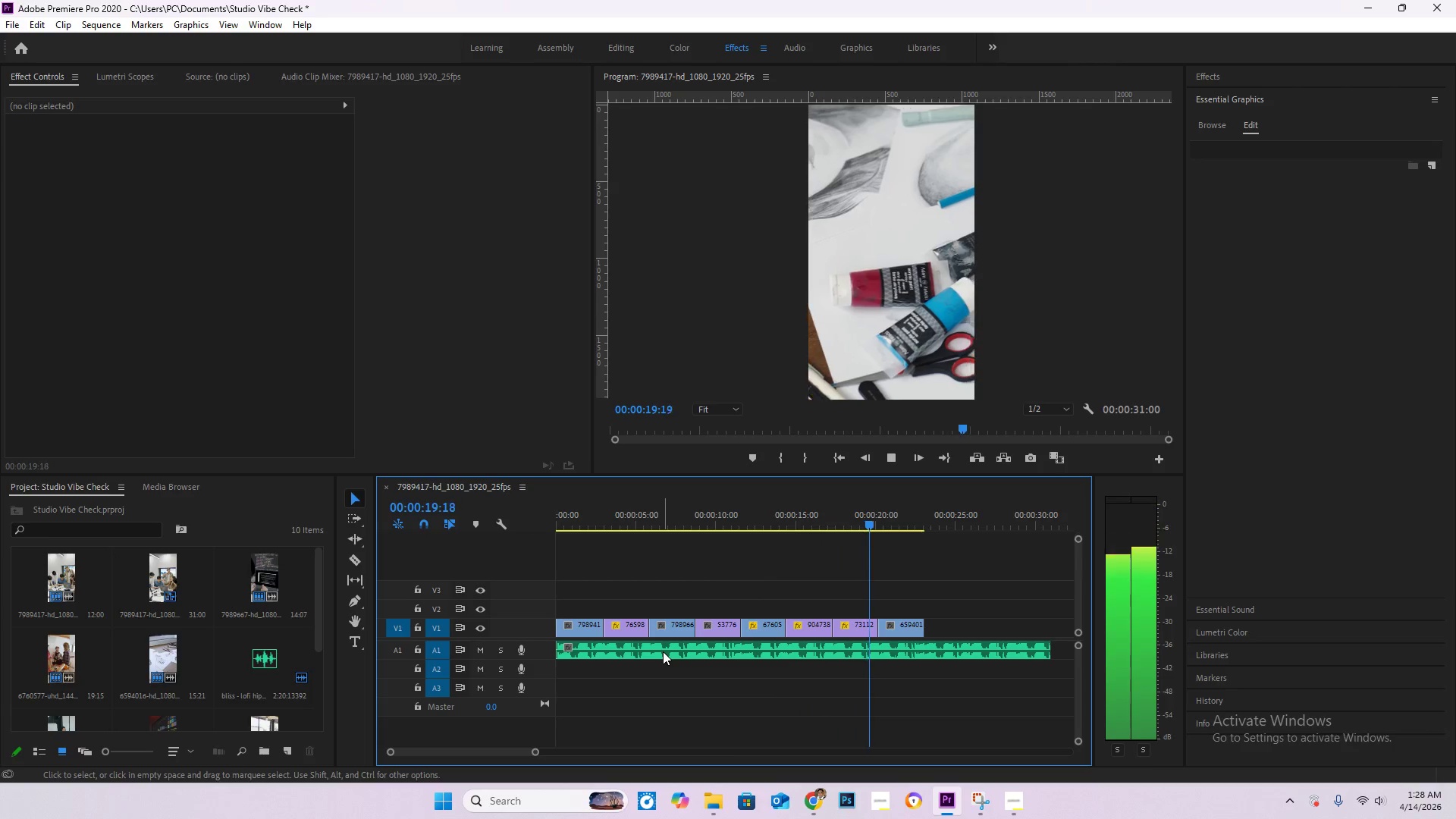 
wait(25.14)
 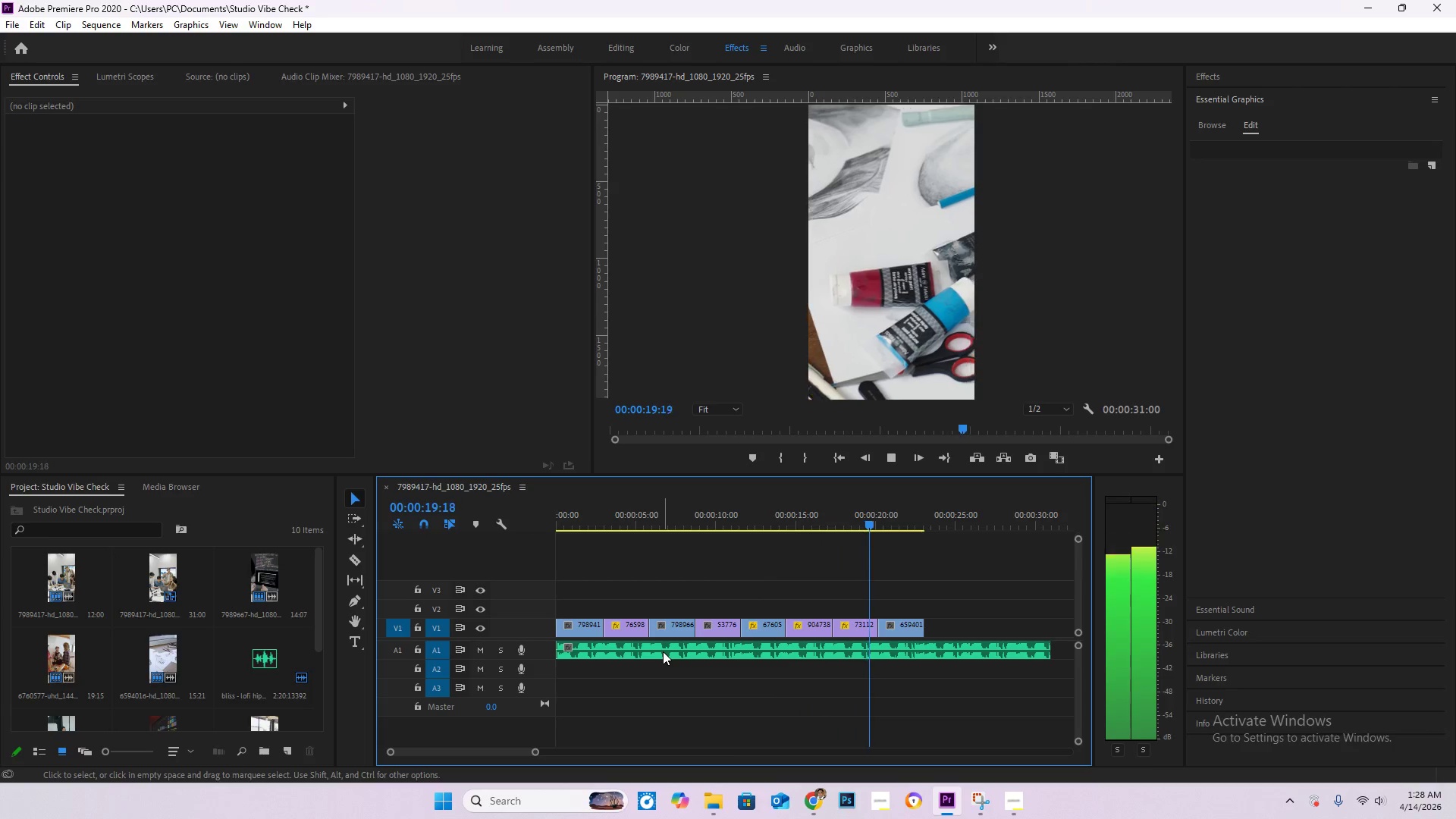 
key(Space)
 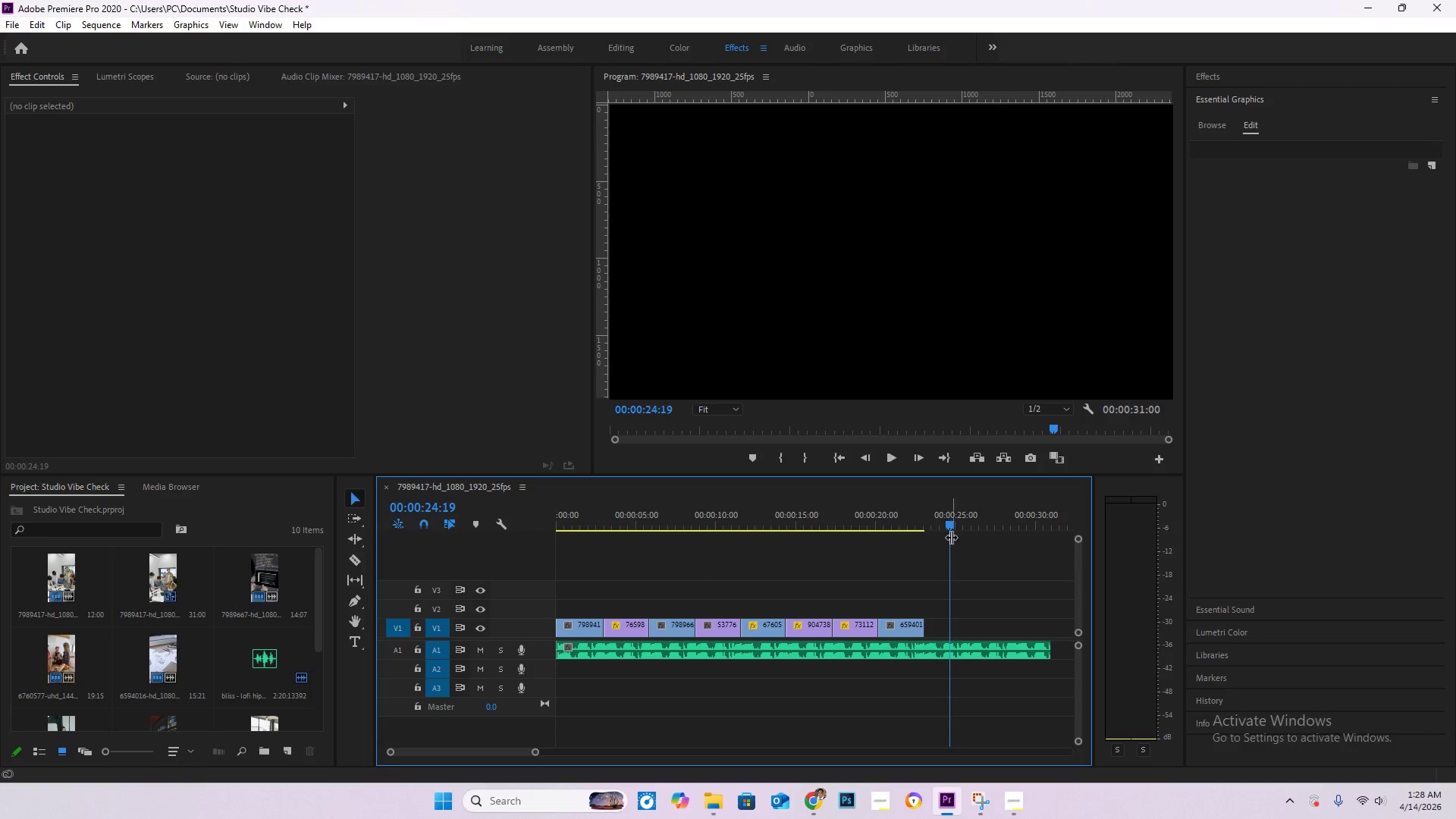 
left_click_drag(start_coordinate=[953, 529], to_coordinate=[929, 507])
 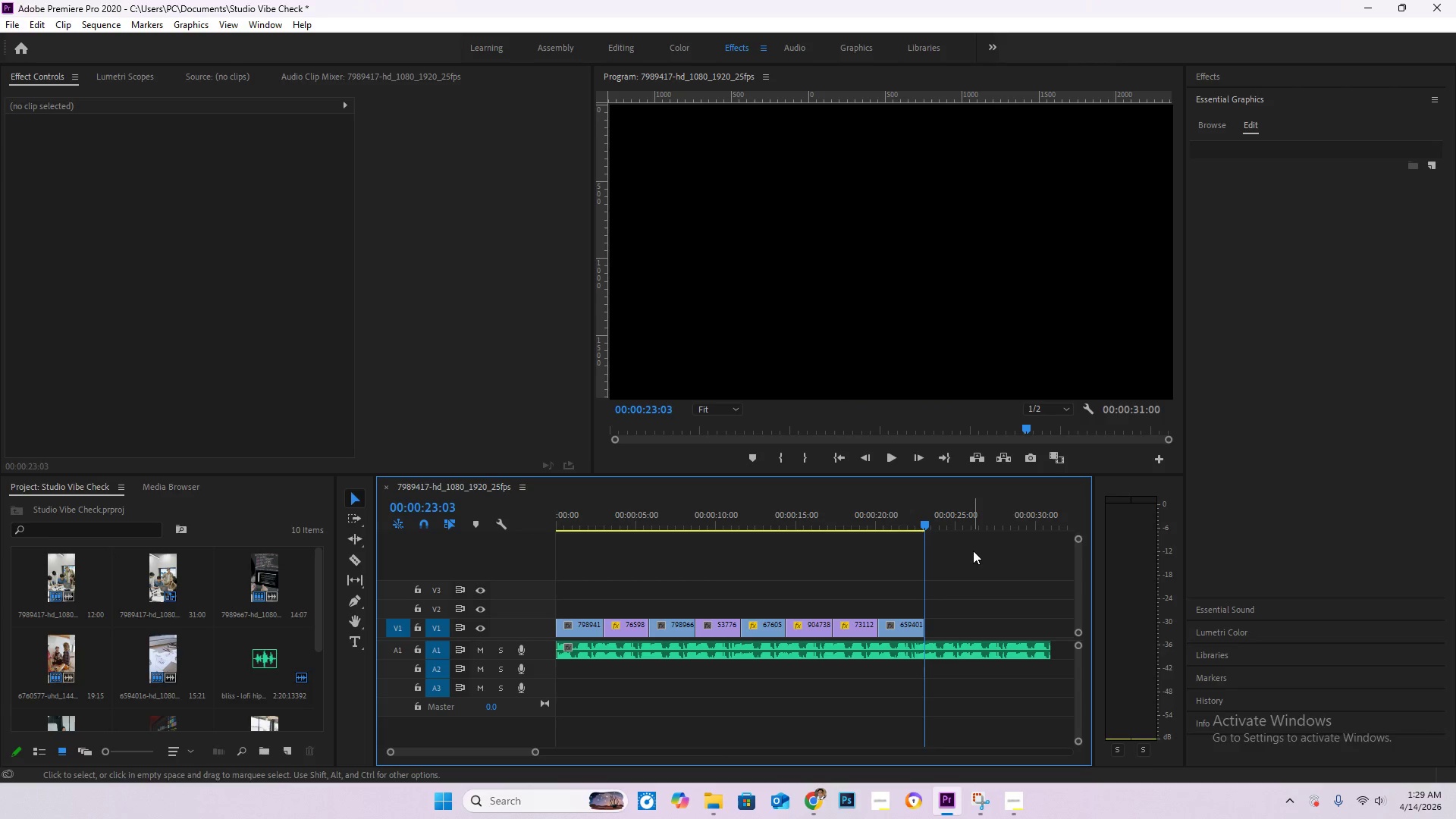 
wait(10.73)
 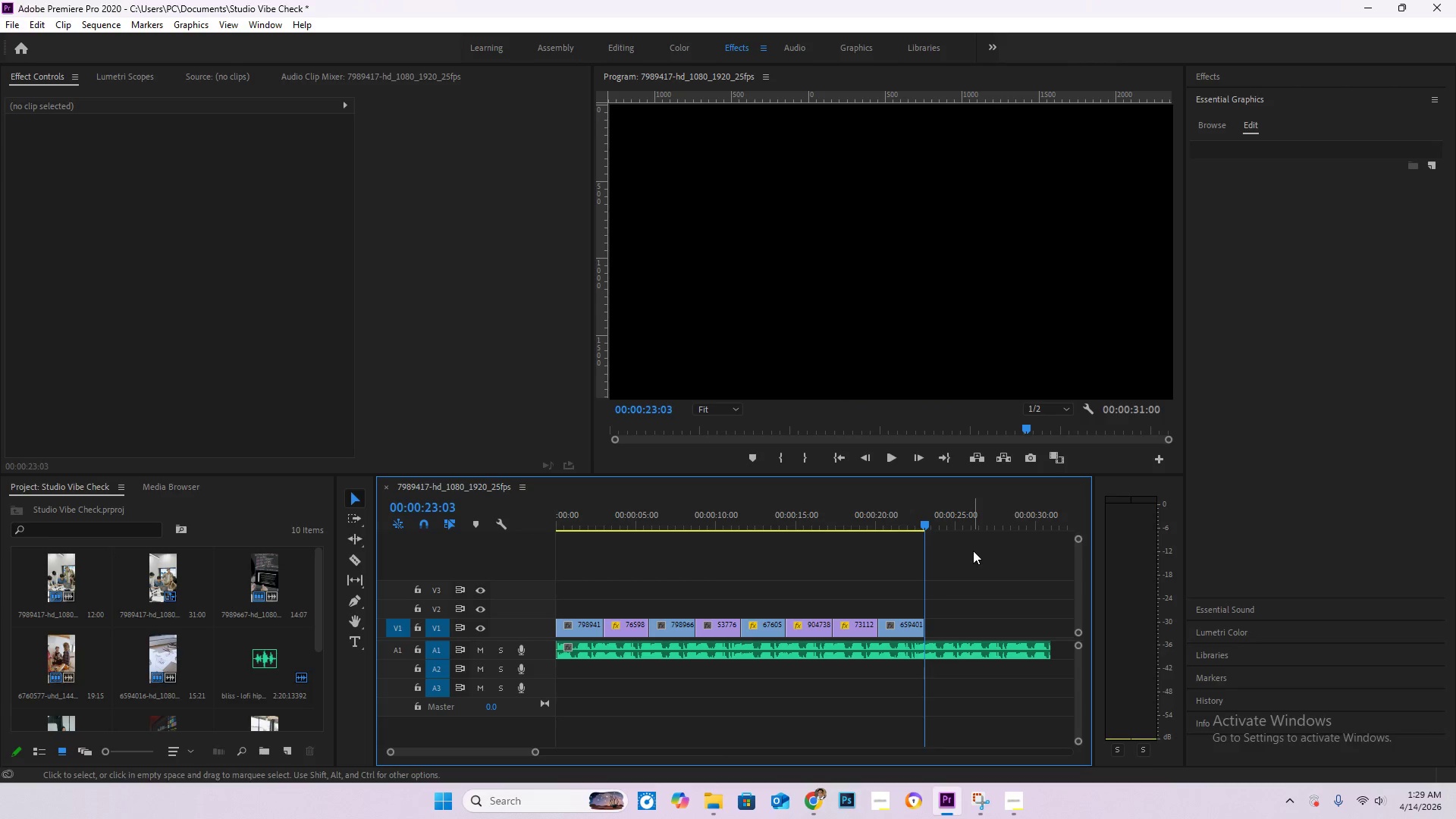 
key(Control+S)
 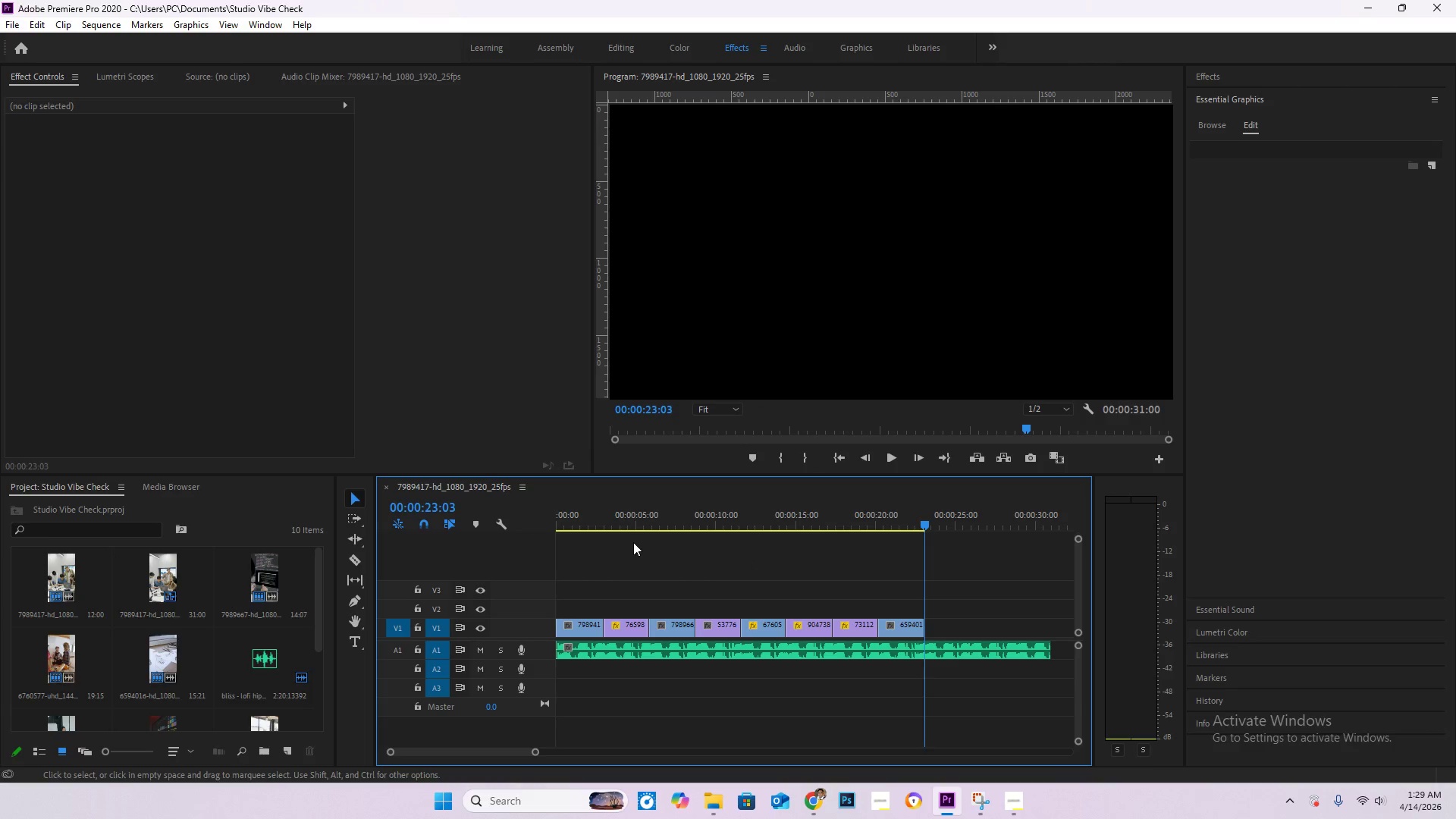 
left_click_drag(start_coordinate=[596, 516], to_coordinate=[648, 541])
 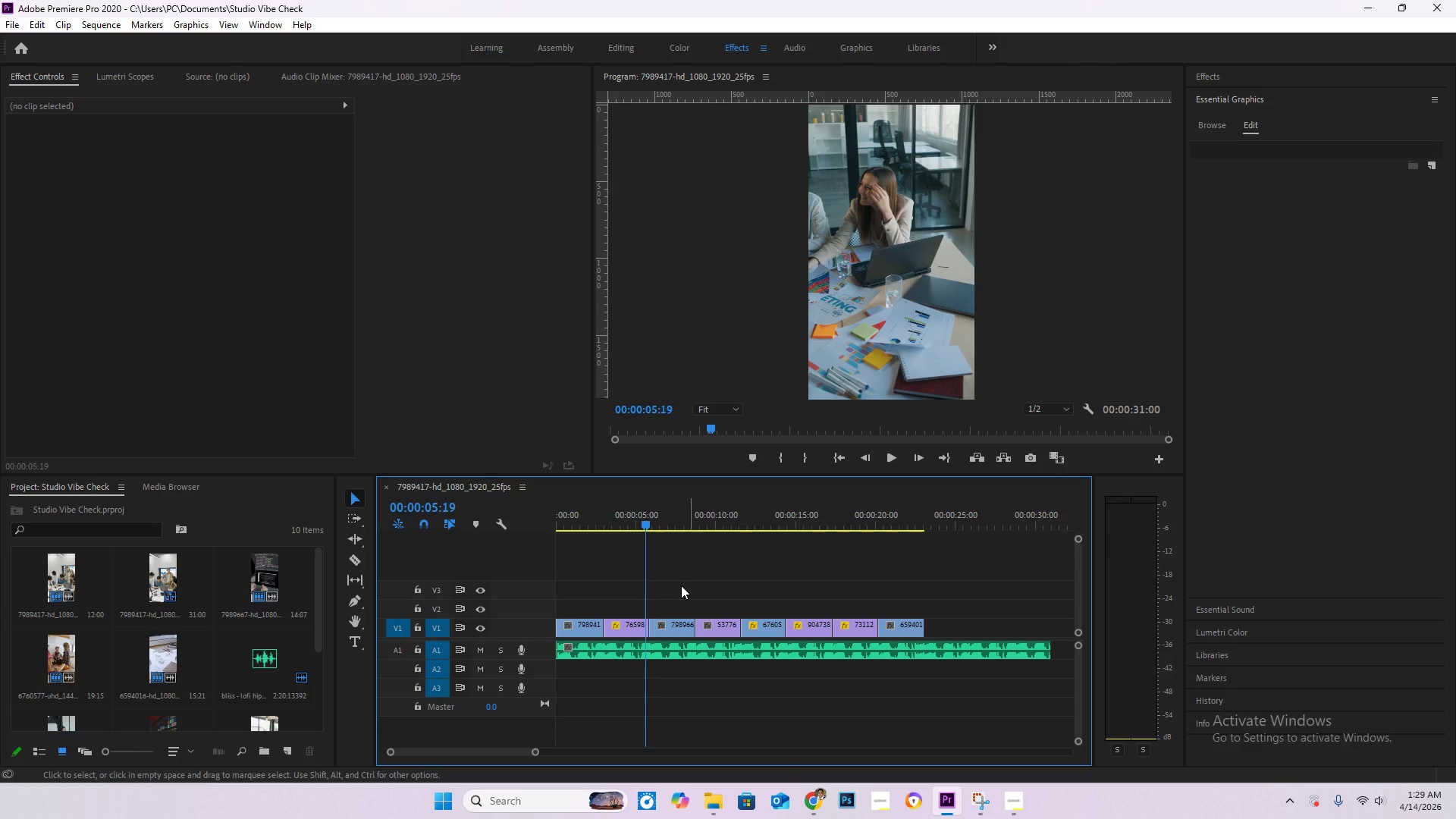 
left_click_drag(start_coordinate=[676, 598], to_coordinate=[964, 632])
 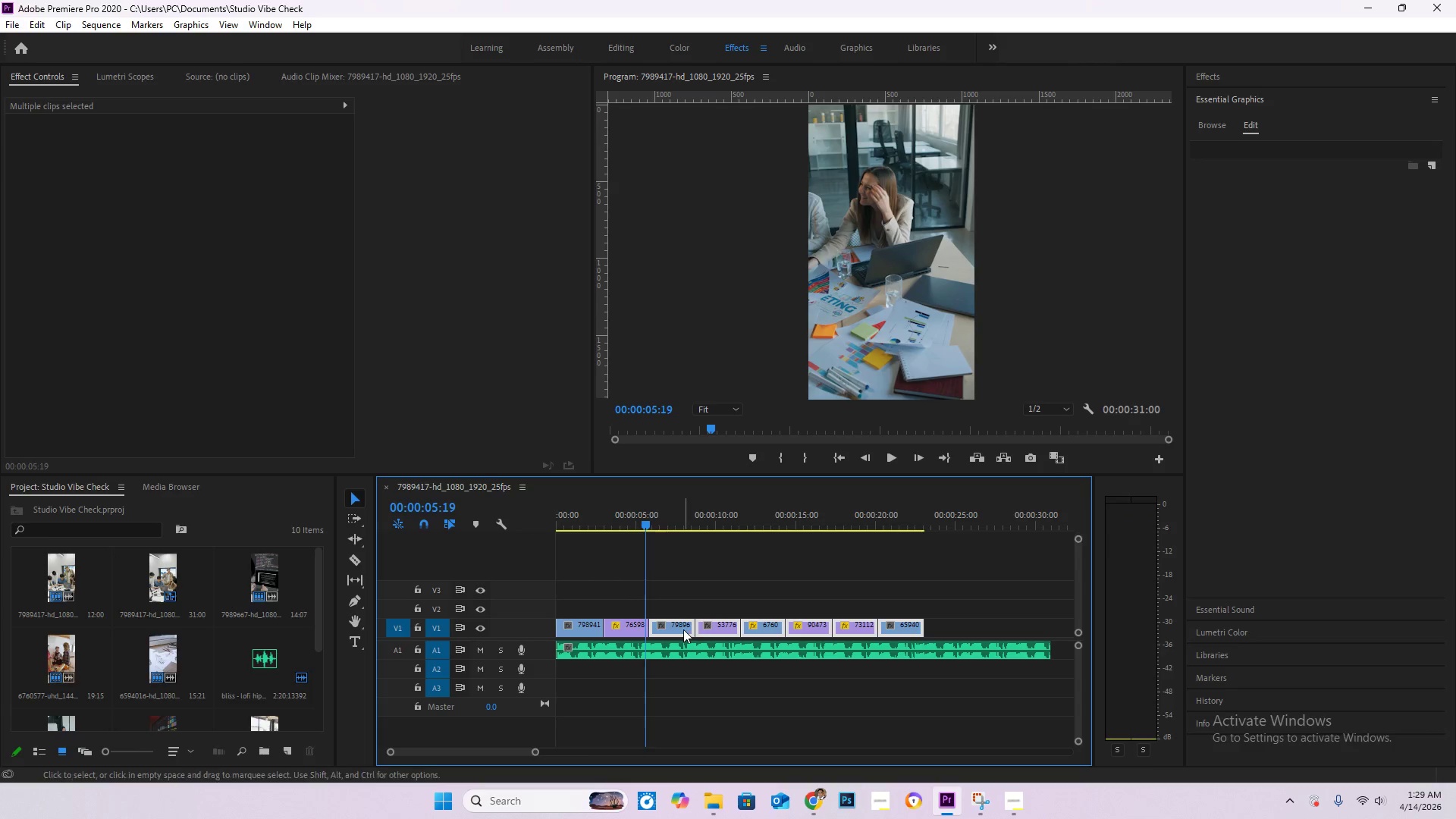 
left_click_drag(start_coordinate=[686, 629], to_coordinate=[732, 631])
 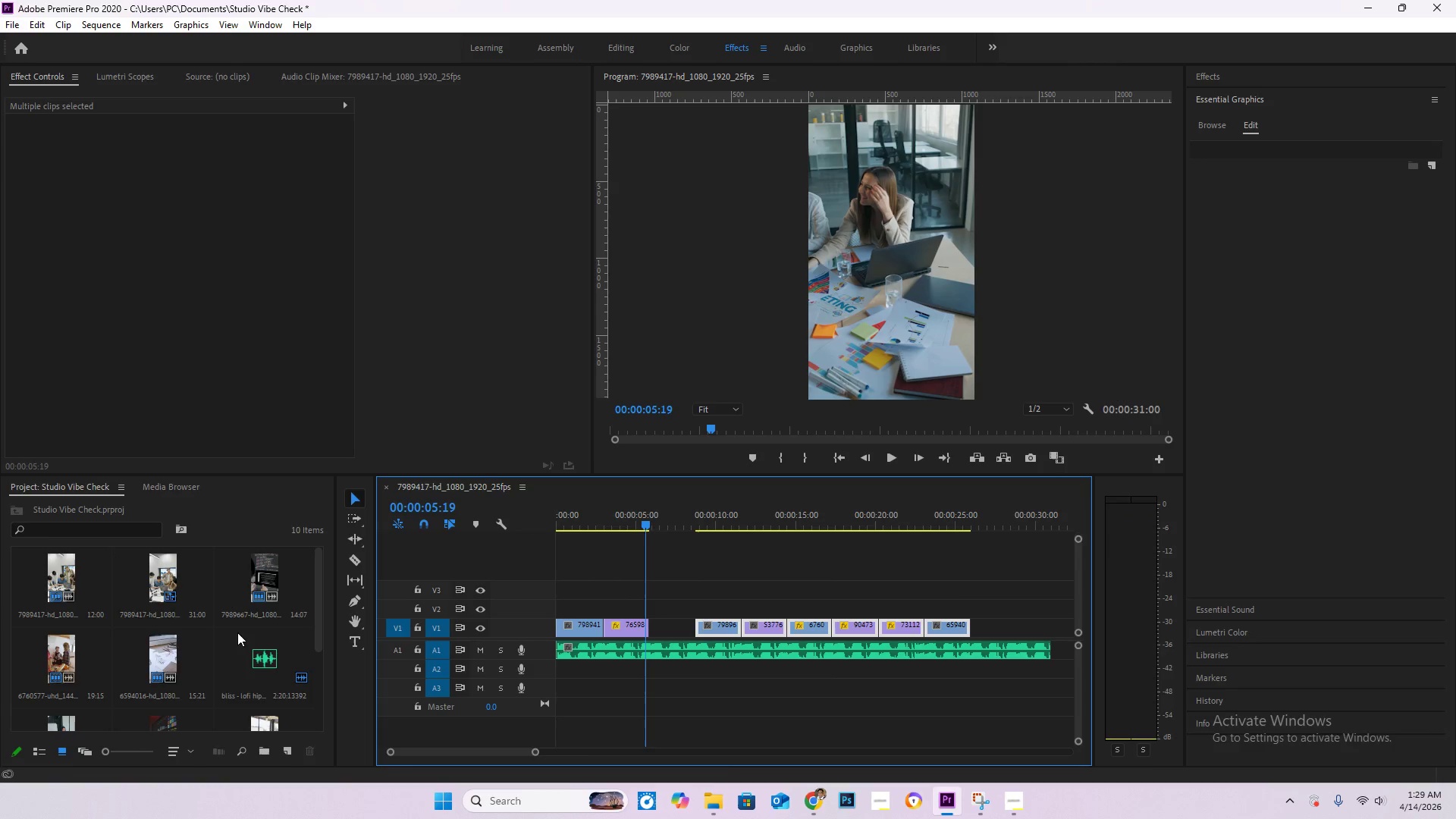 
scroll: coordinate [186, 644], scroll_direction: up, amount: 2.0
 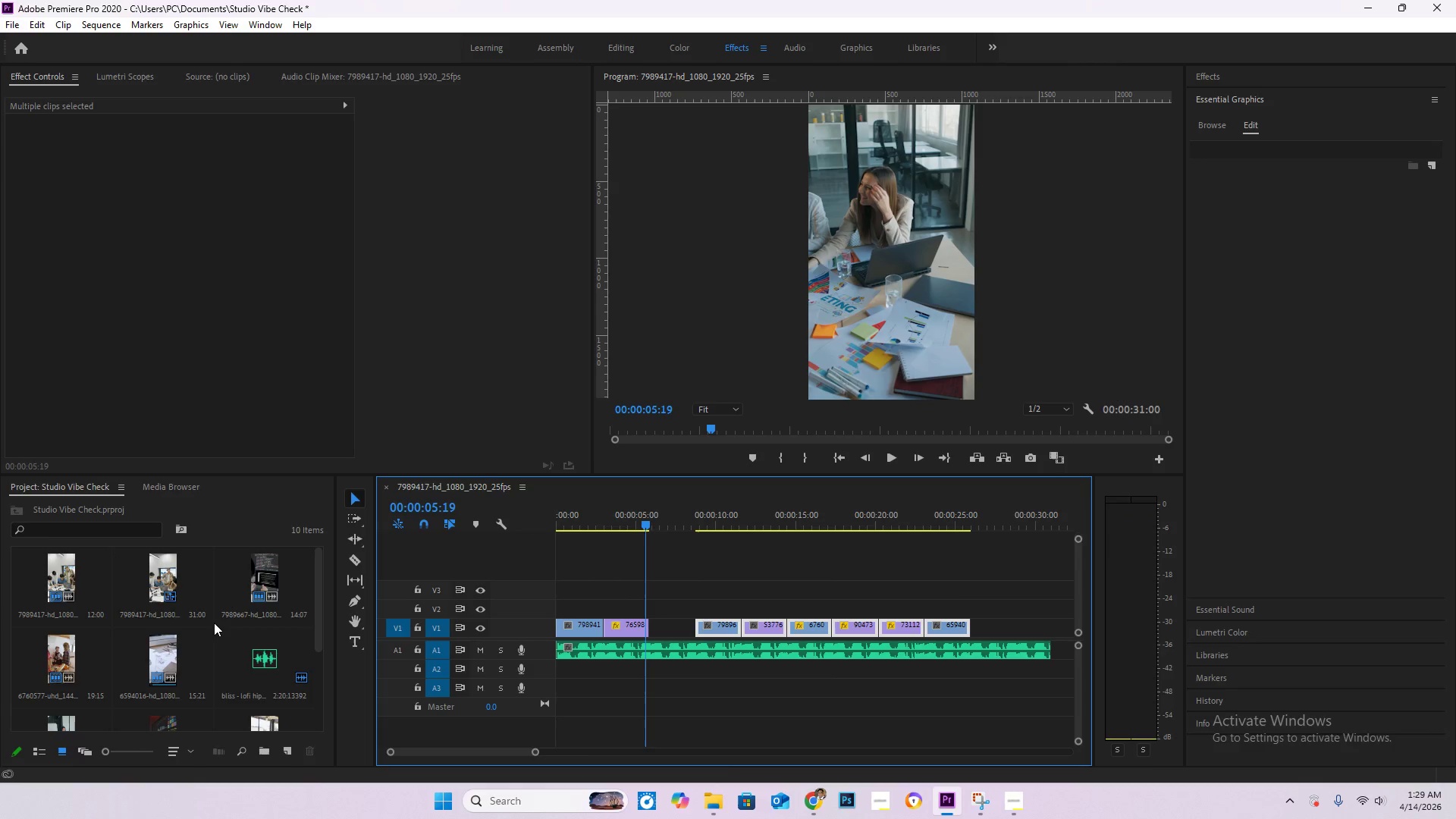 
double_click([214, 623])
 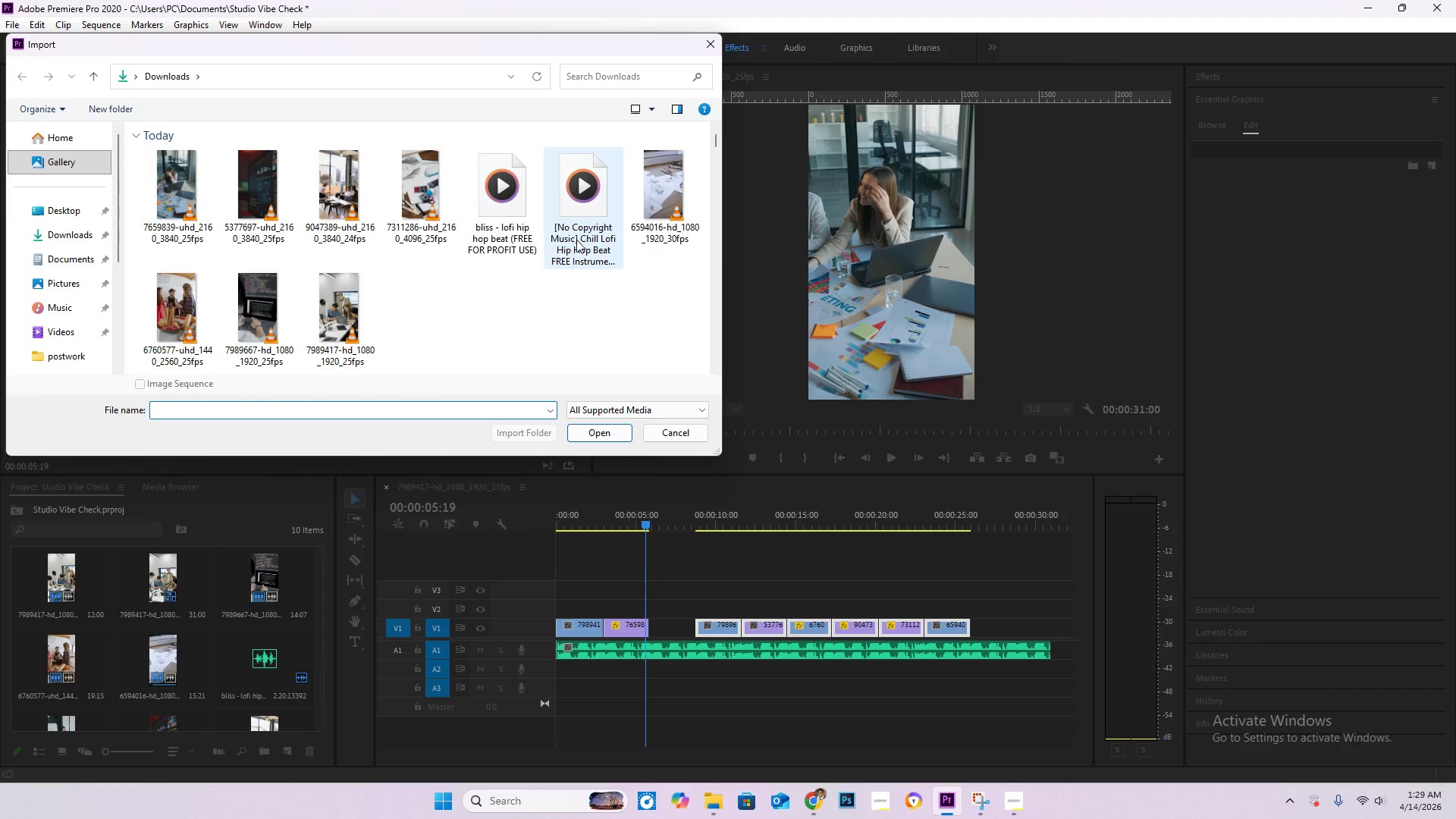 
wait(6.03)
 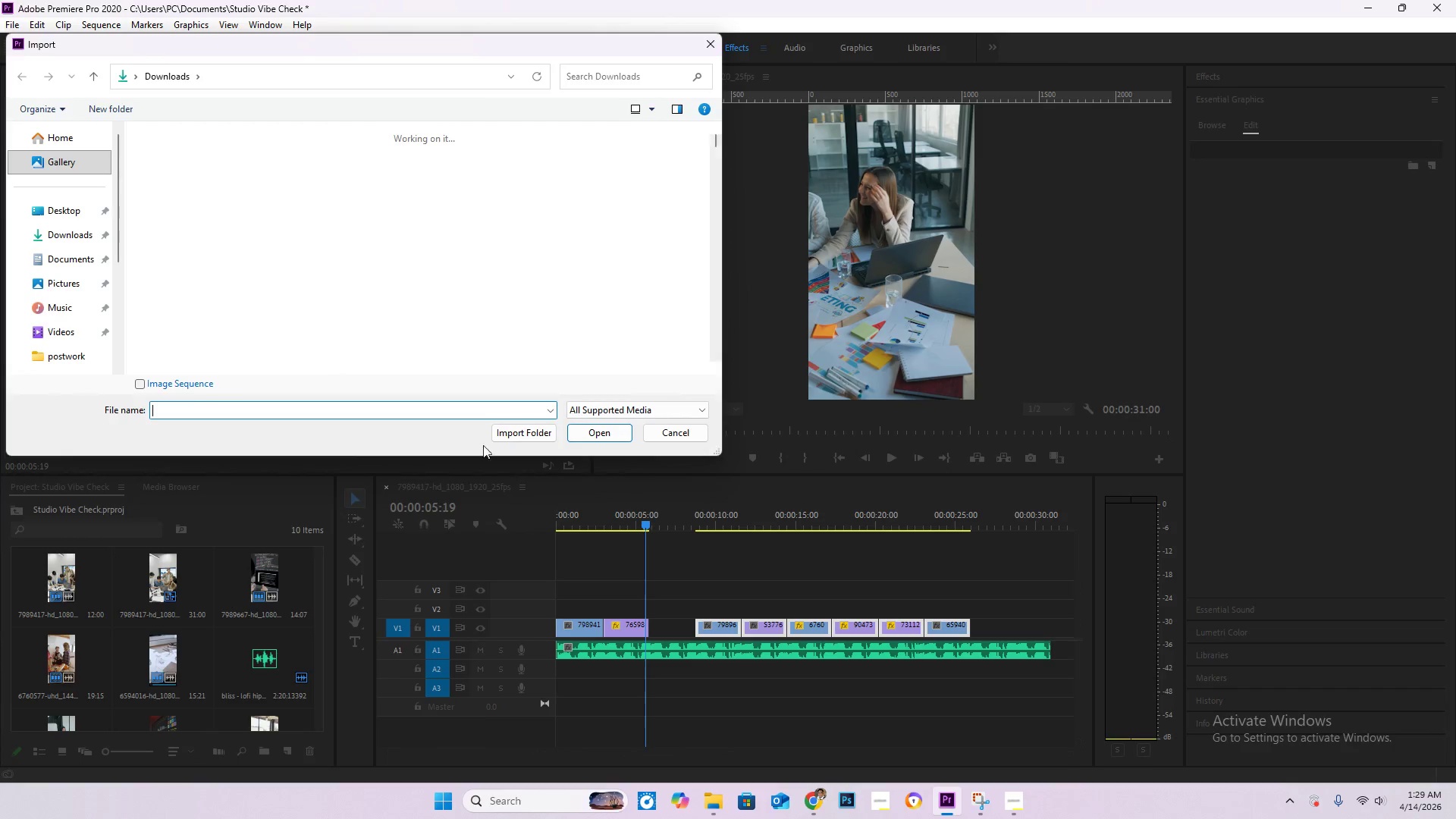 
left_click([705, 49])
 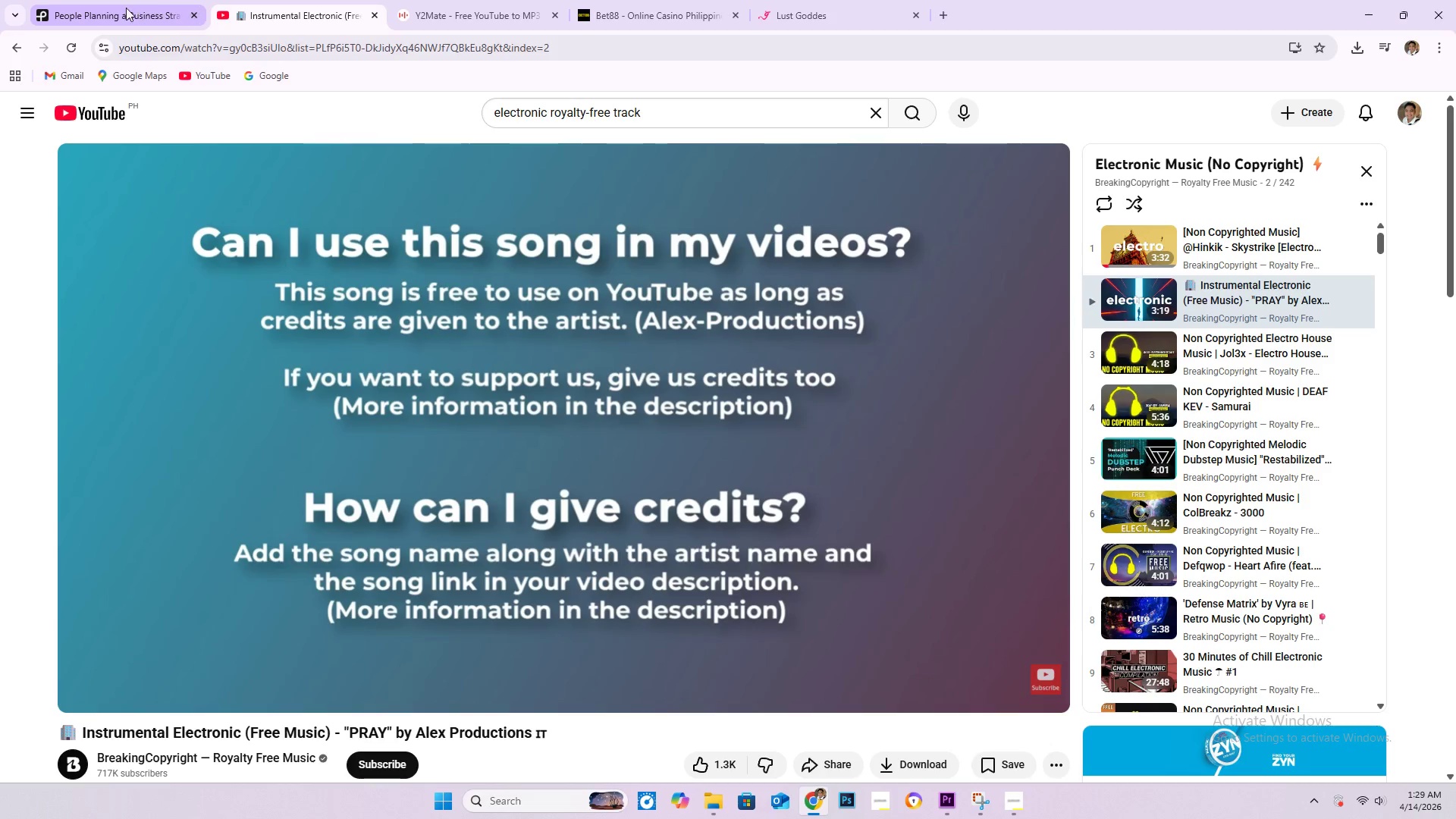 
scroll: coordinate [548, 558], scroll_direction: down, amount: 30.0
 